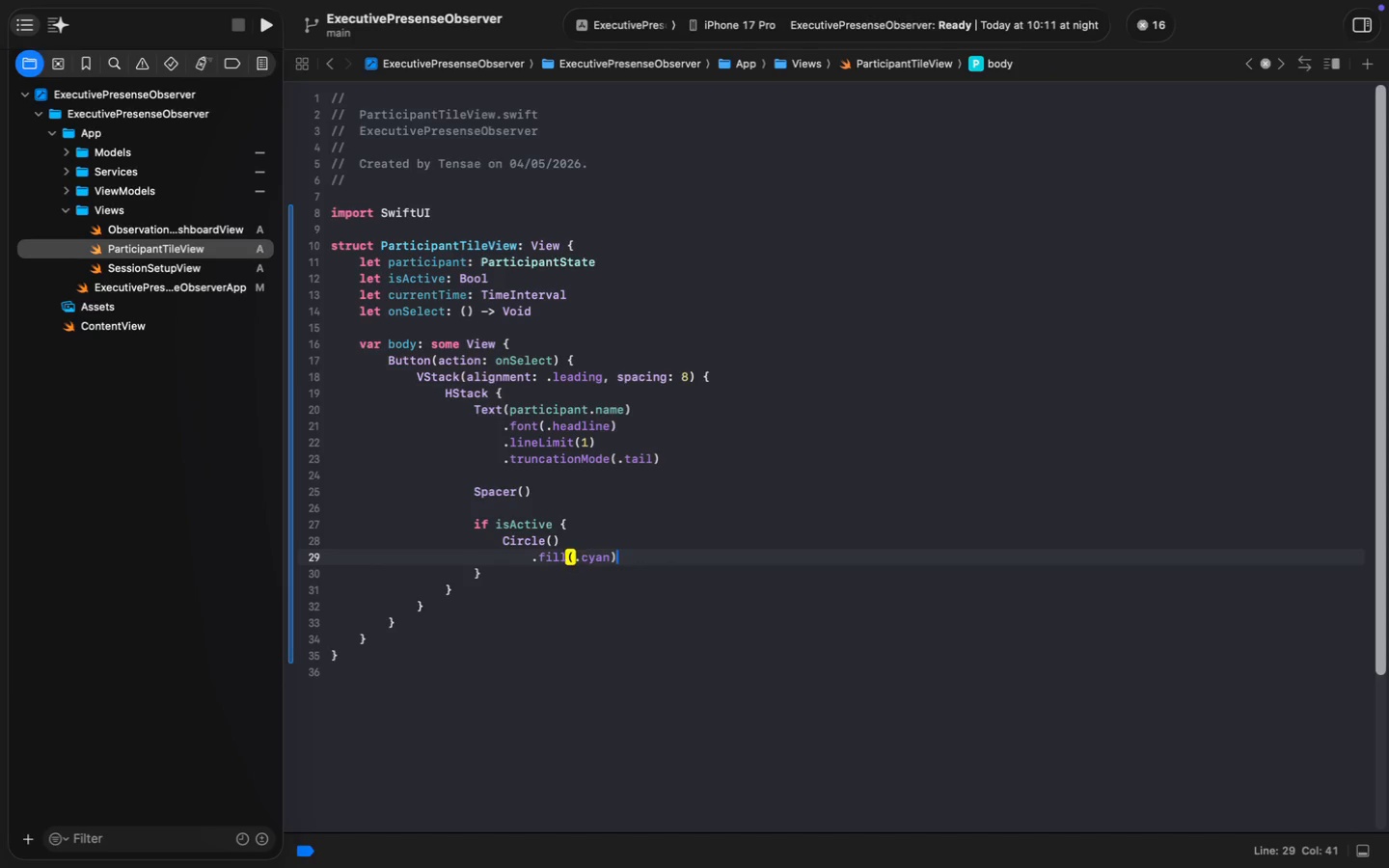 
key(Enter)
 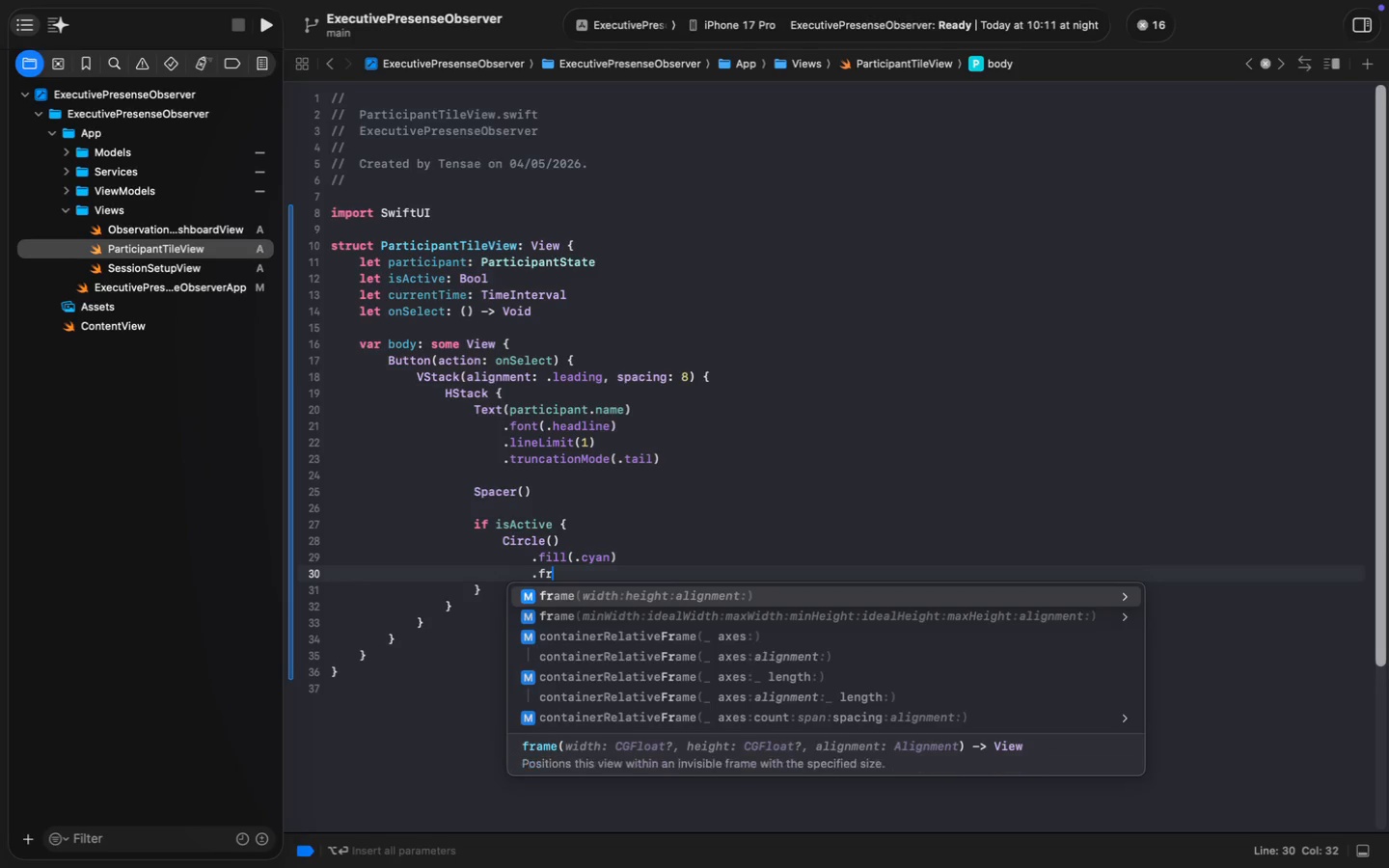 
type(.fra)
key(Tab)
 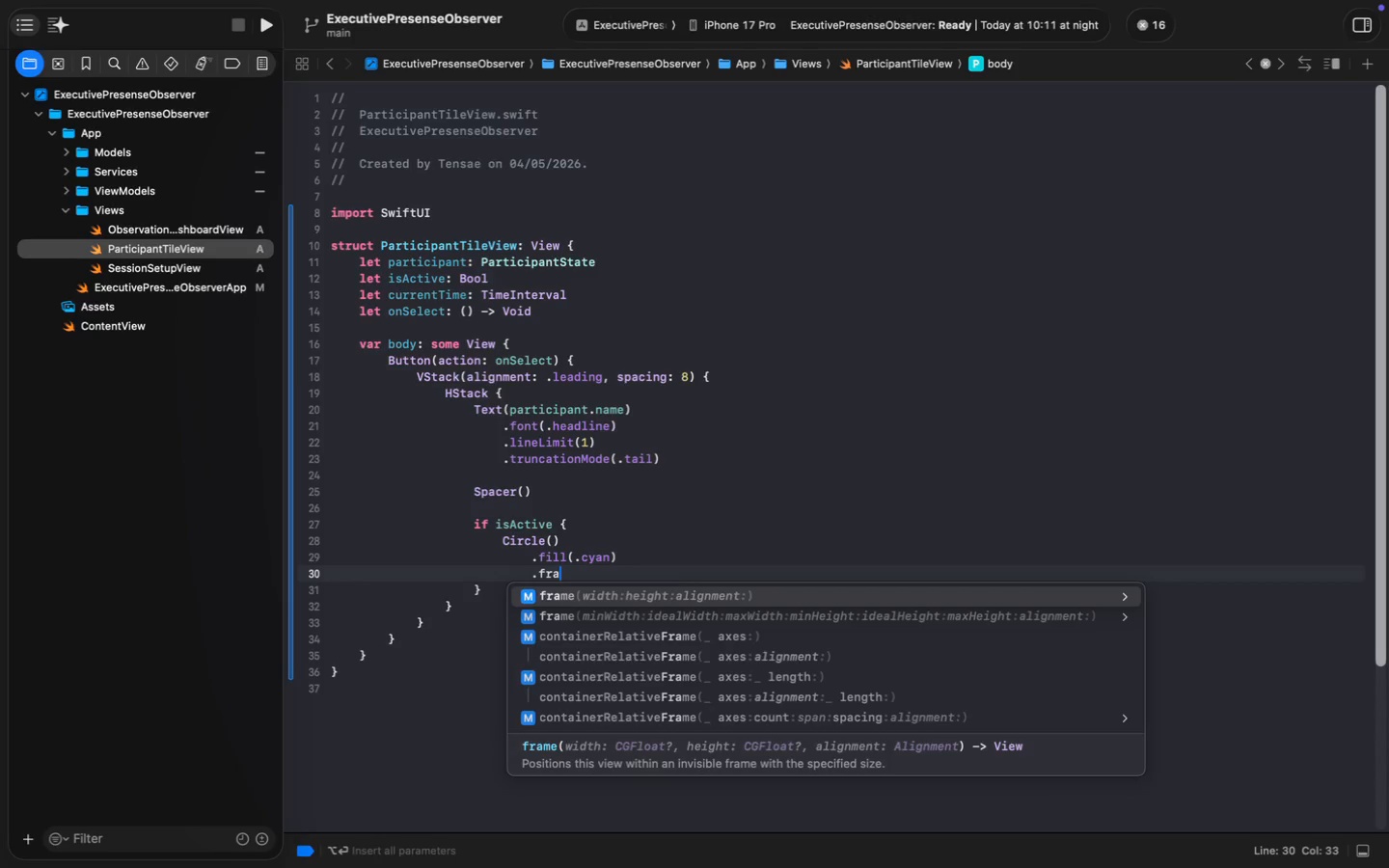 
hold_key(key=ShiftLeft, duration=0.32)
 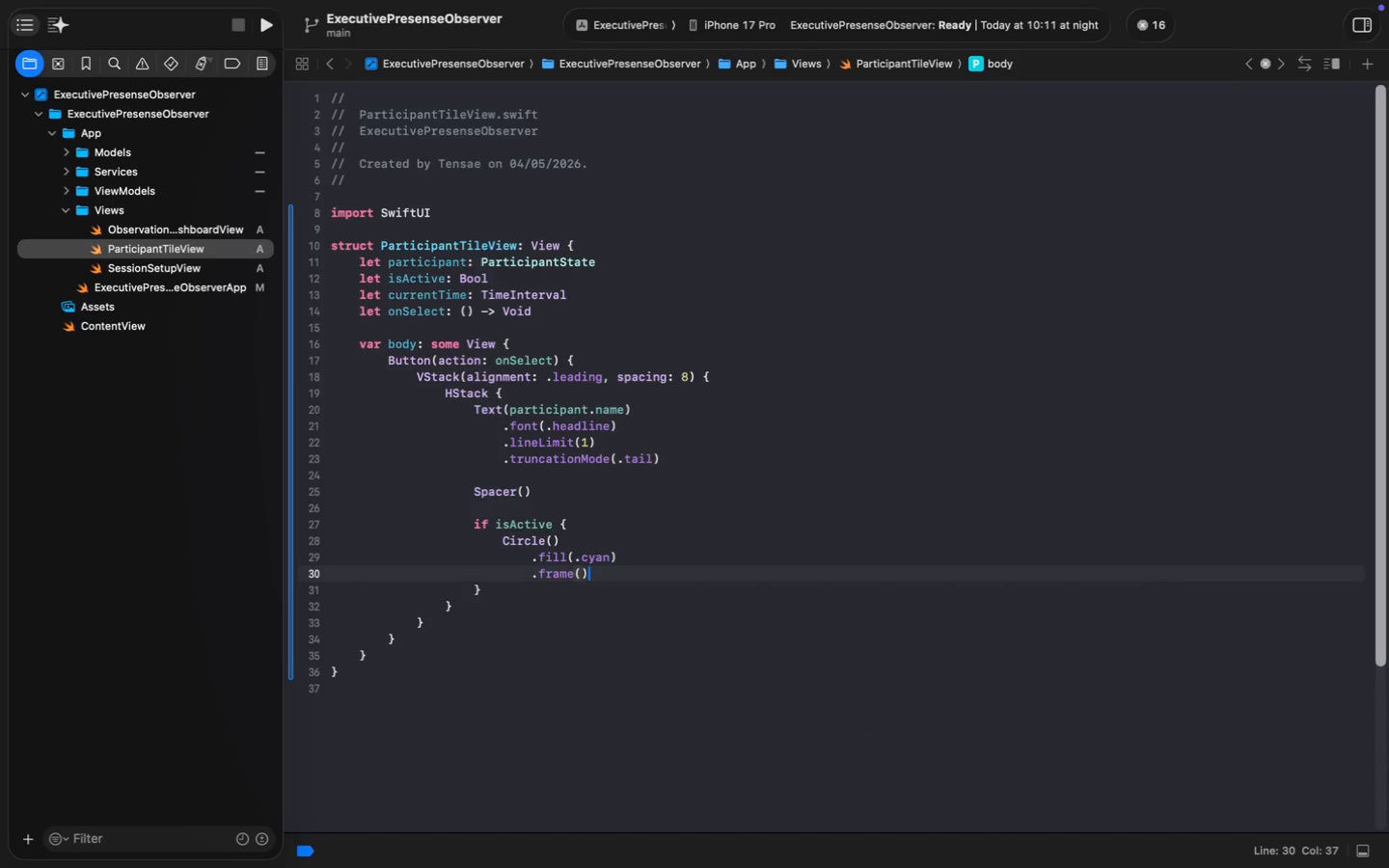 
key(ArrowLeft)
 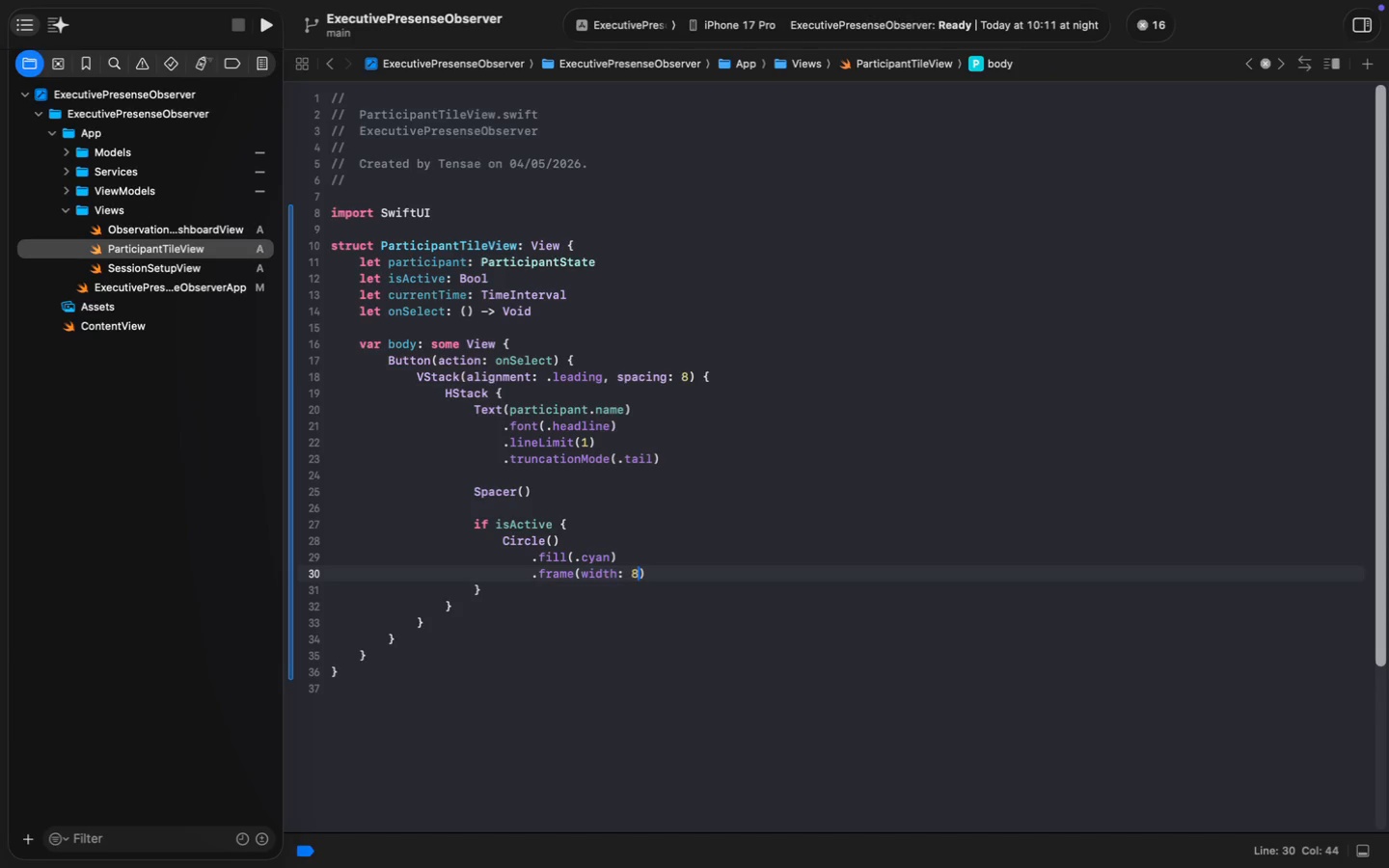 
type(width)
key(Tab)
type(8, h)
 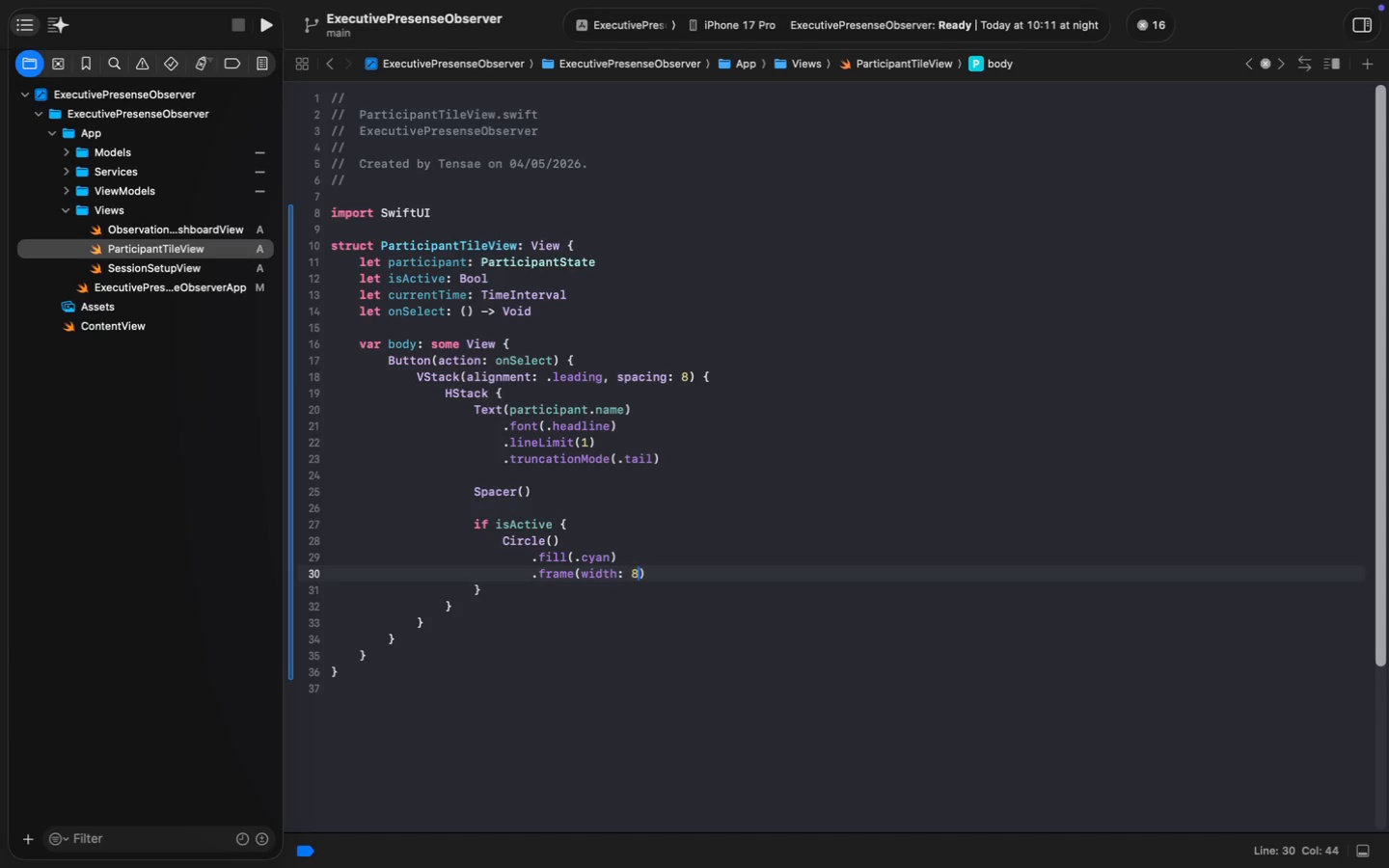 
key(Enter)
 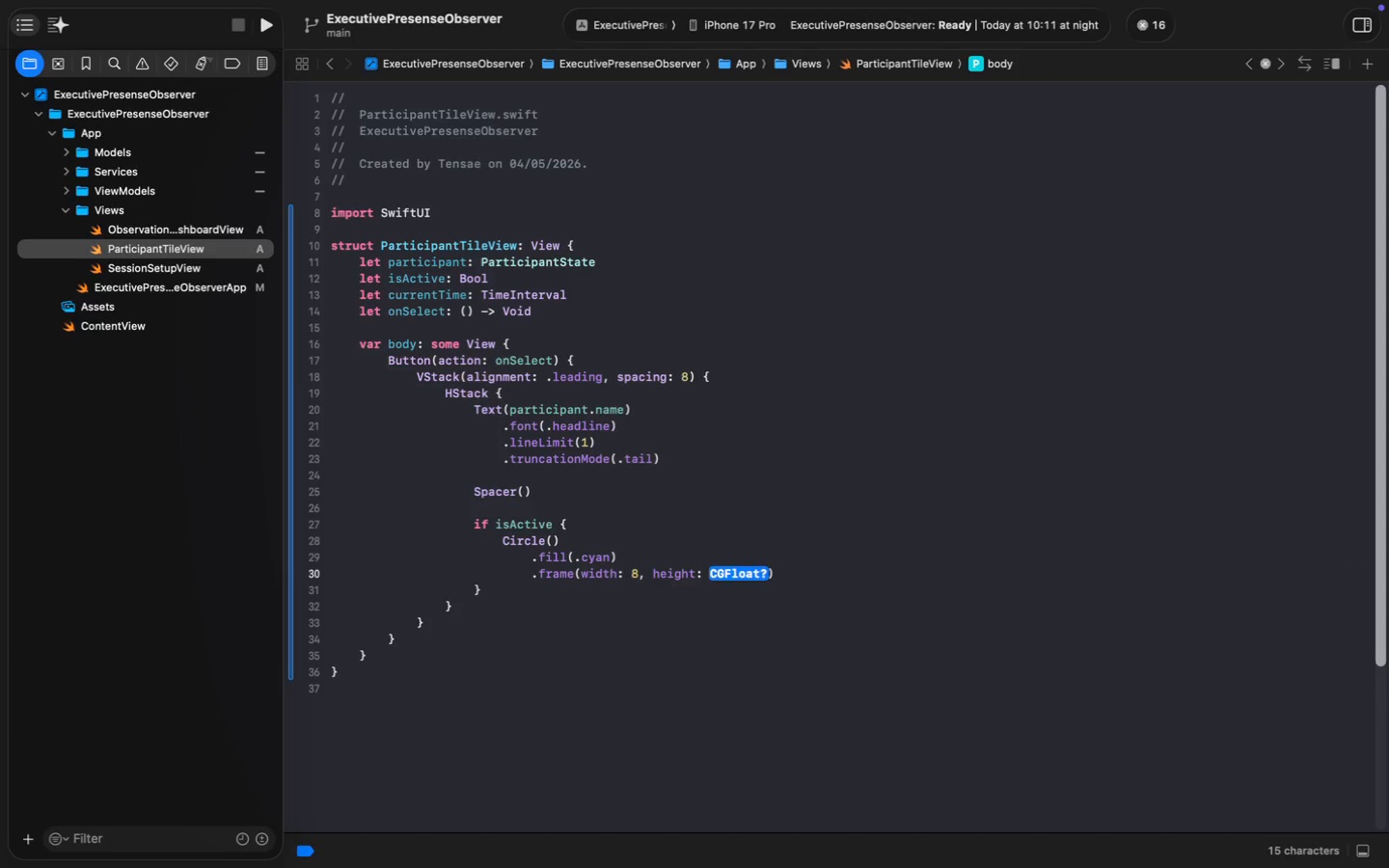 
key(8)
 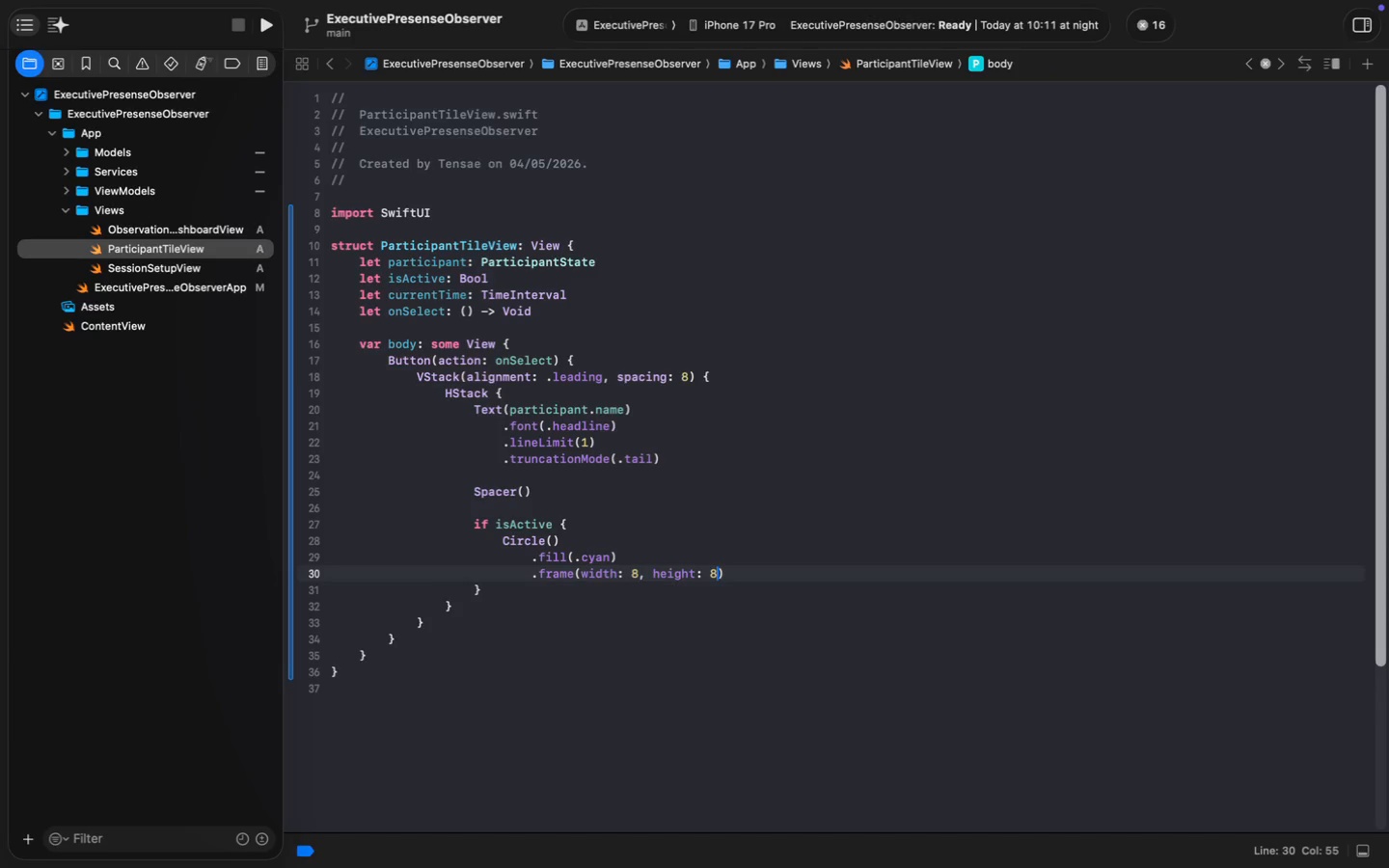 
key(Meta+MetaRight)
 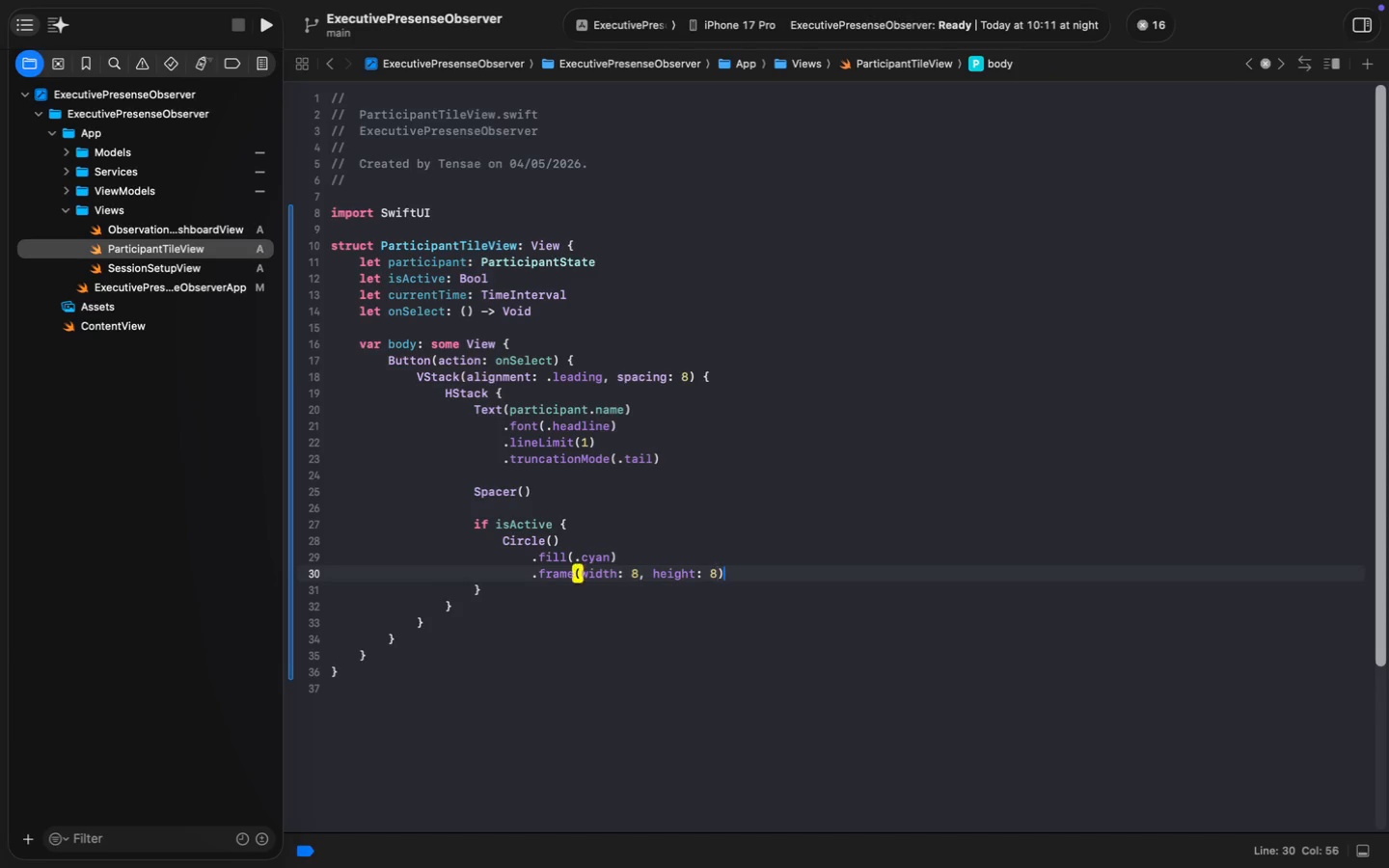 
key(Meta+ArrowRight)
 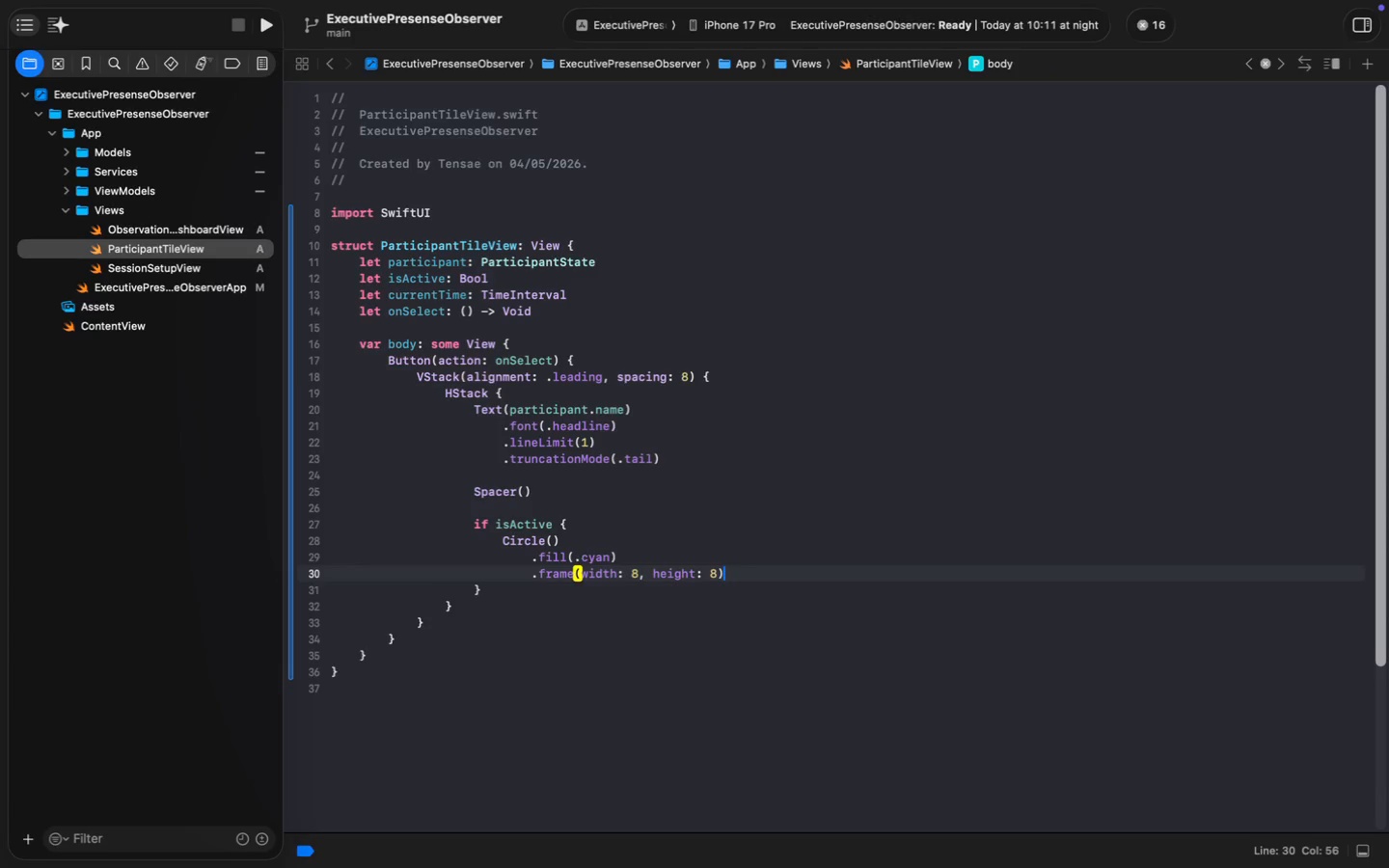 
key(Enter)
 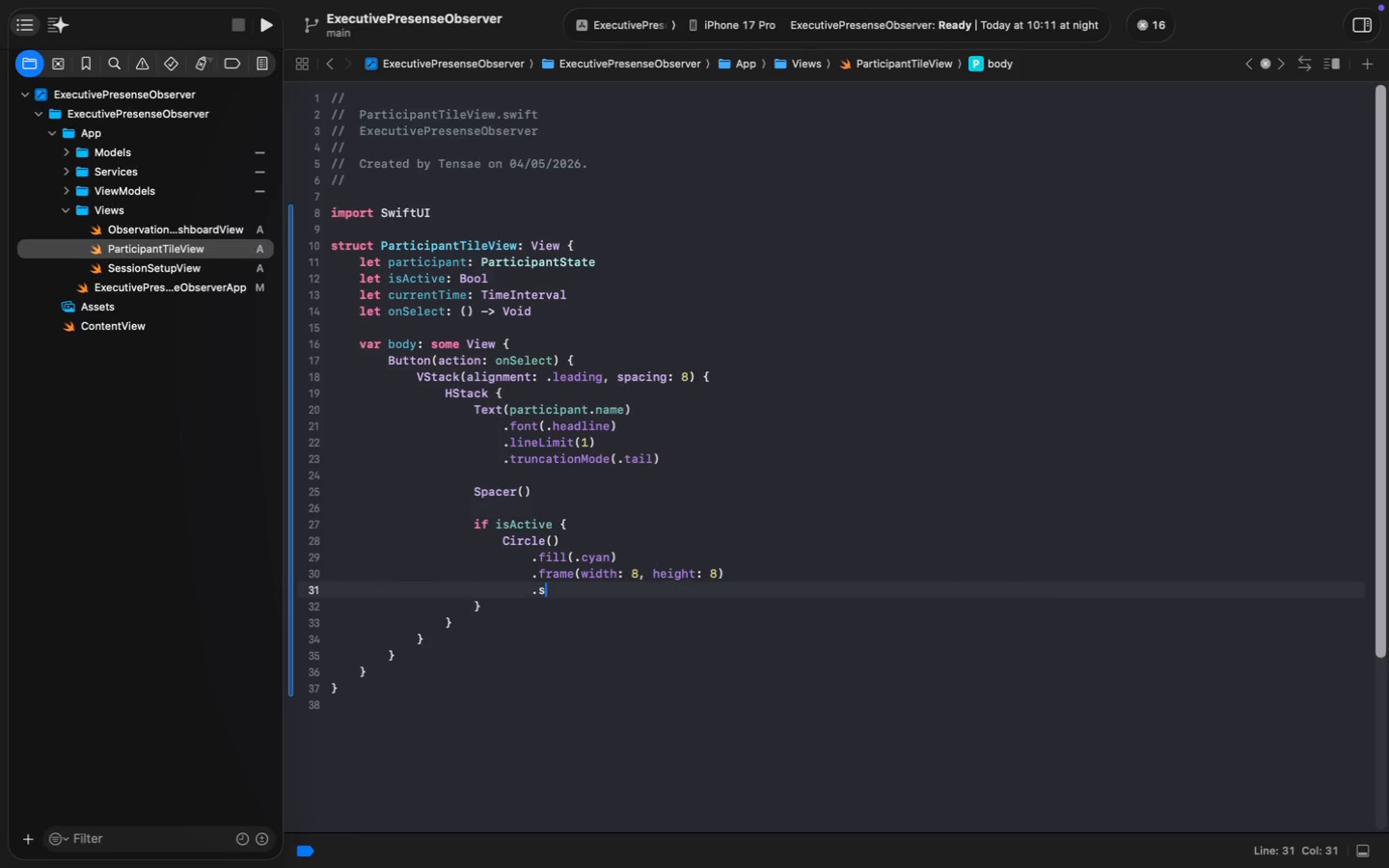 
type(.f)
key(Backspace)
type(sh)
 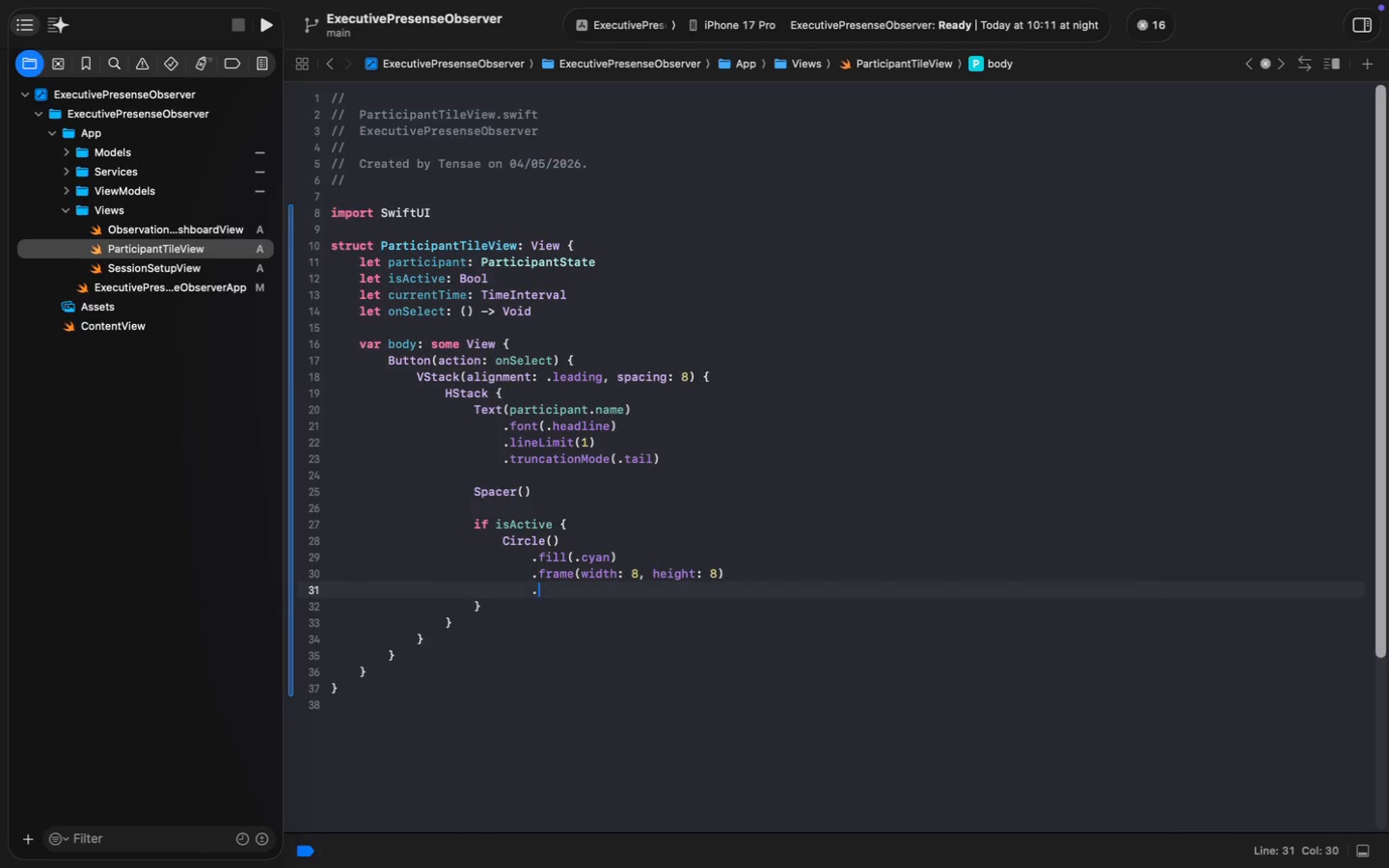 
key(Enter)
 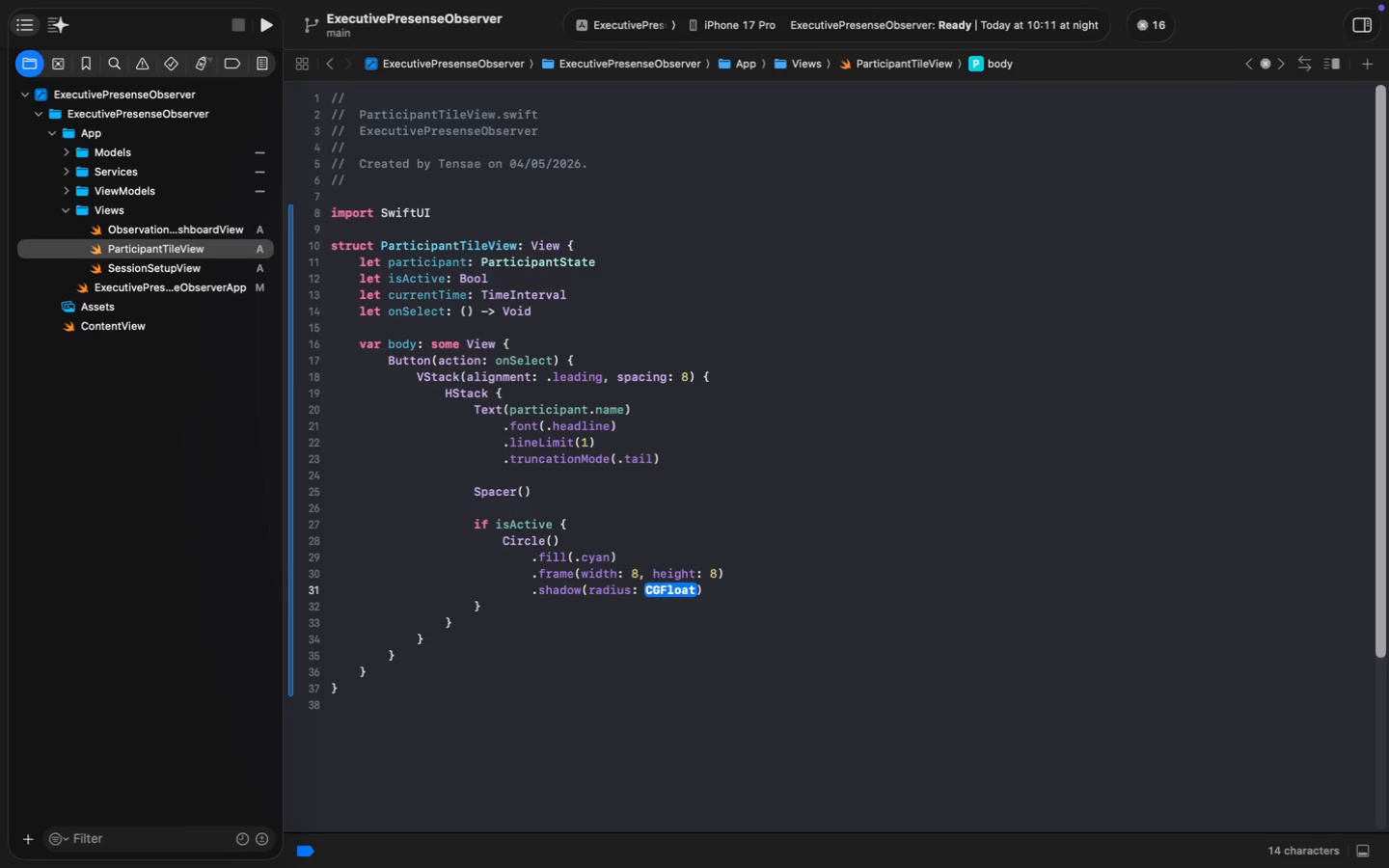 
key(Meta+ArrowLeft)
 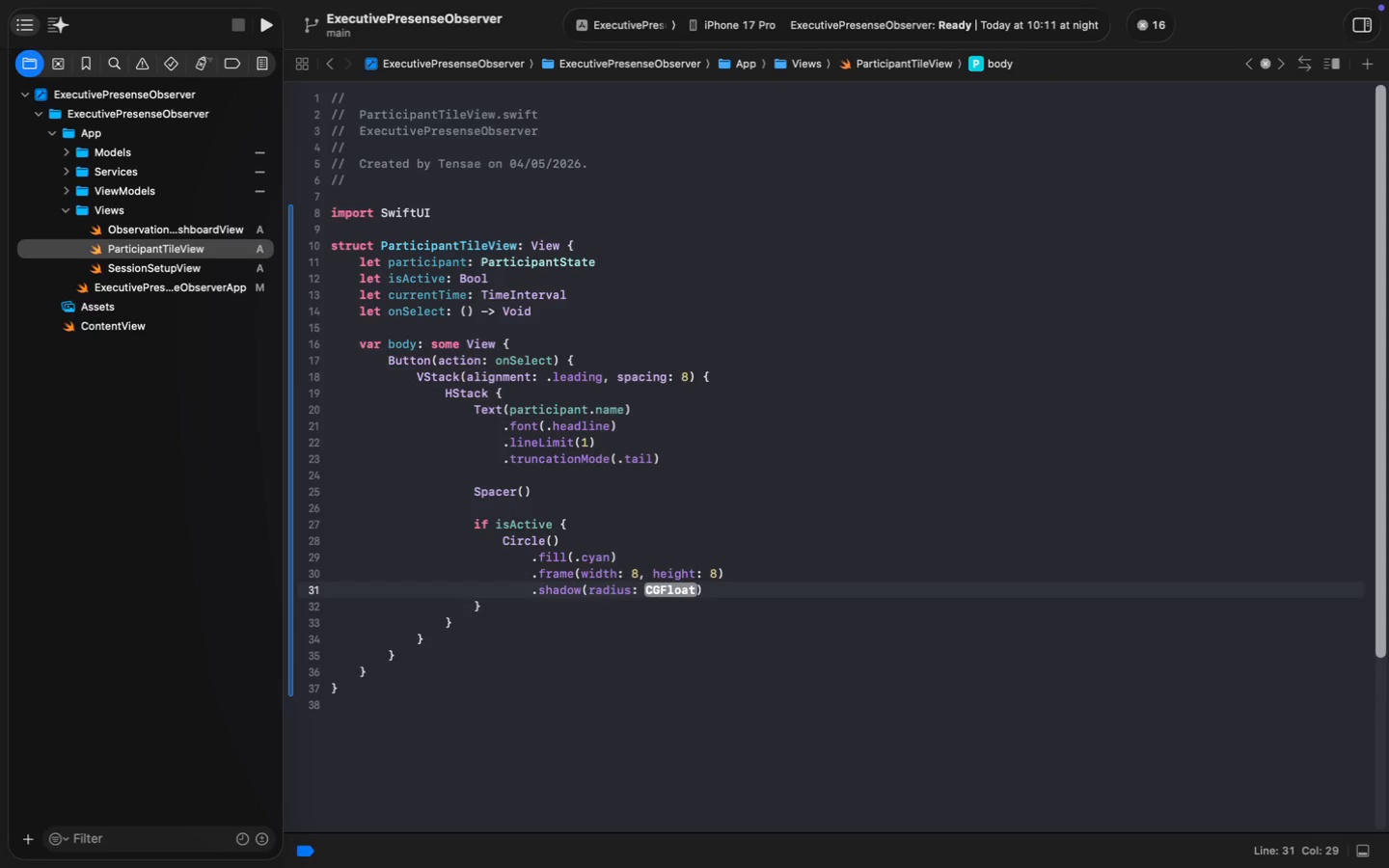 
key(ArrowRight)
 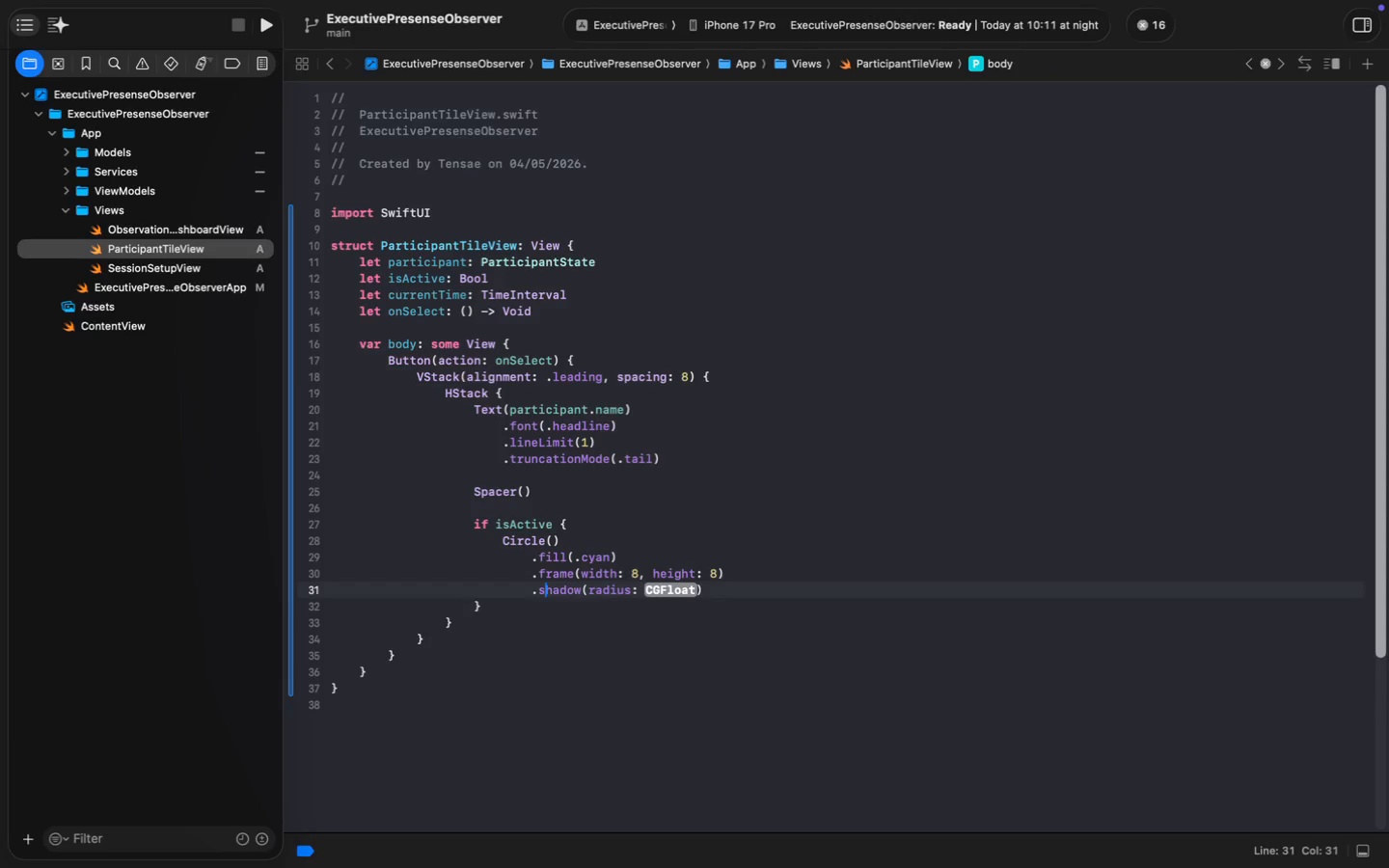 
key(ArrowRight)
 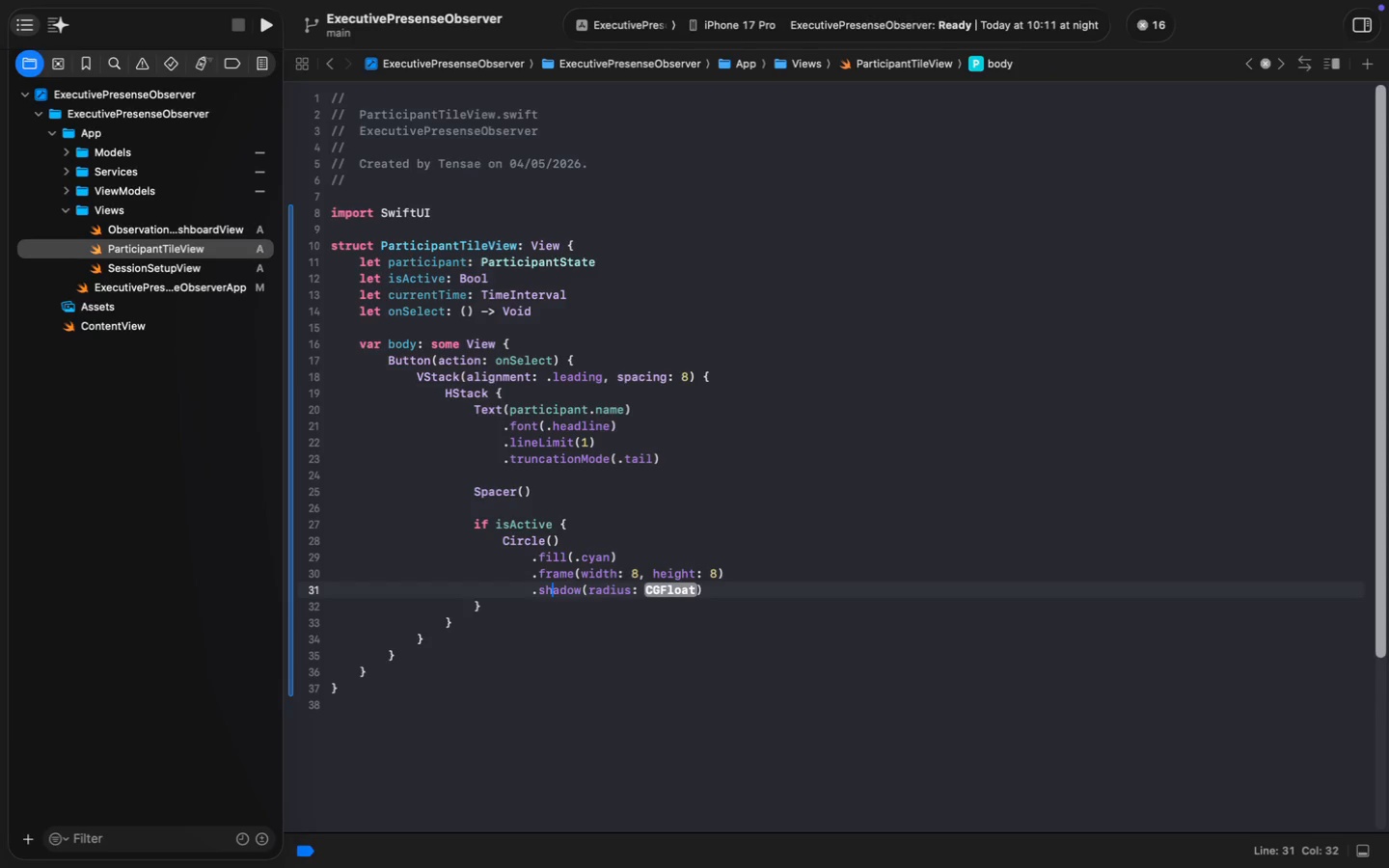 
key(ArrowRight)
 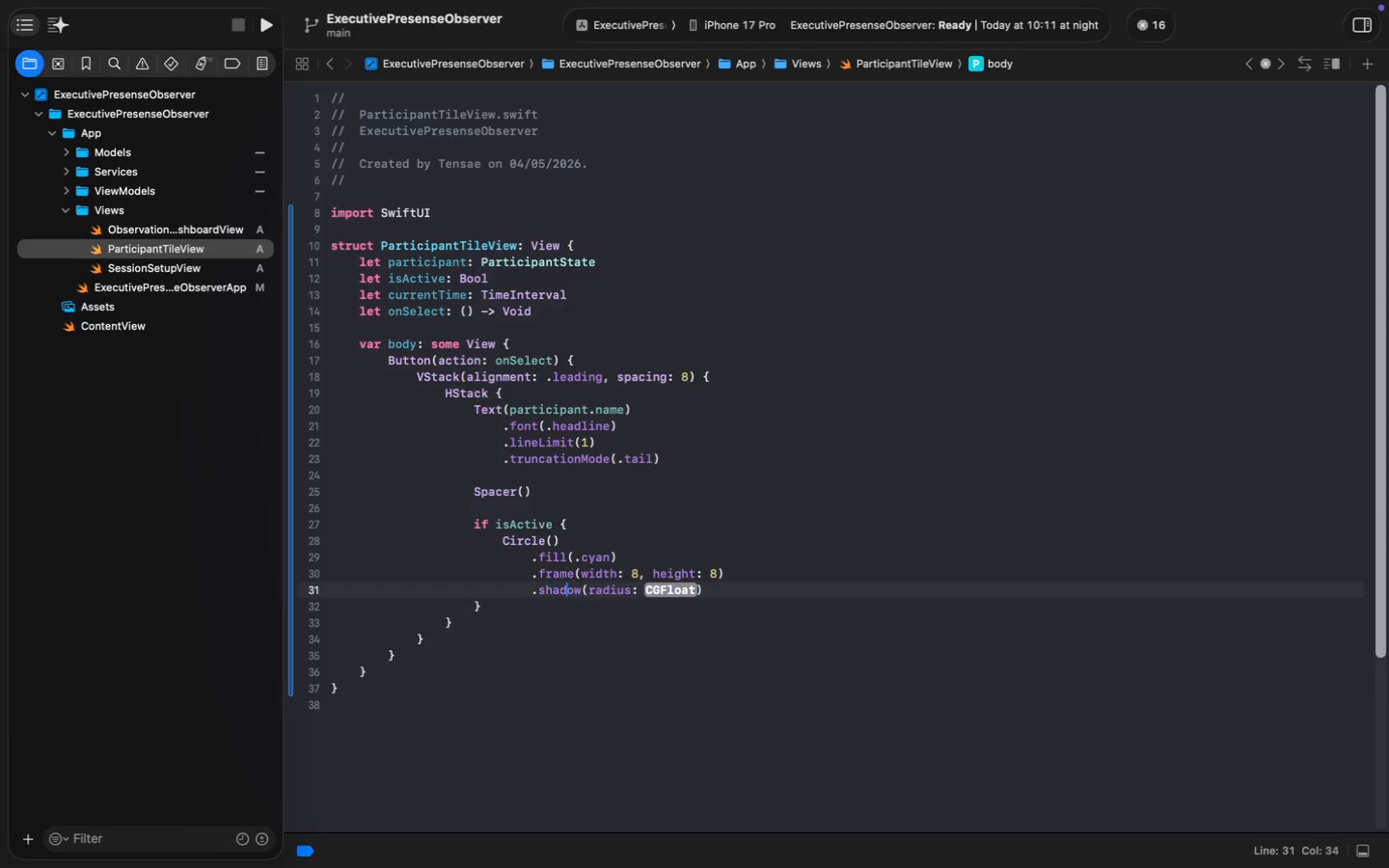 
key(ArrowRight)
 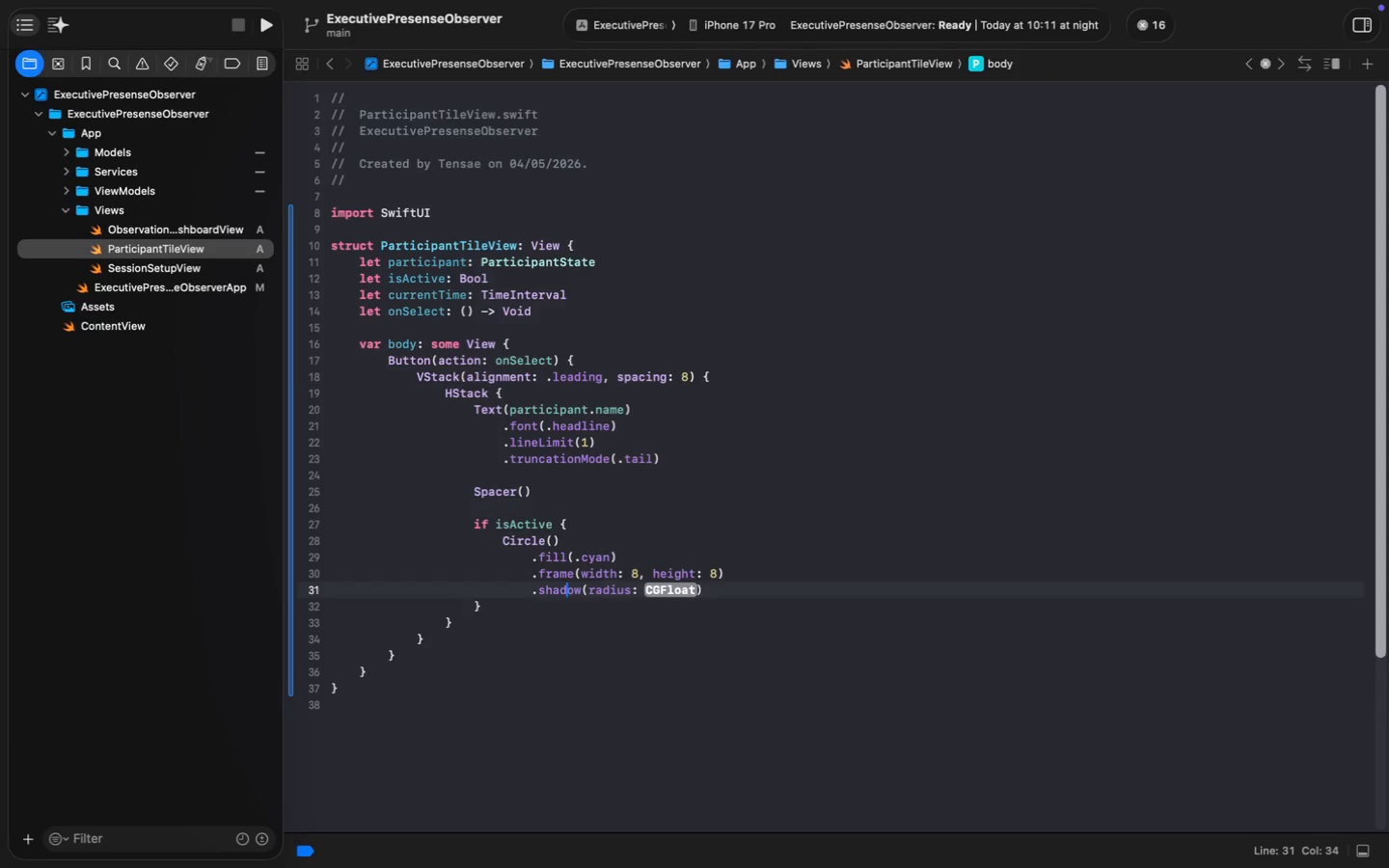 
key(ArrowRight)
 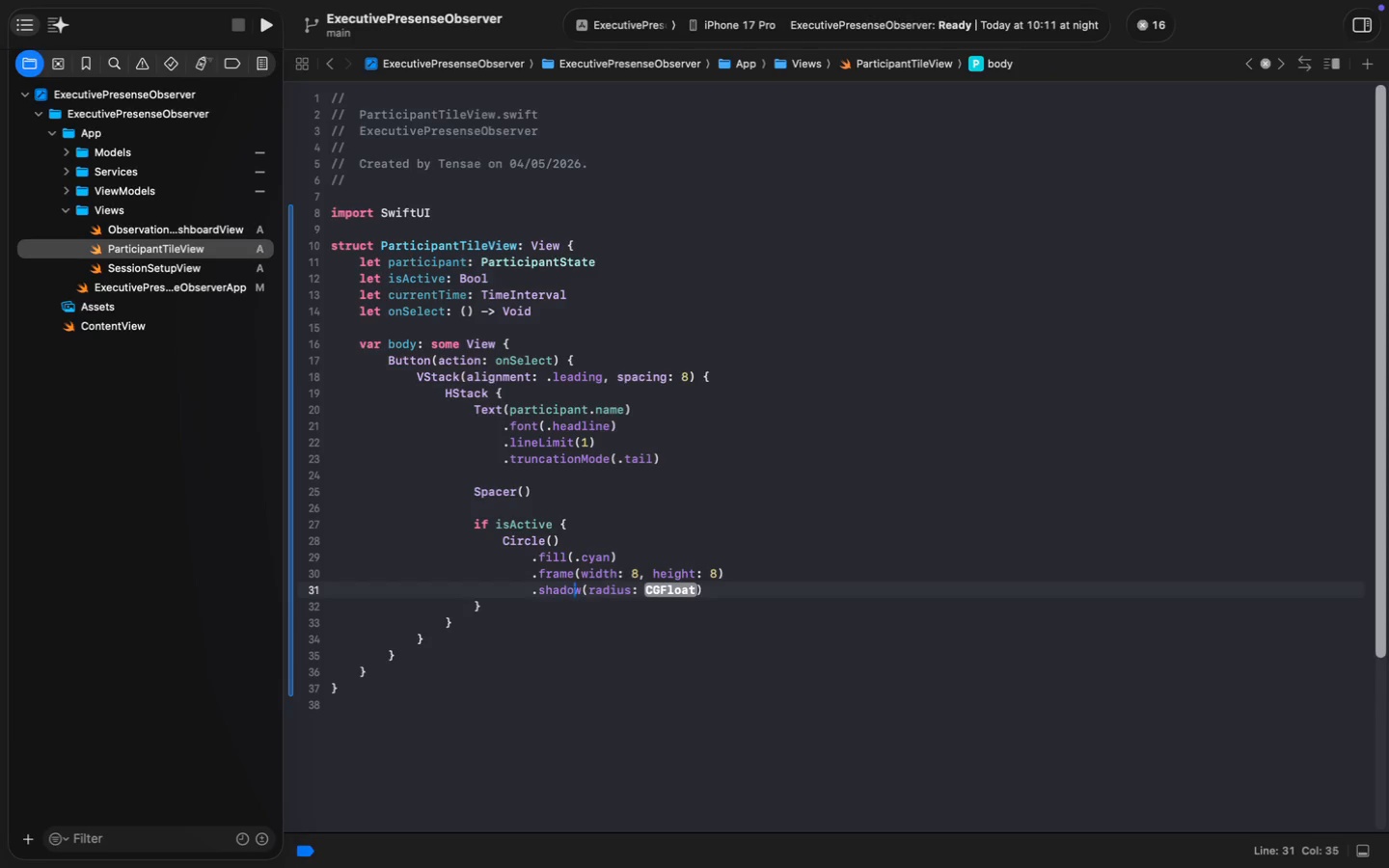 
key(ArrowRight)
 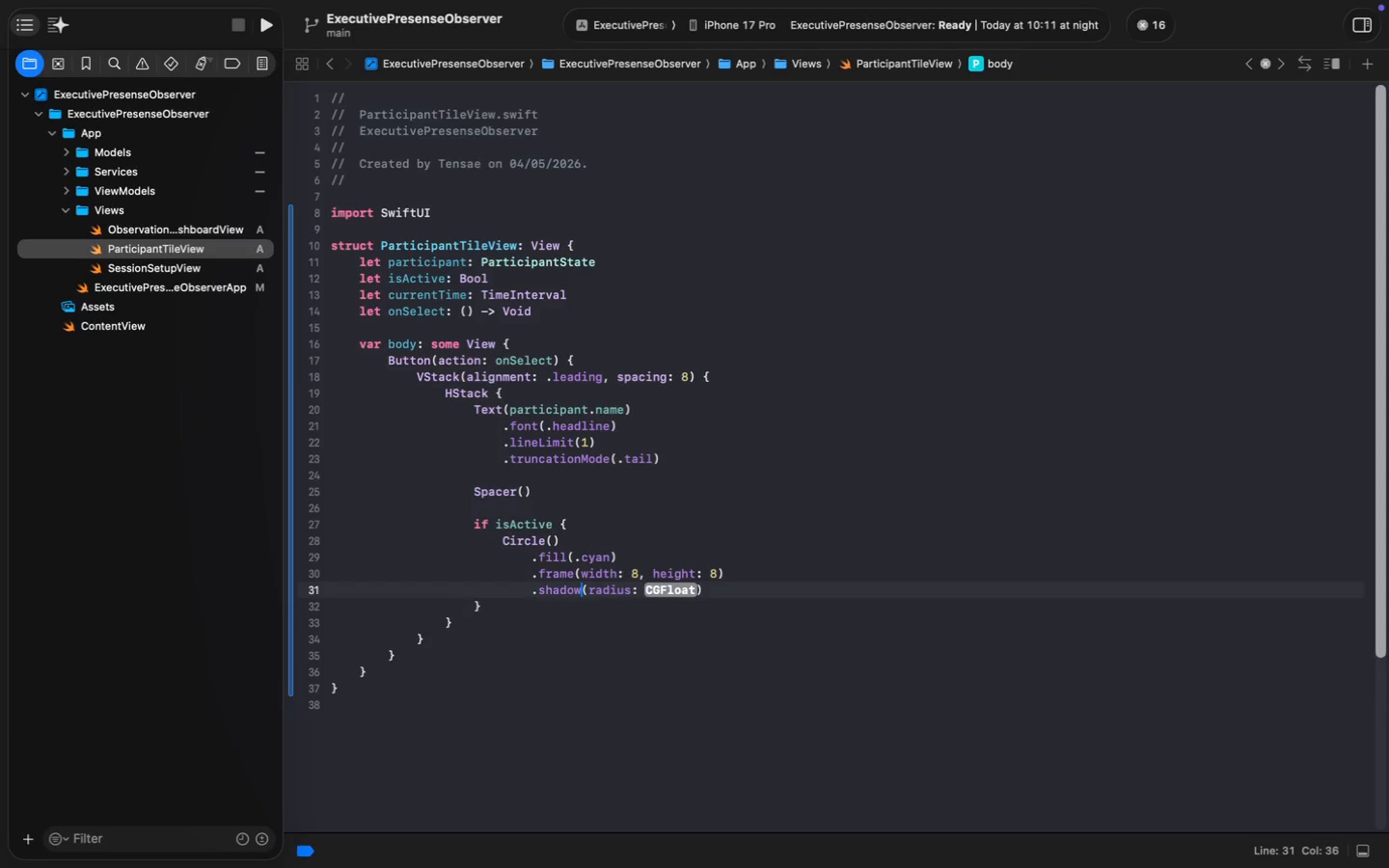 
key(ArrowRight)
 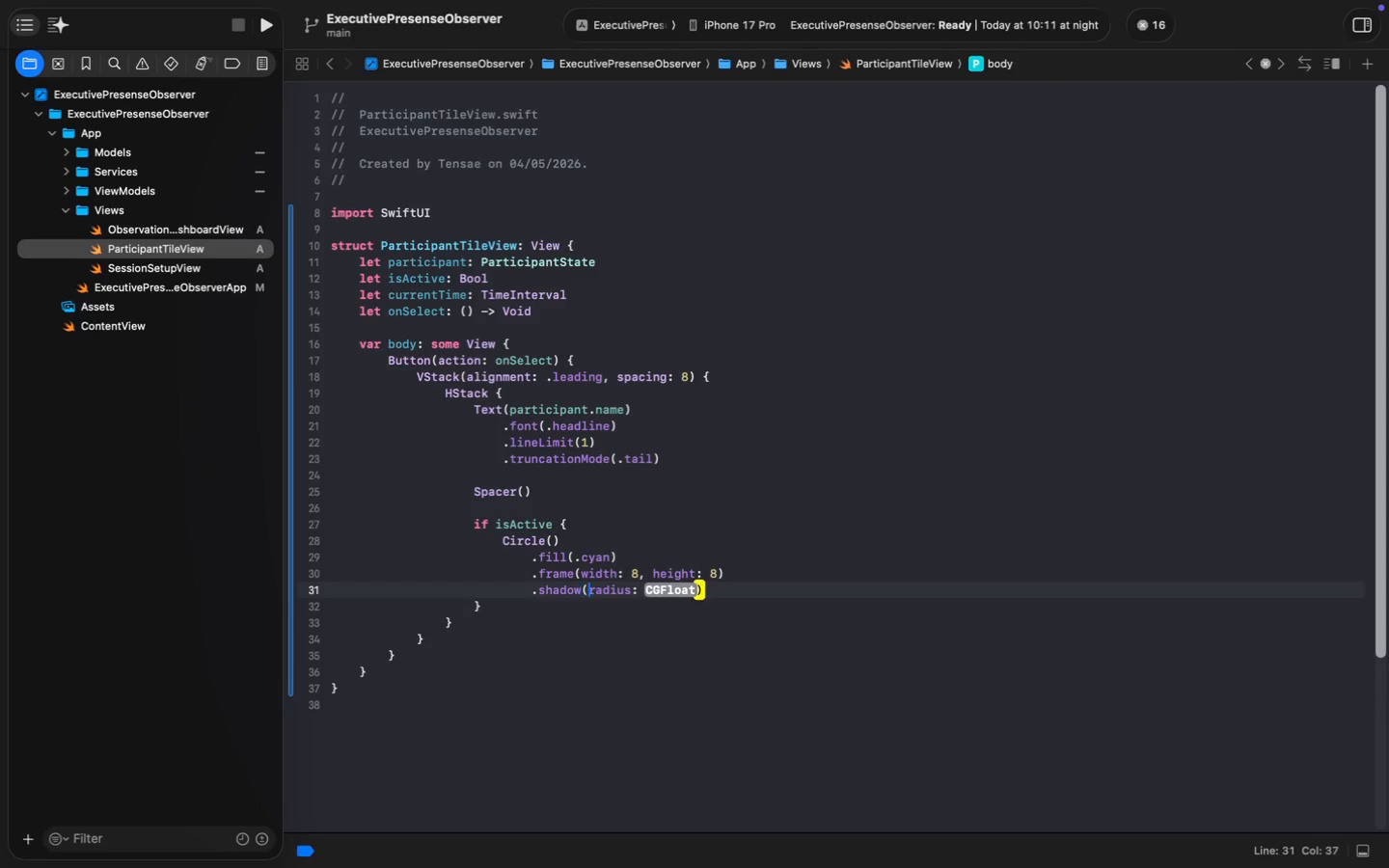 
key(ArrowRight)
 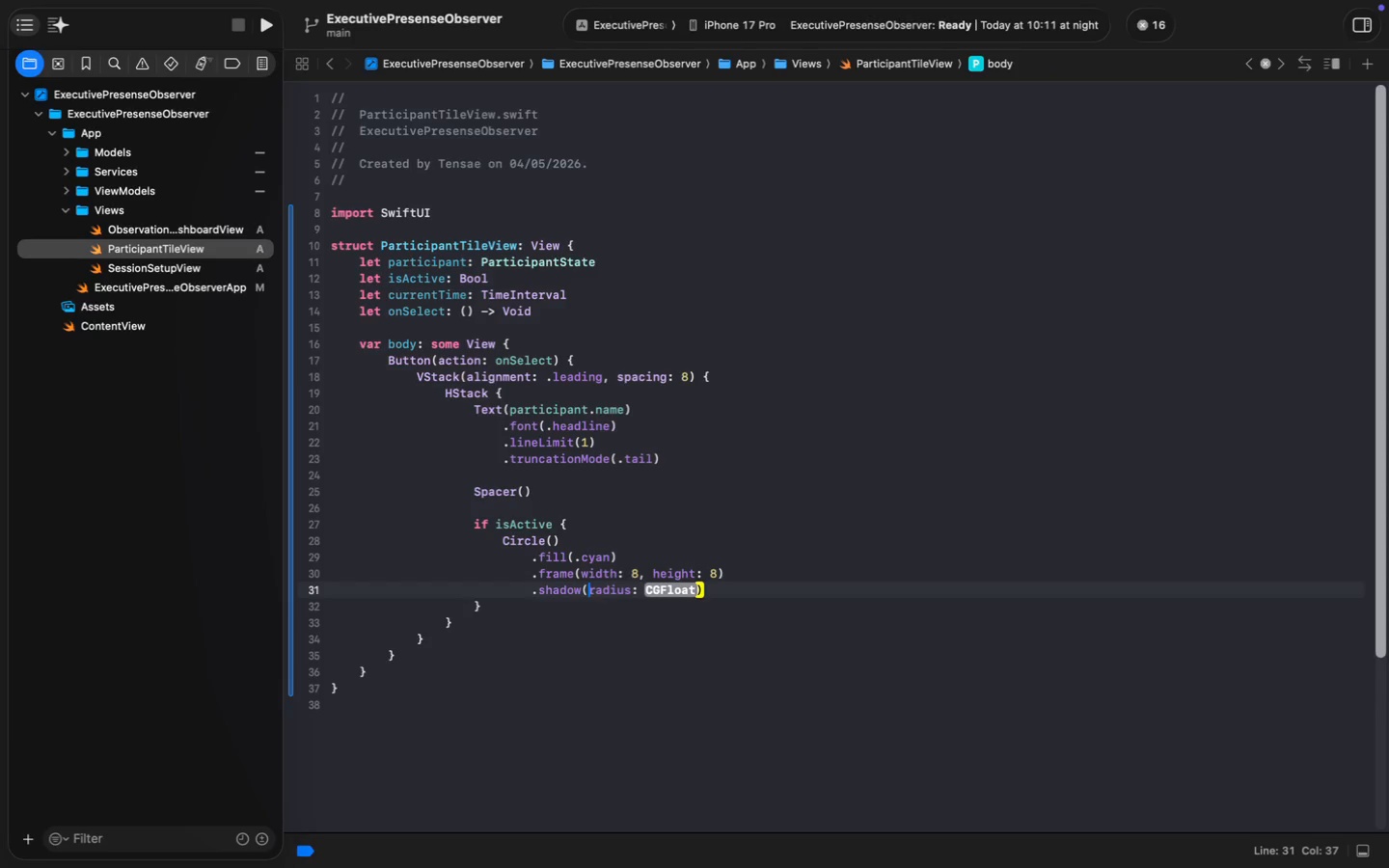 
key(Space)
 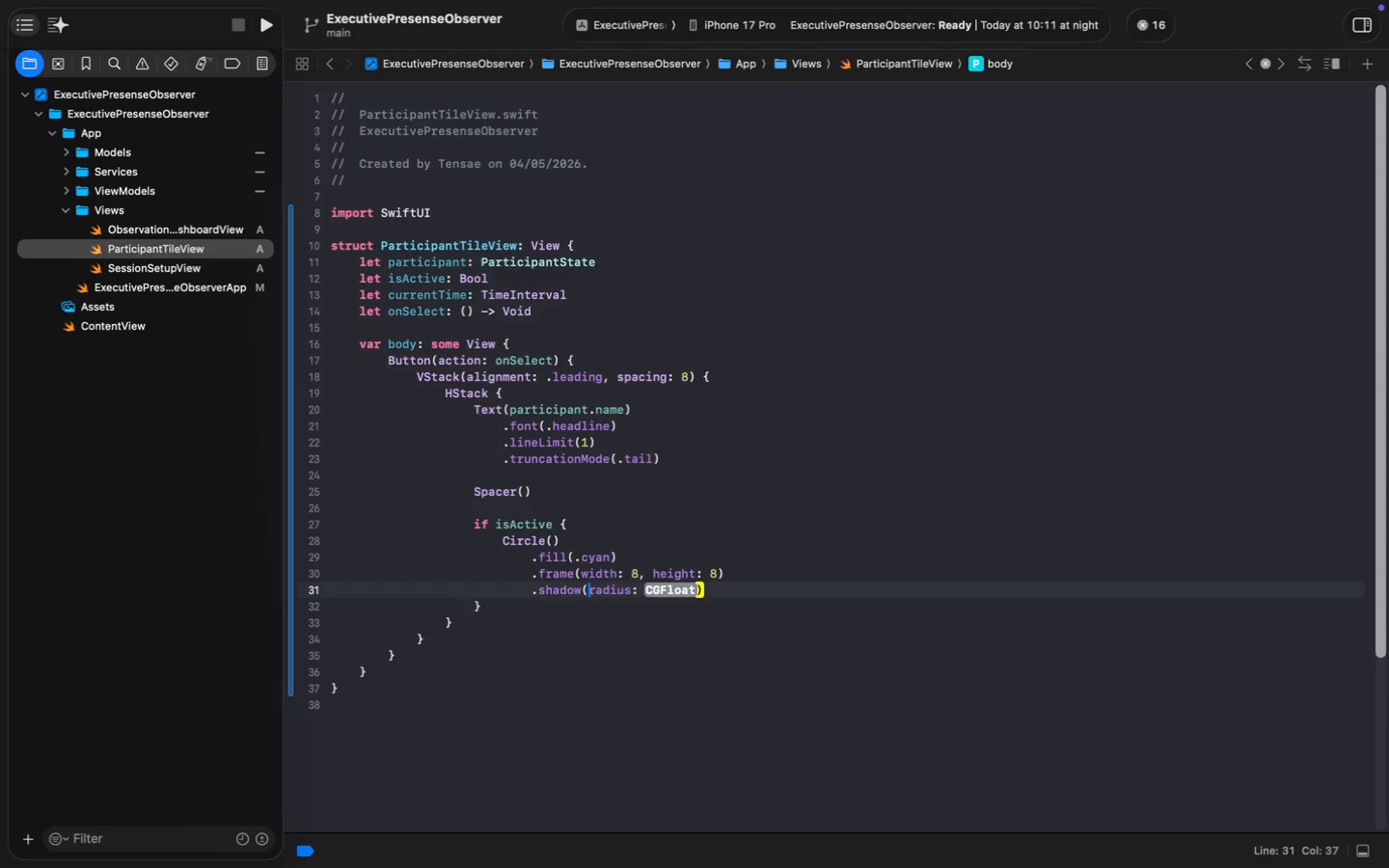 
key(ArrowLeft)
 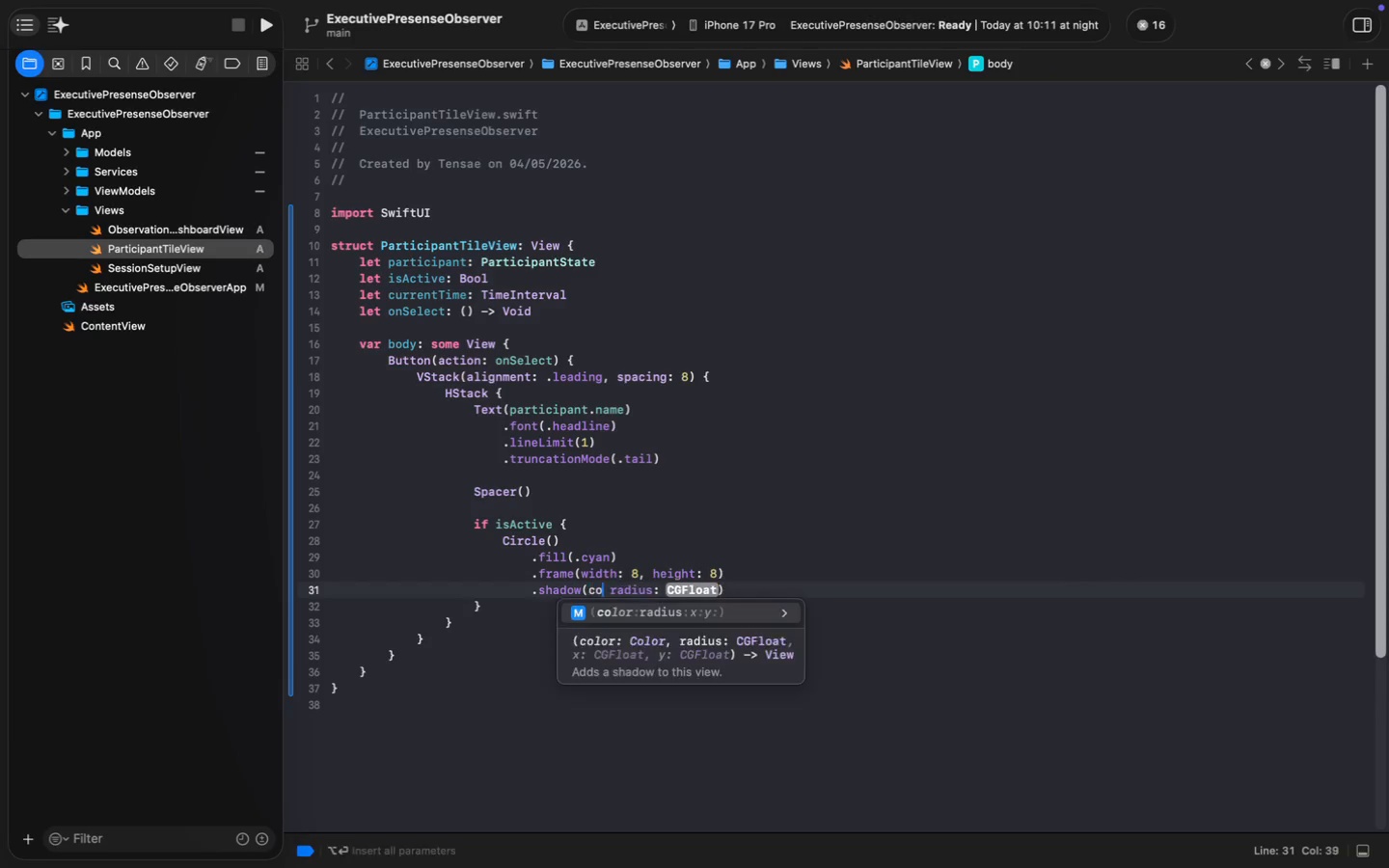 
type( )
key(Backspace)
type(colo)
 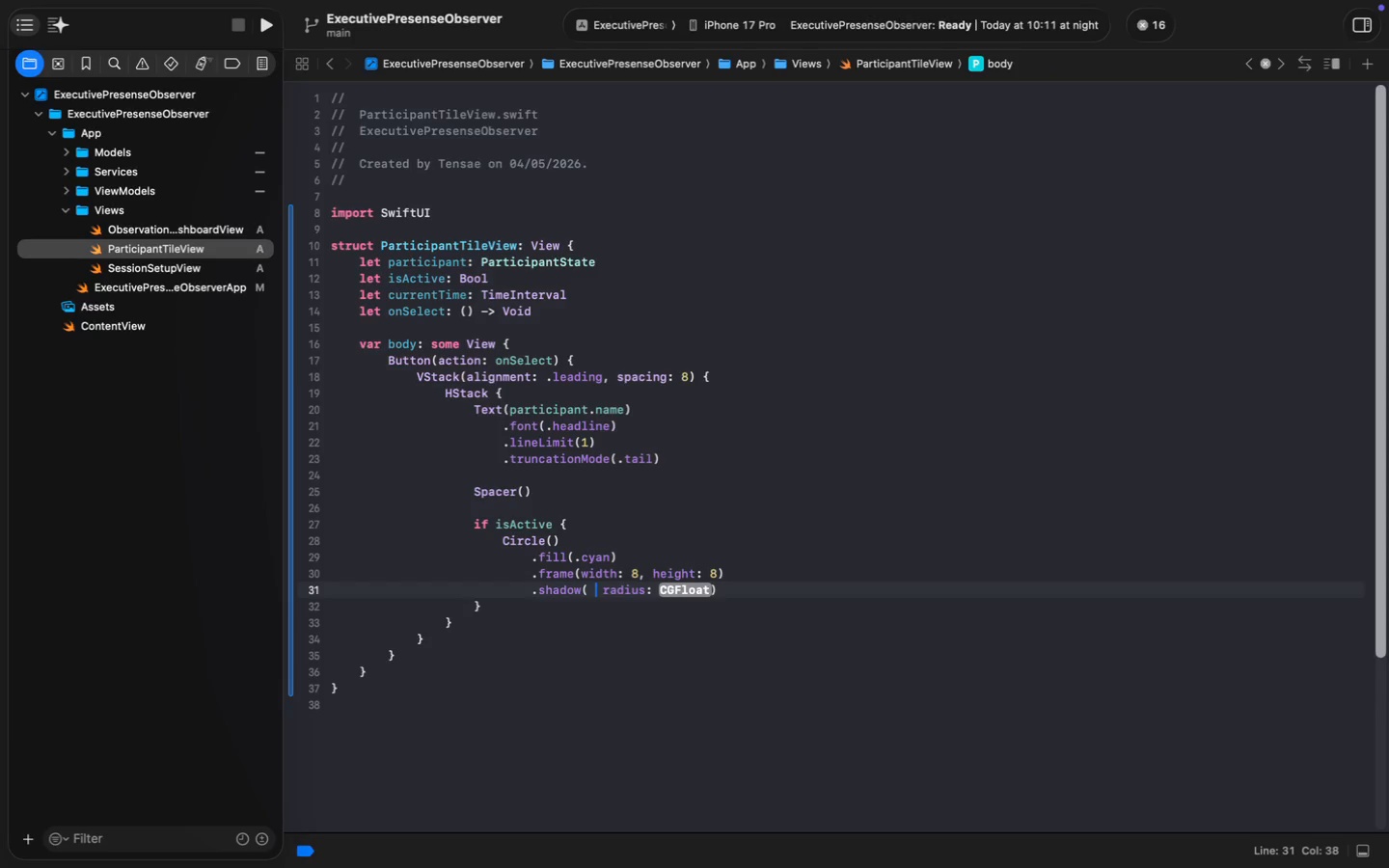 
key(Enter)
 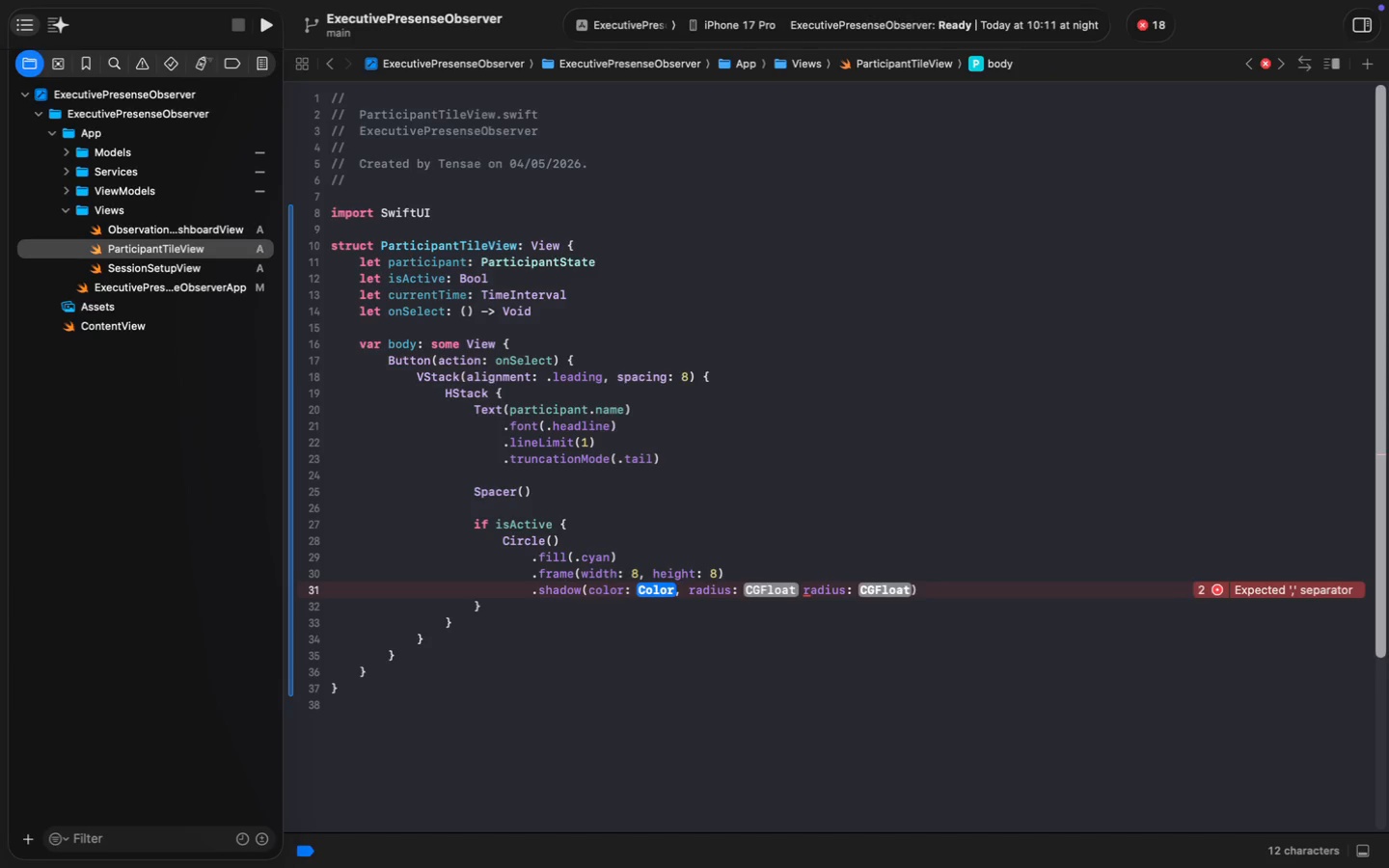 
key(Period)
 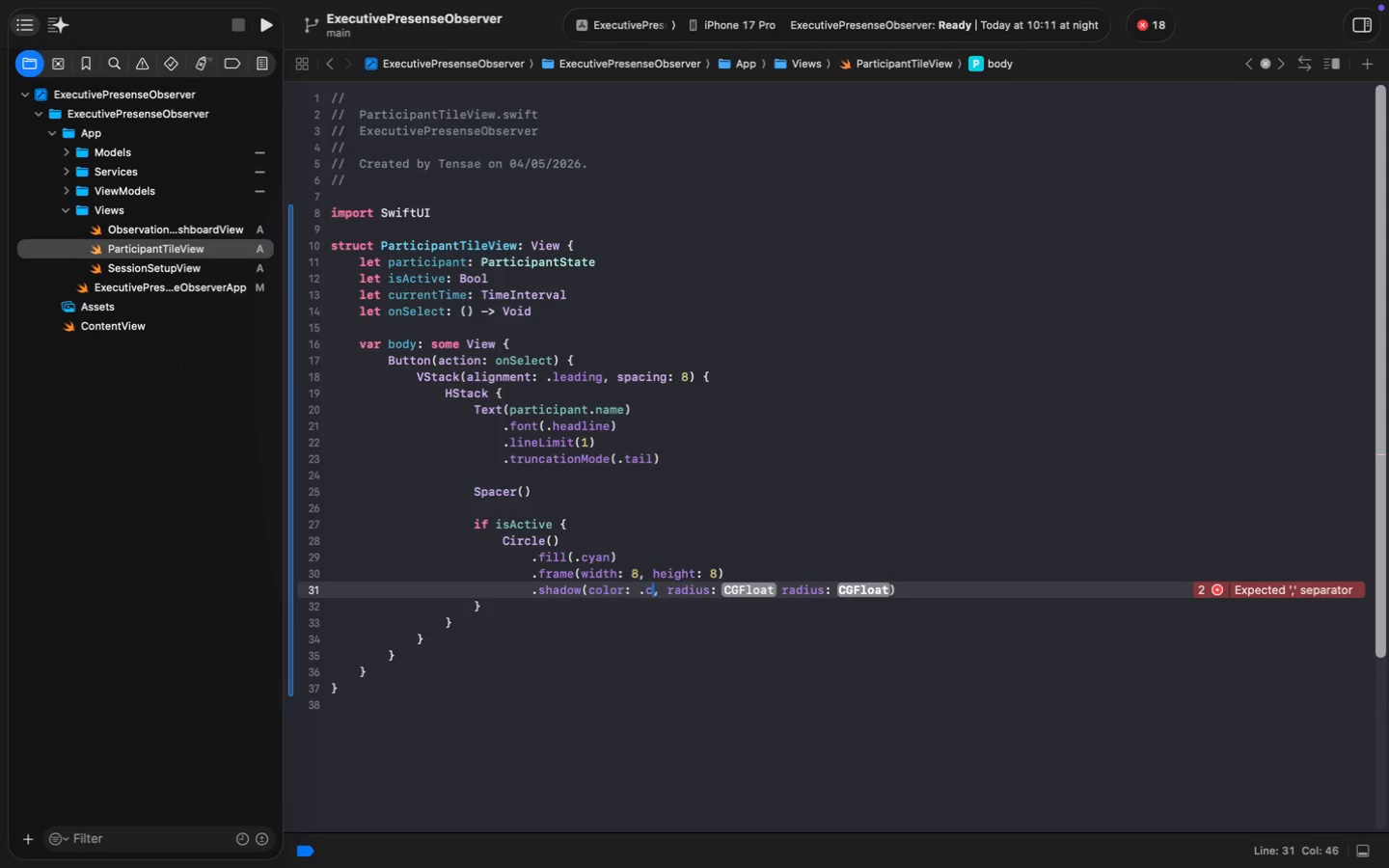 
key(C)
 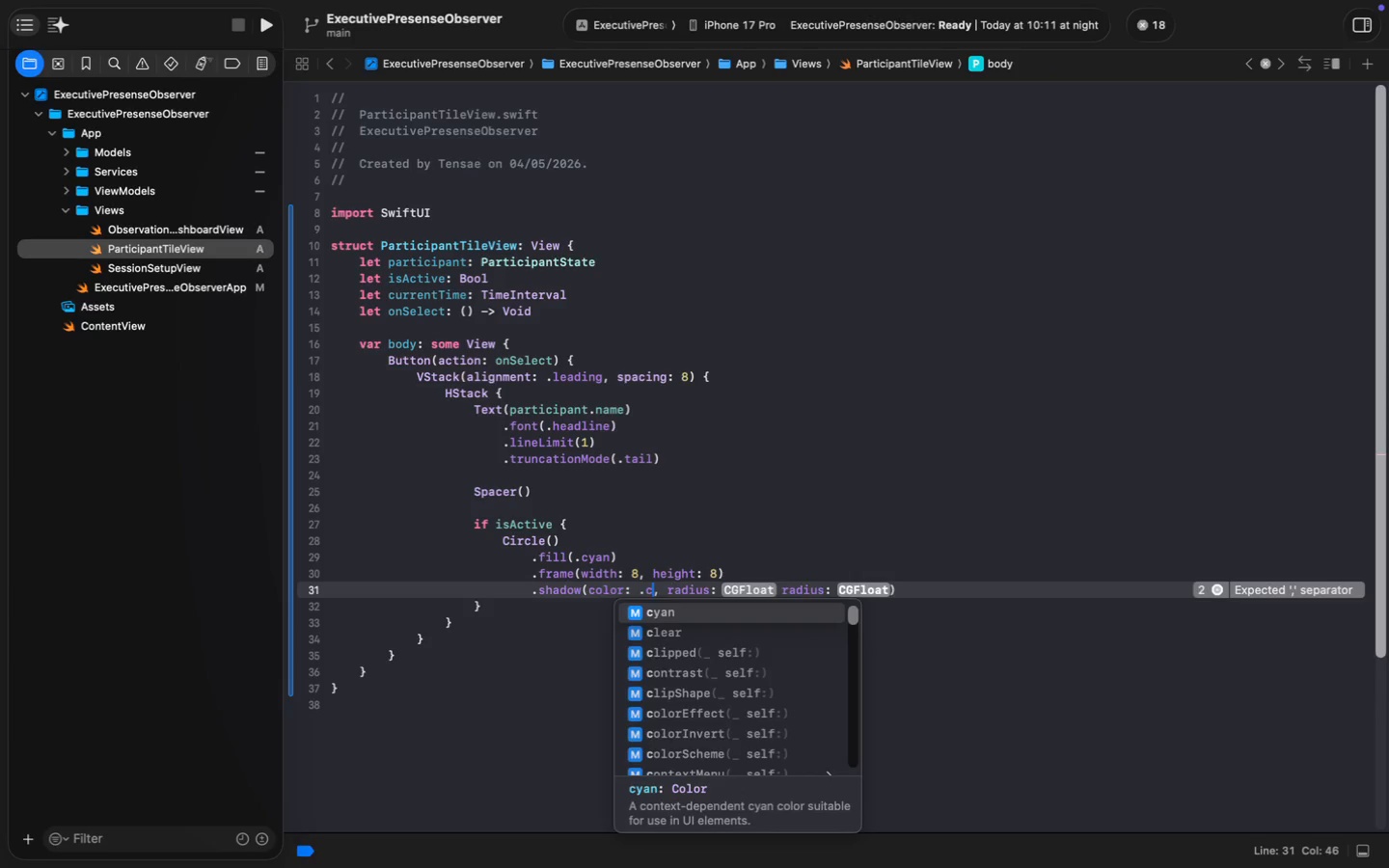 
key(Enter)
 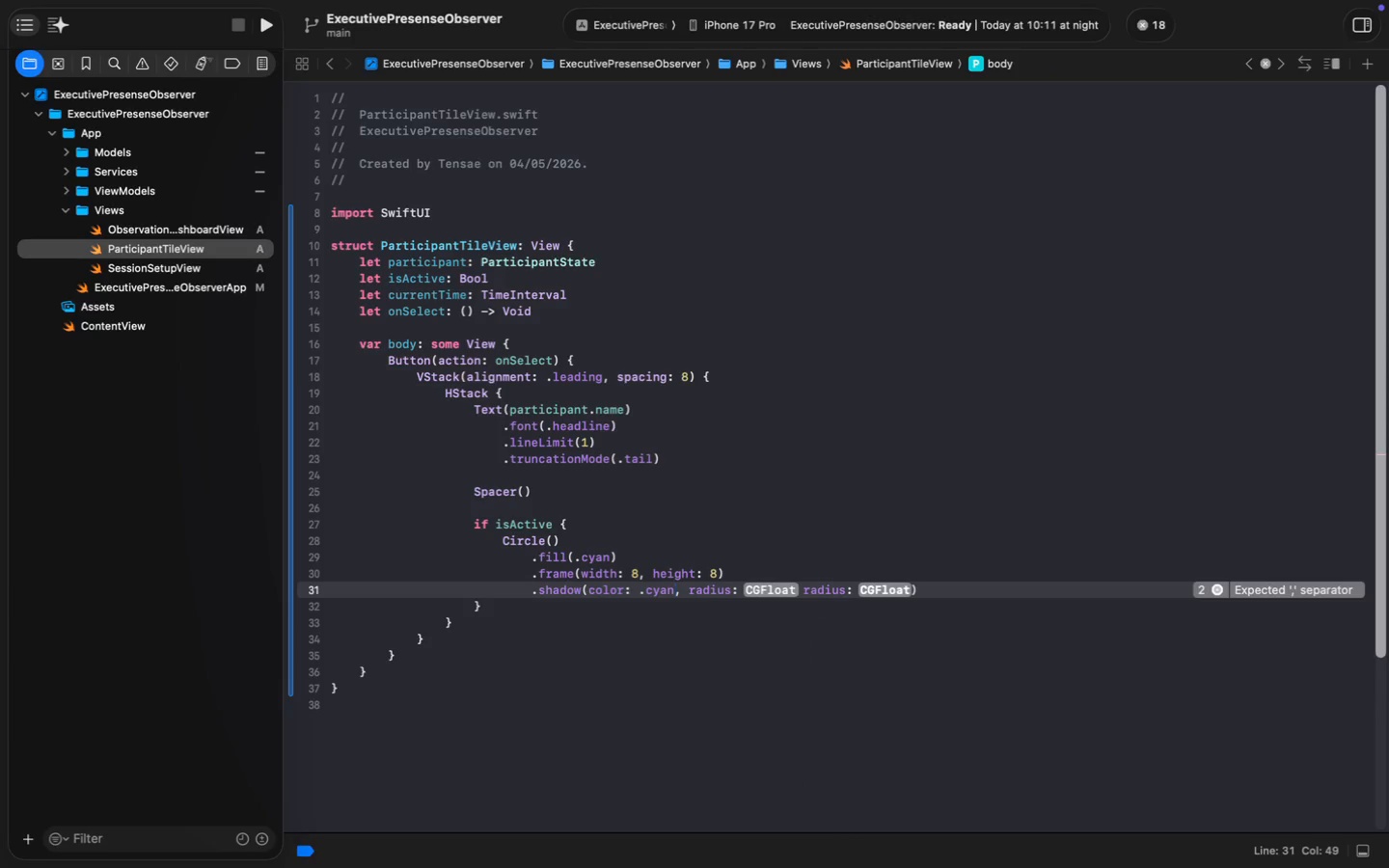 
key(ArrowRight)
 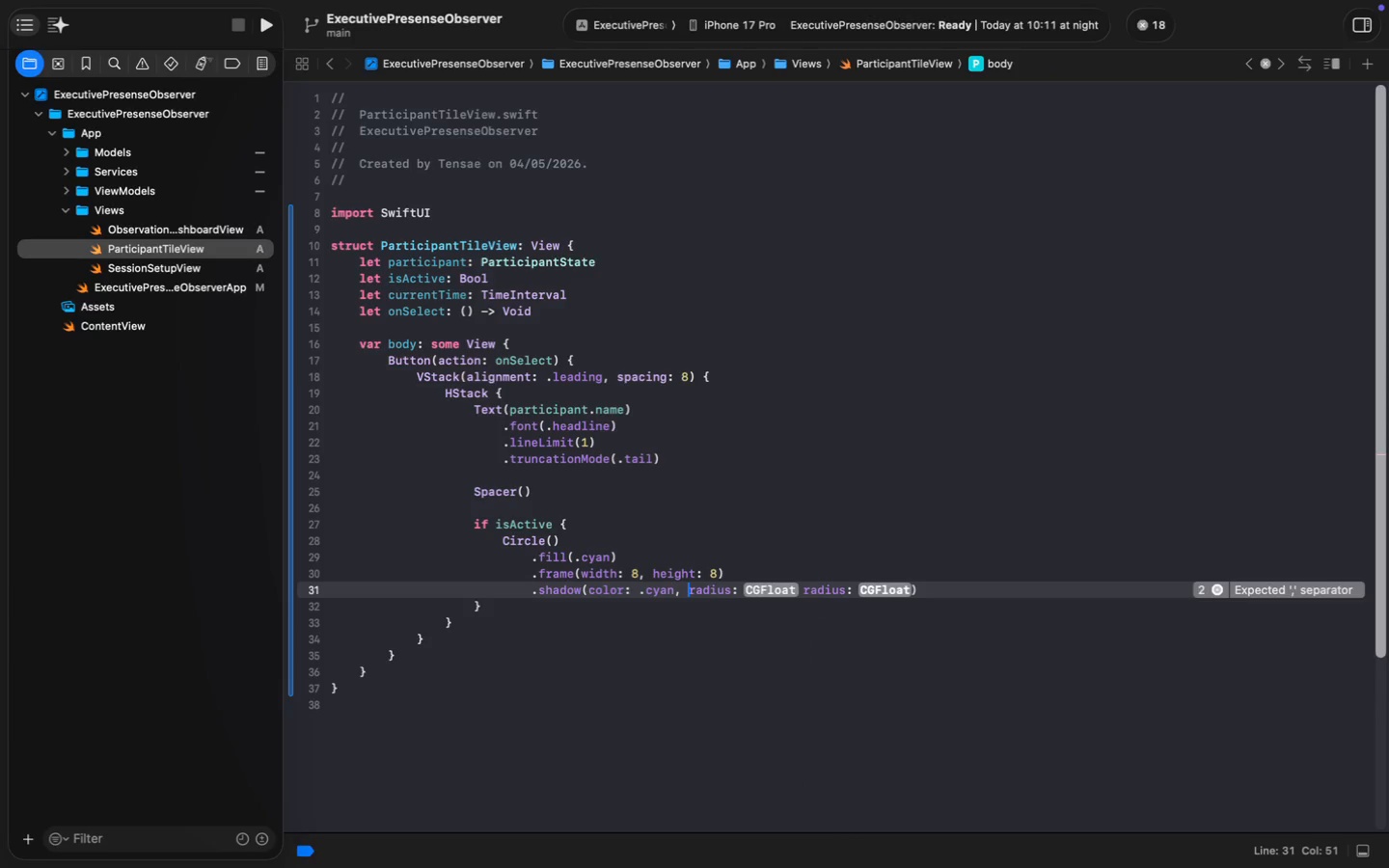 
key(ArrowRight)
 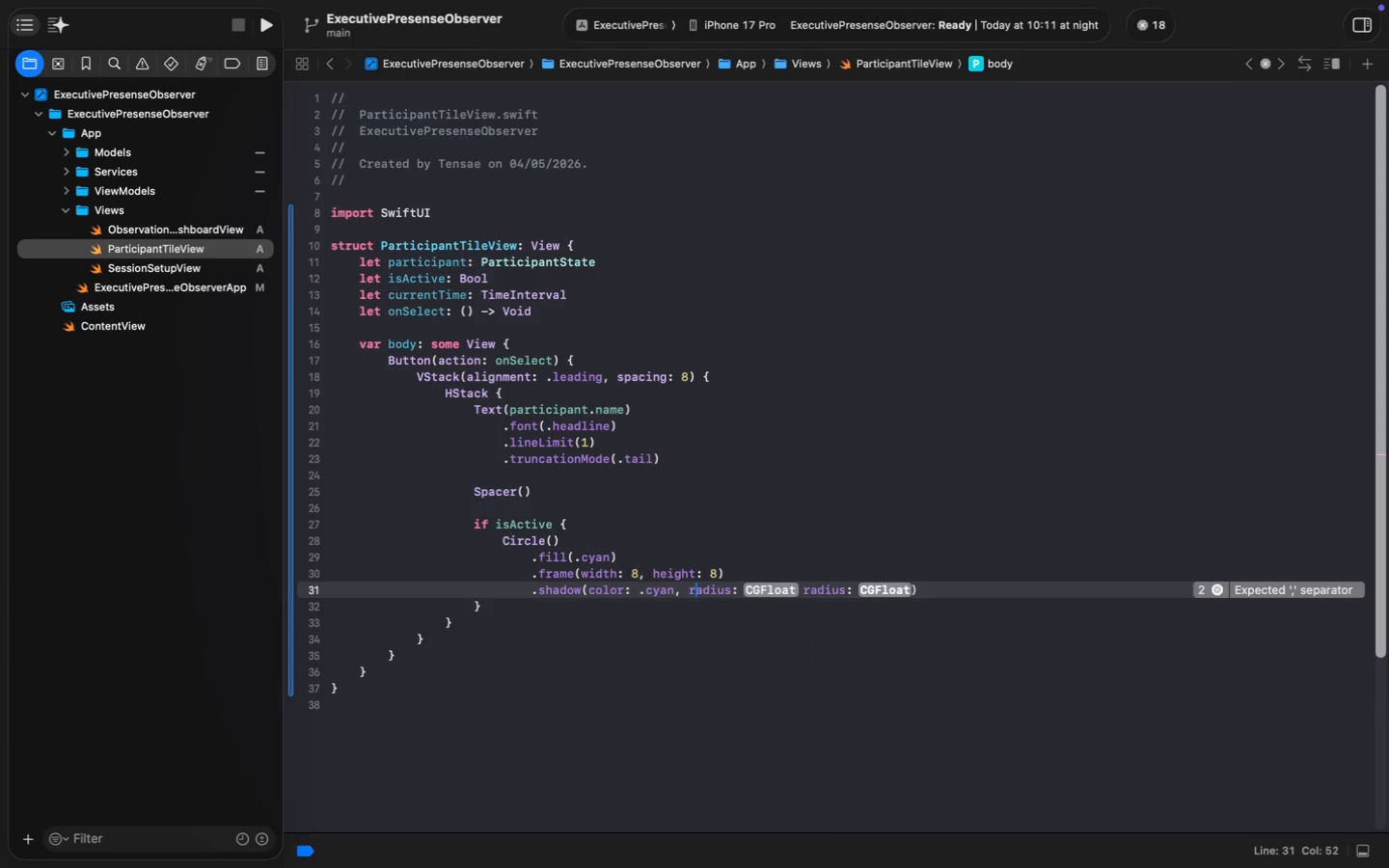 
key(ArrowRight)
 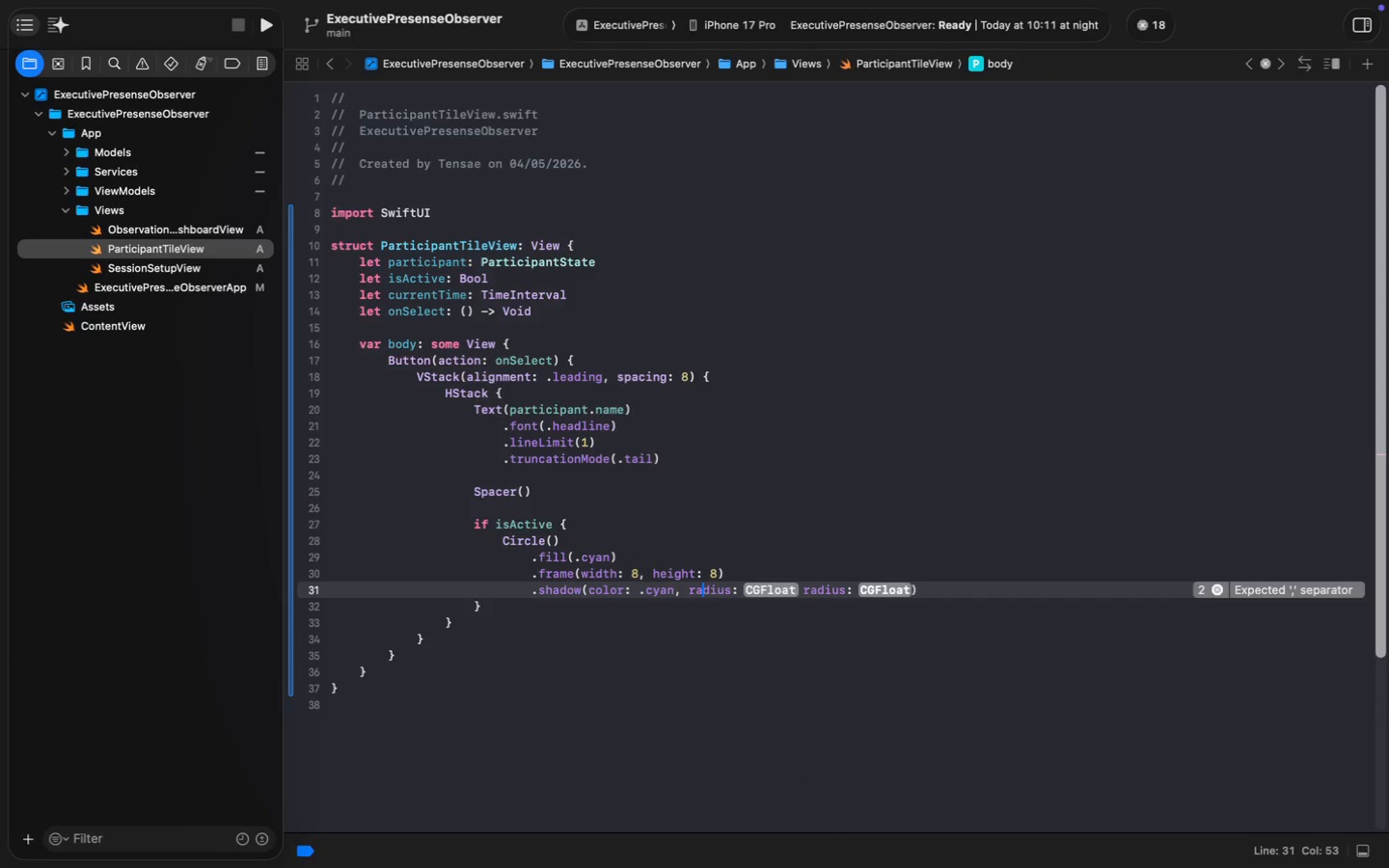 
key(ArrowRight)
 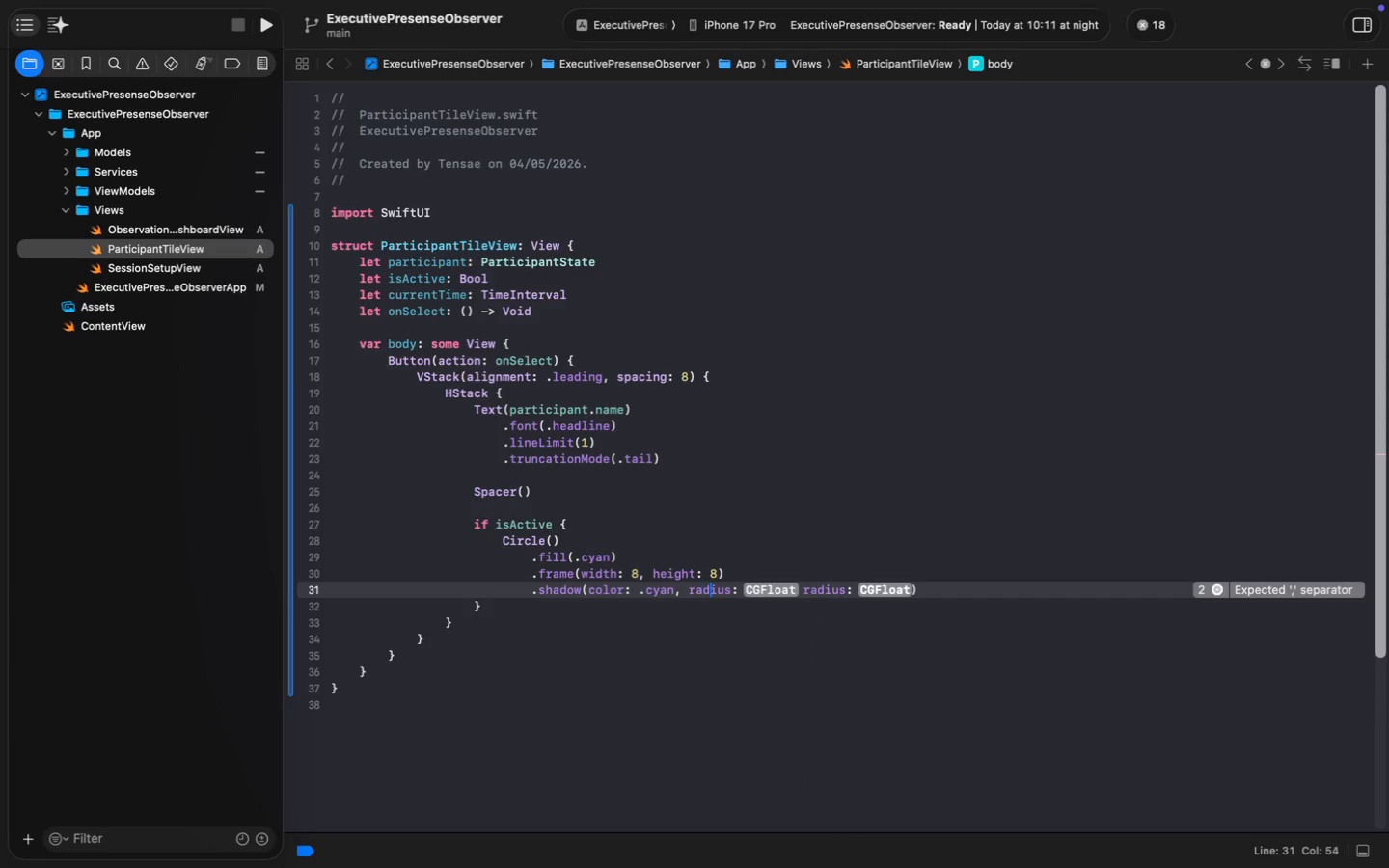 
key(ArrowRight)
 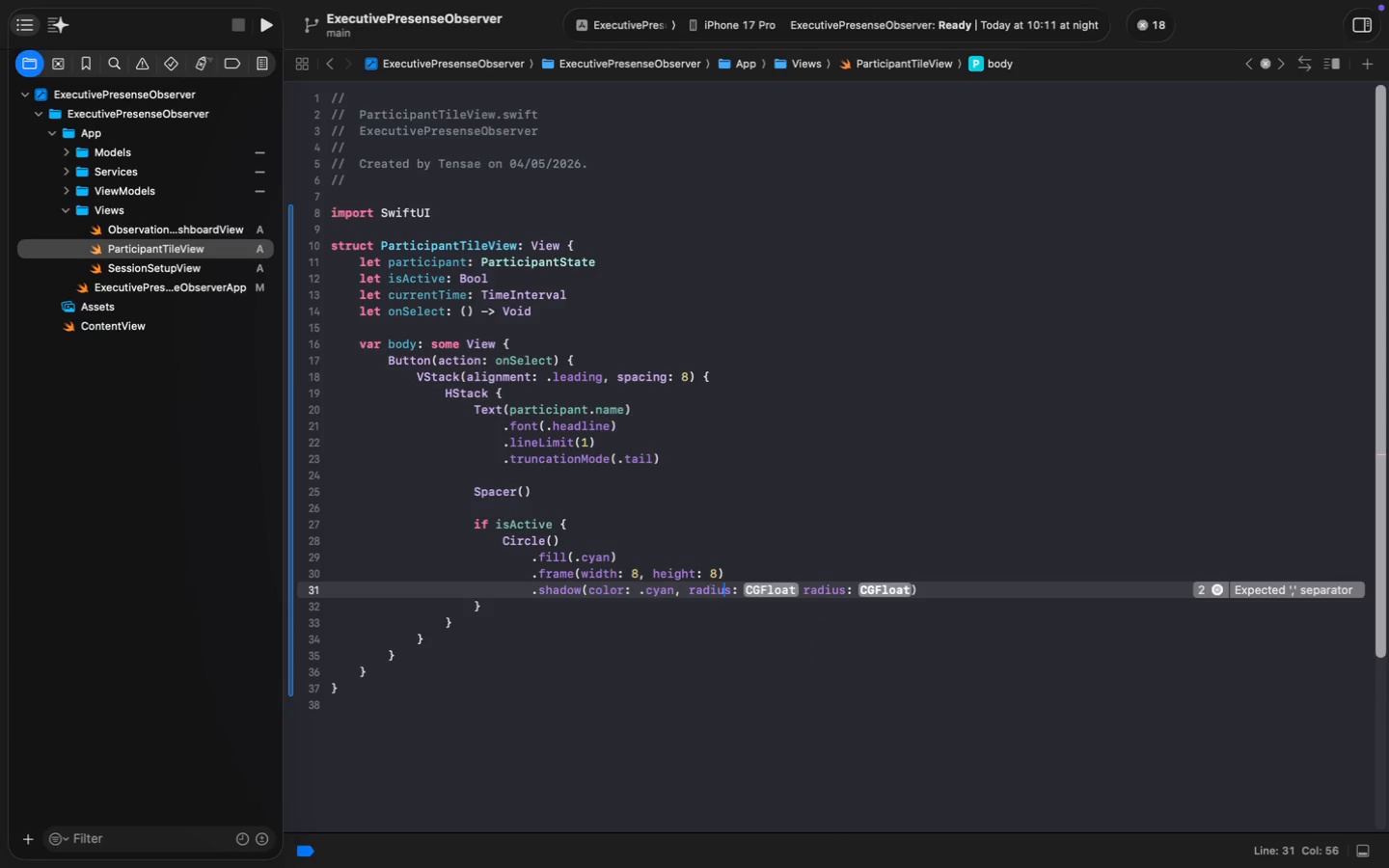 
key(ArrowRight)
 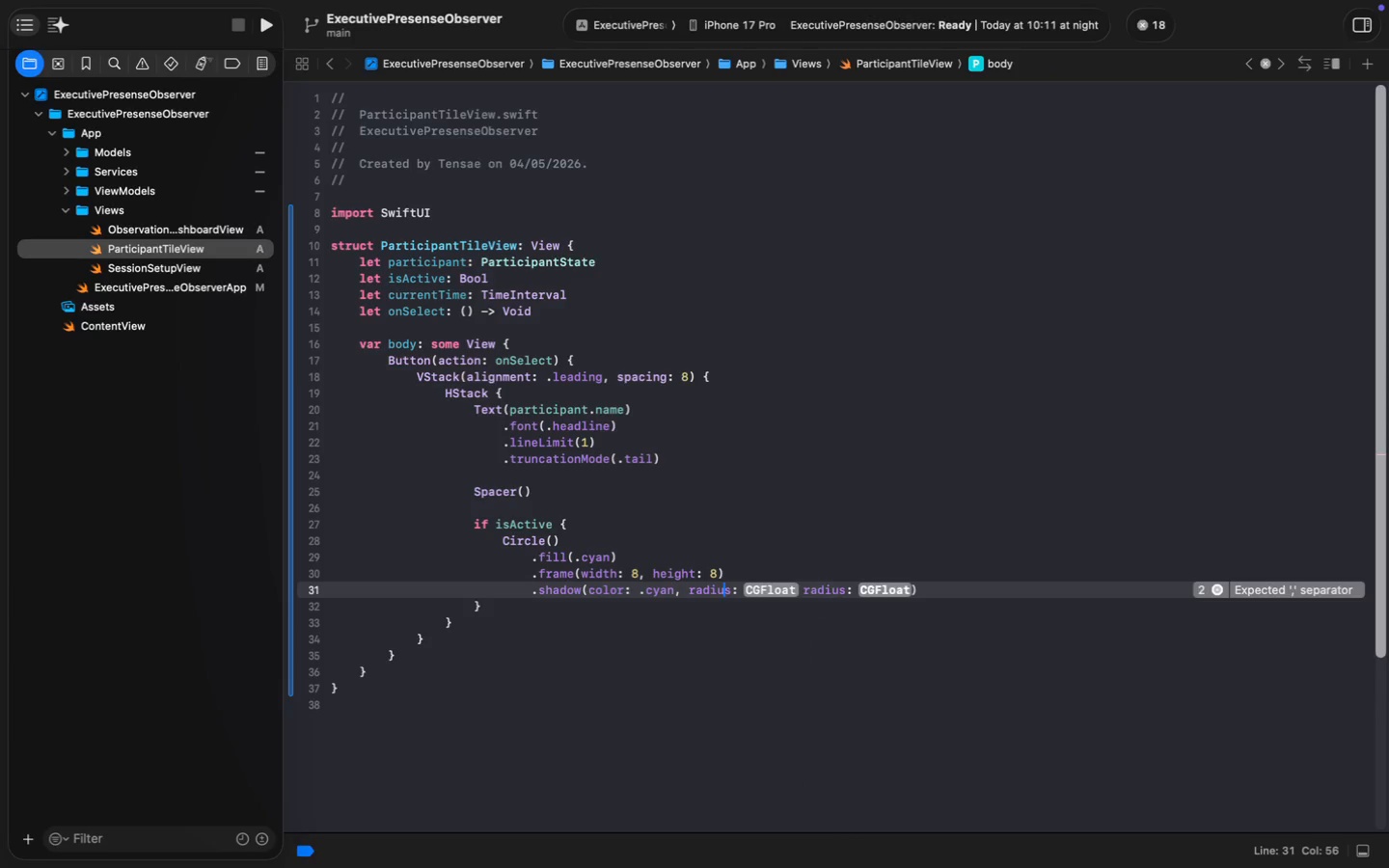 
key(ArrowRight)
 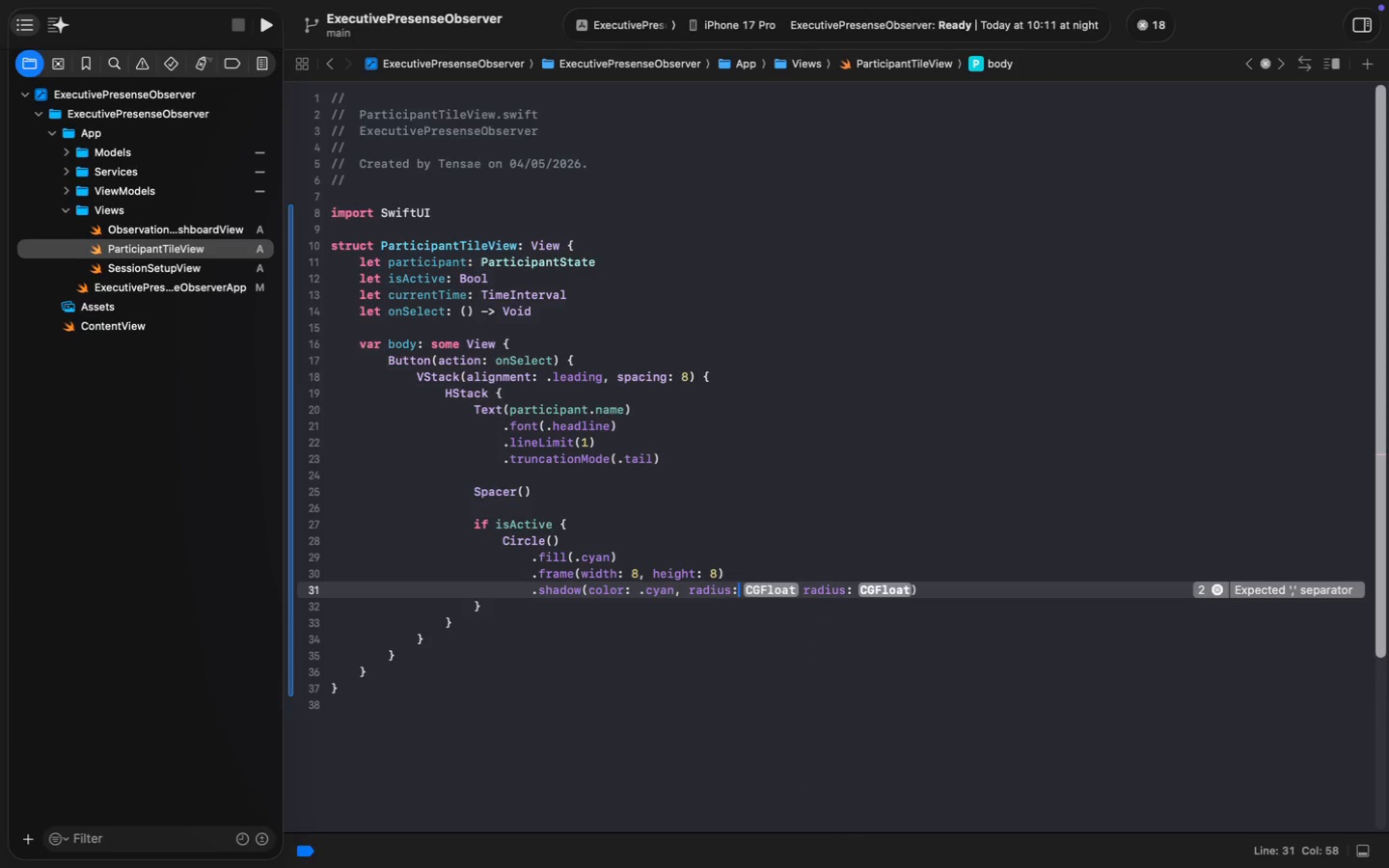 
key(ArrowRight)
 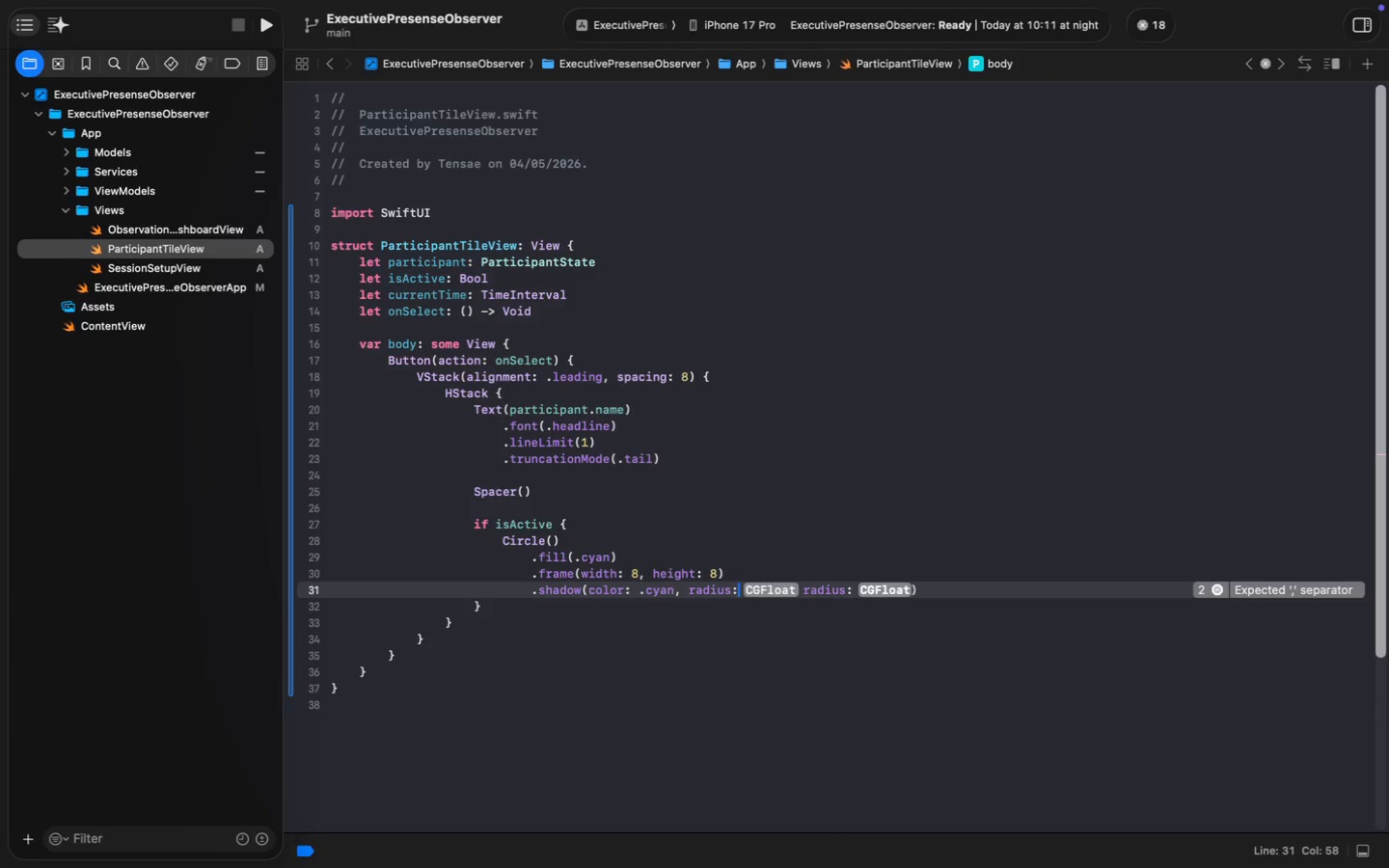 
key(ArrowRight)
 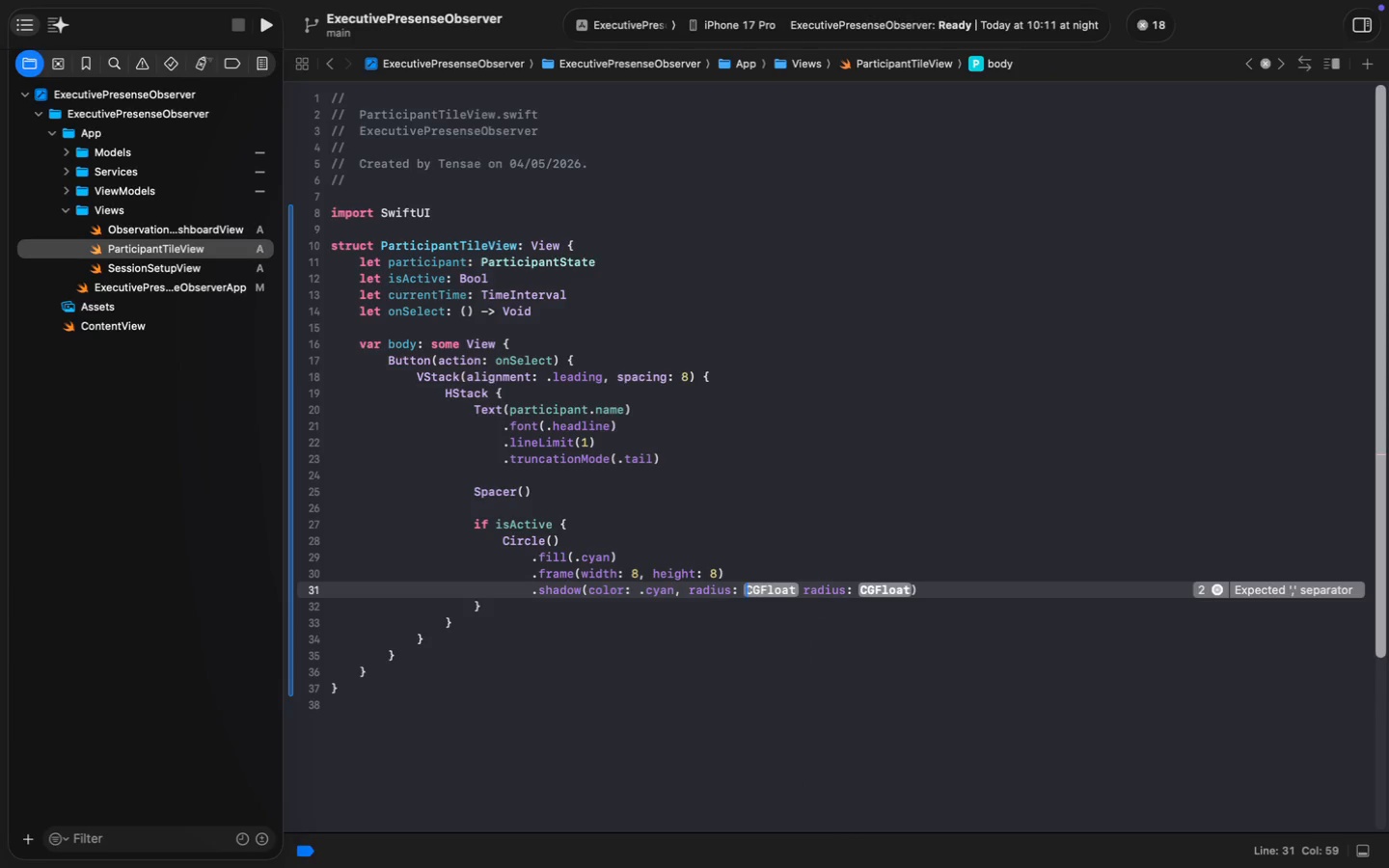 
key(ArrowRight)
 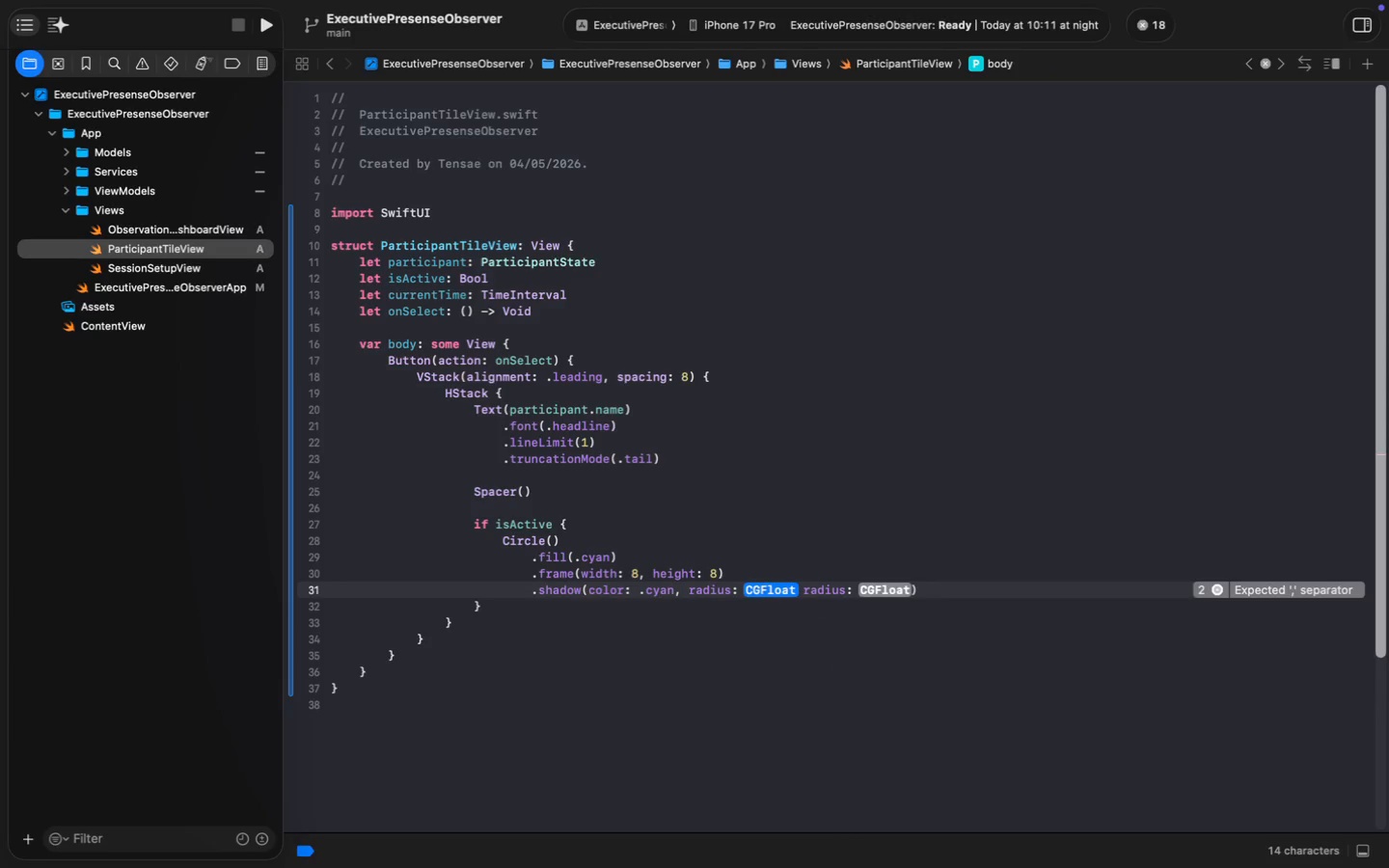 
key(ArrowRight)
 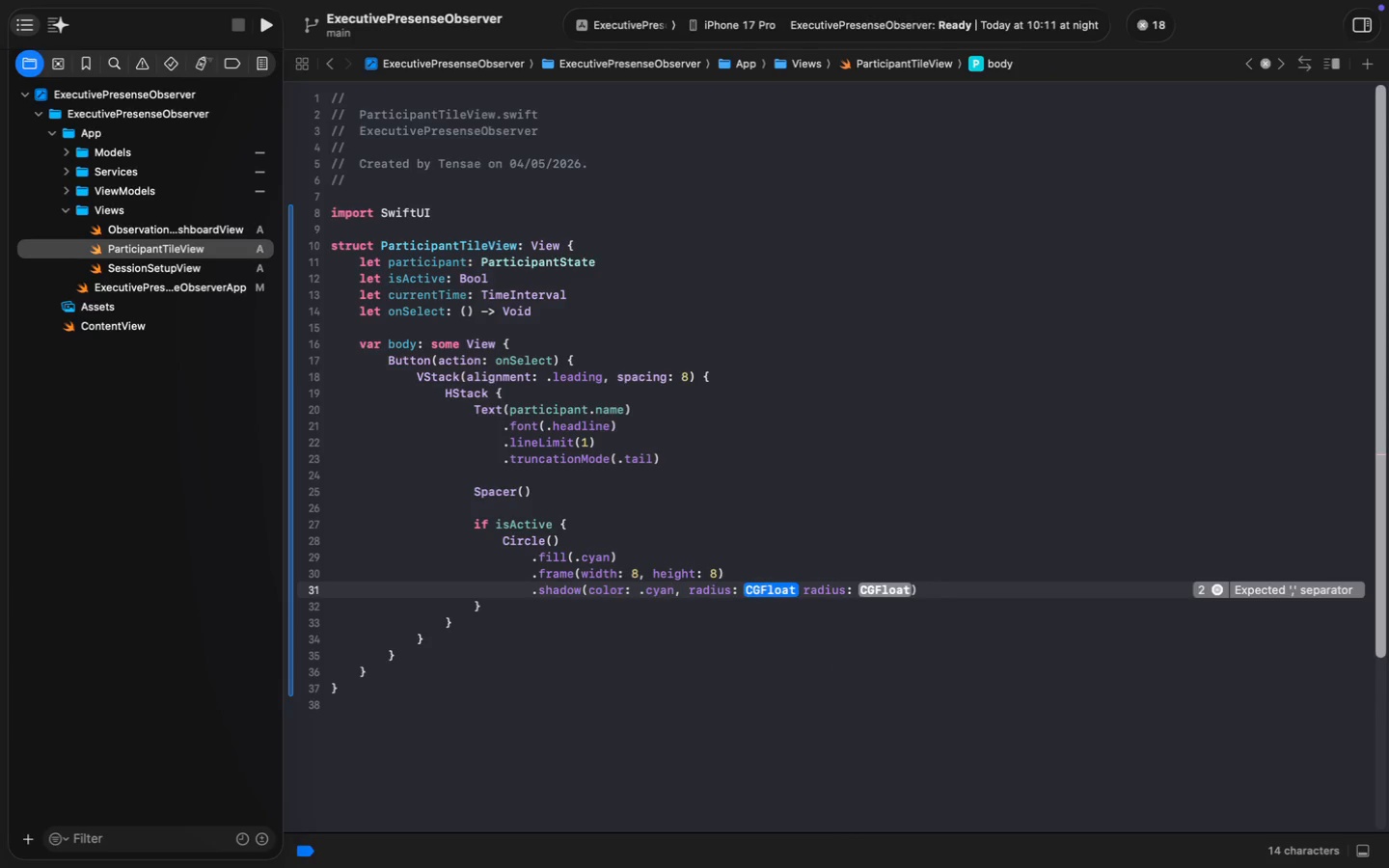 
key(4)
 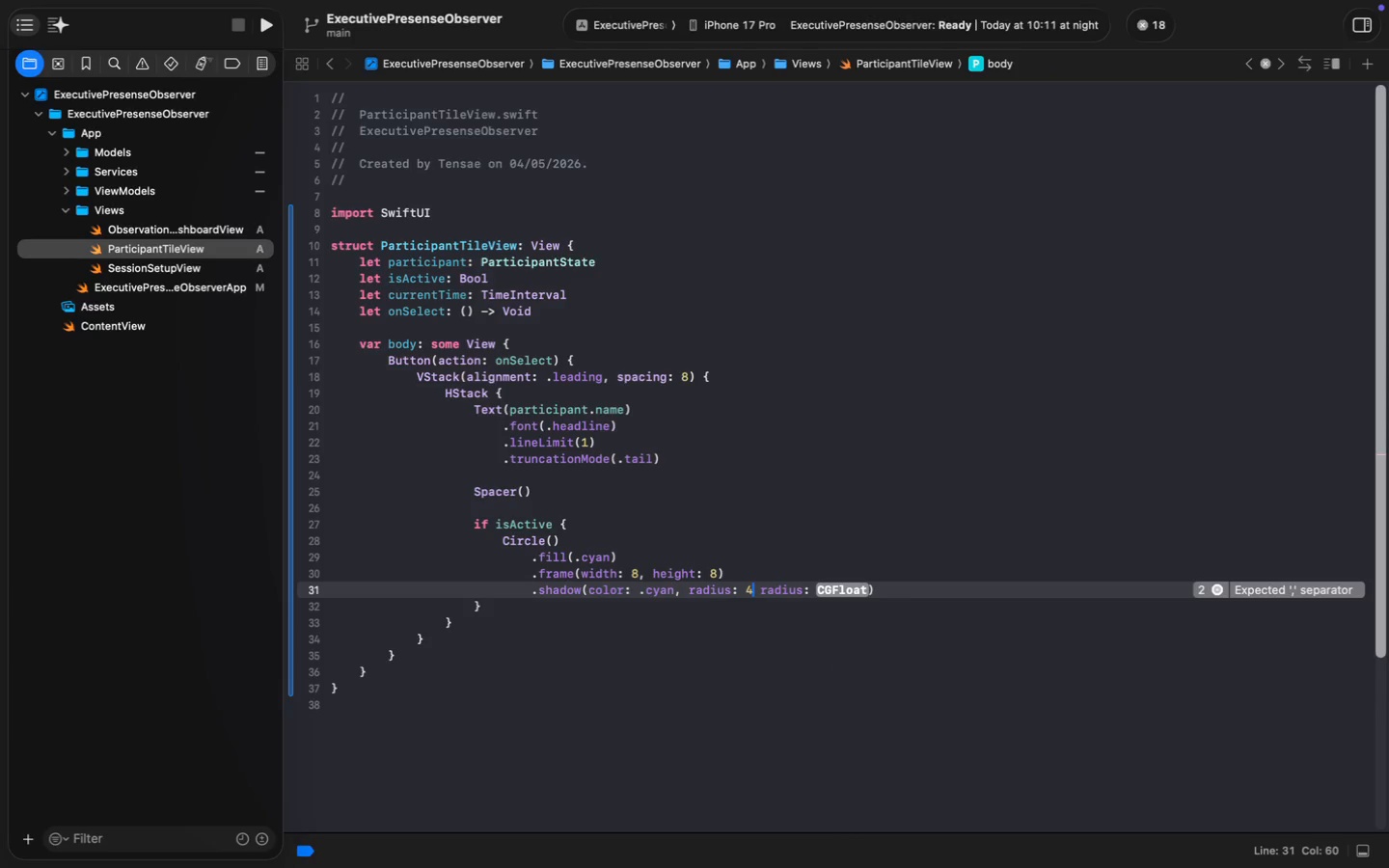 
key(Meta+Shift+MetaRight)
 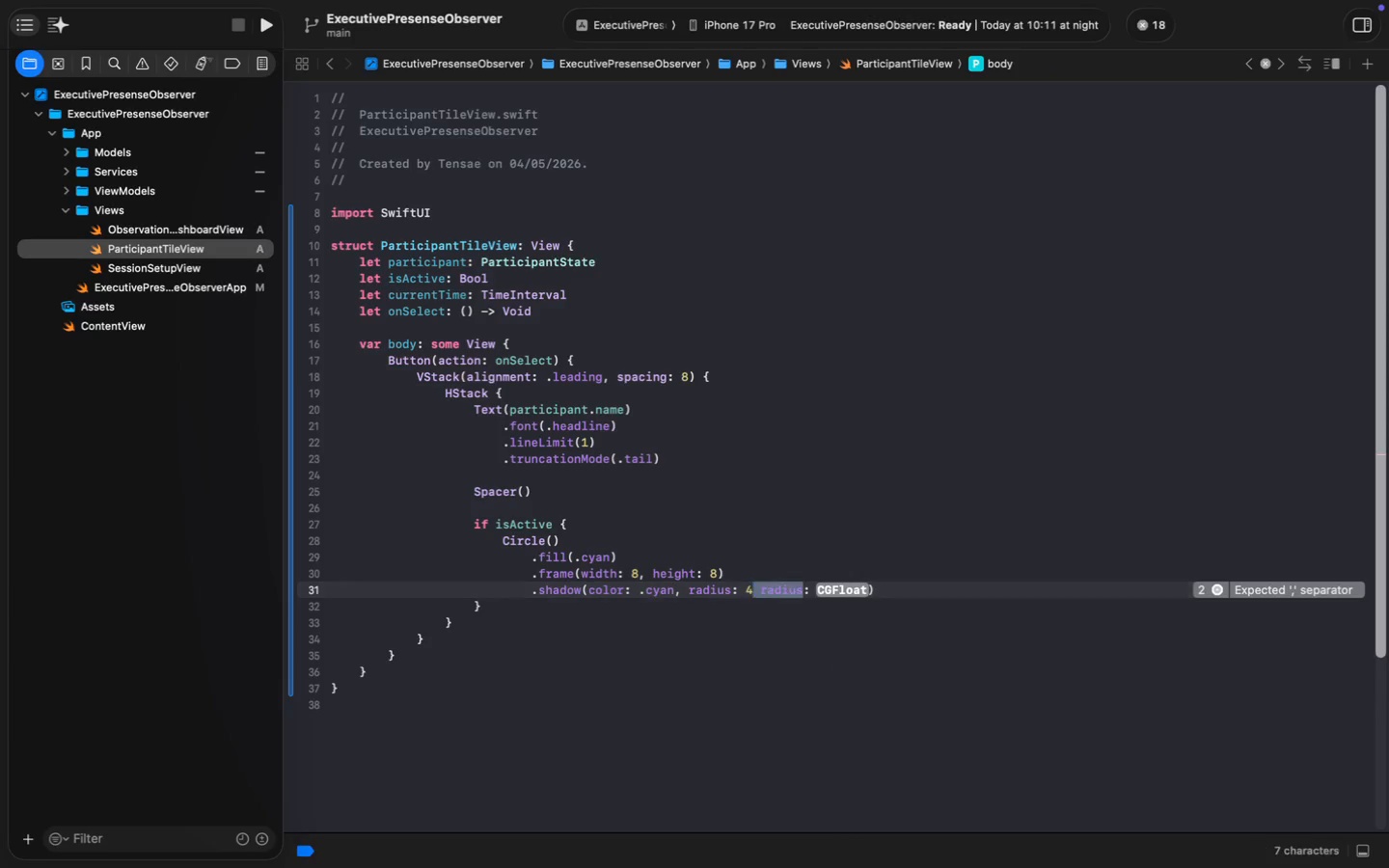 
key(Alt+Shift+ArrowRight)
 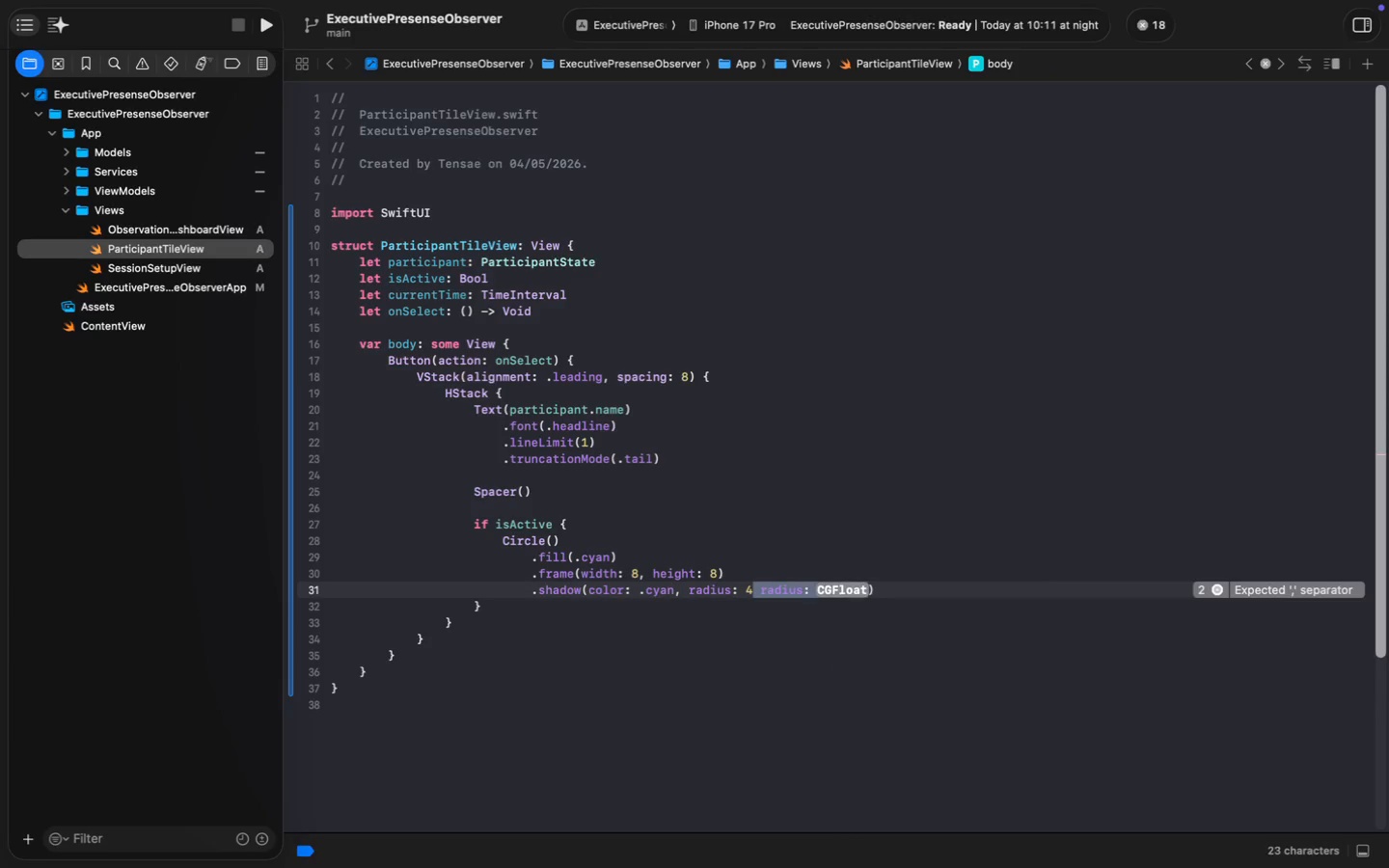 
key(Alt+Shift+ArrowRight)
 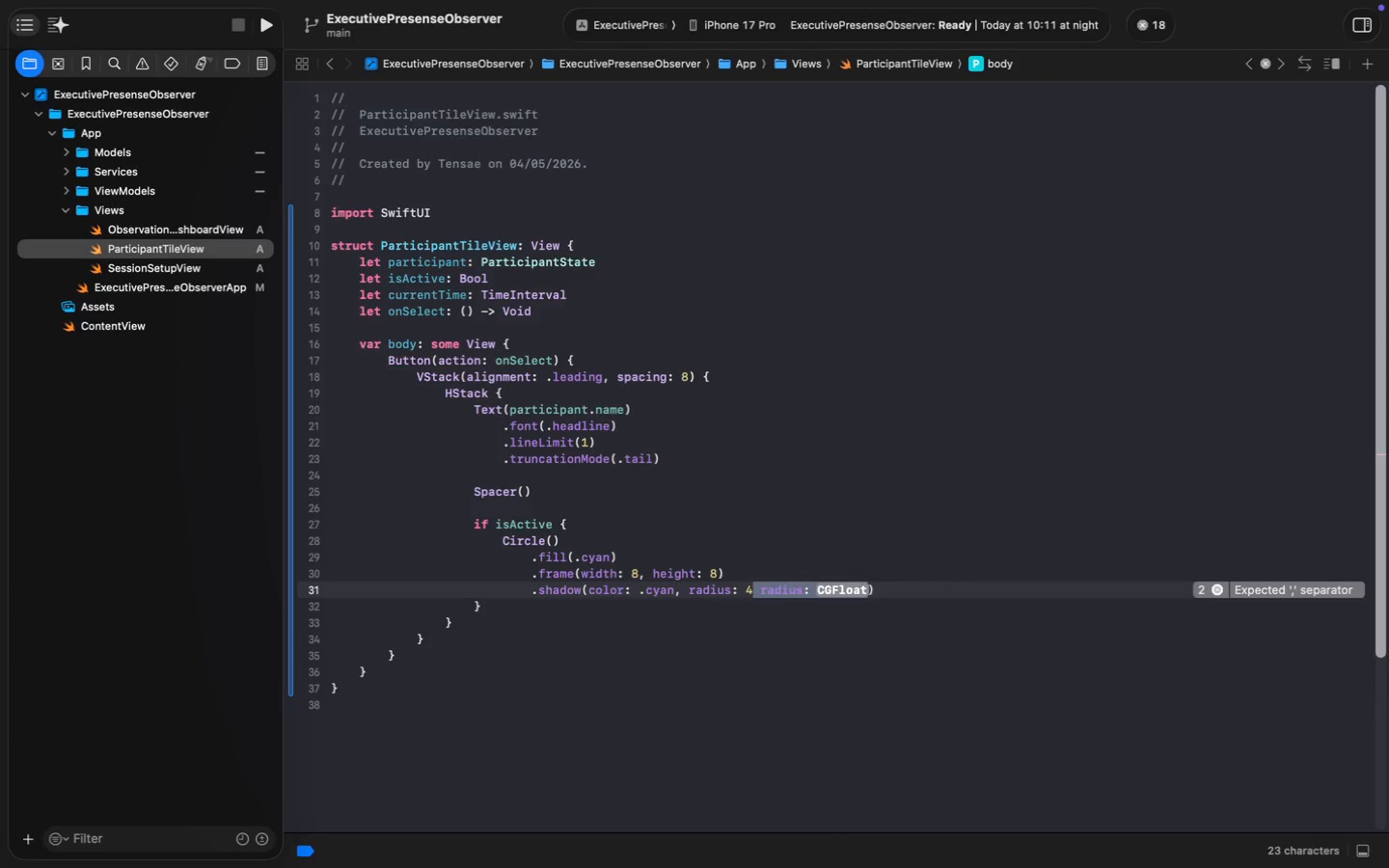 
key(Backspace)
 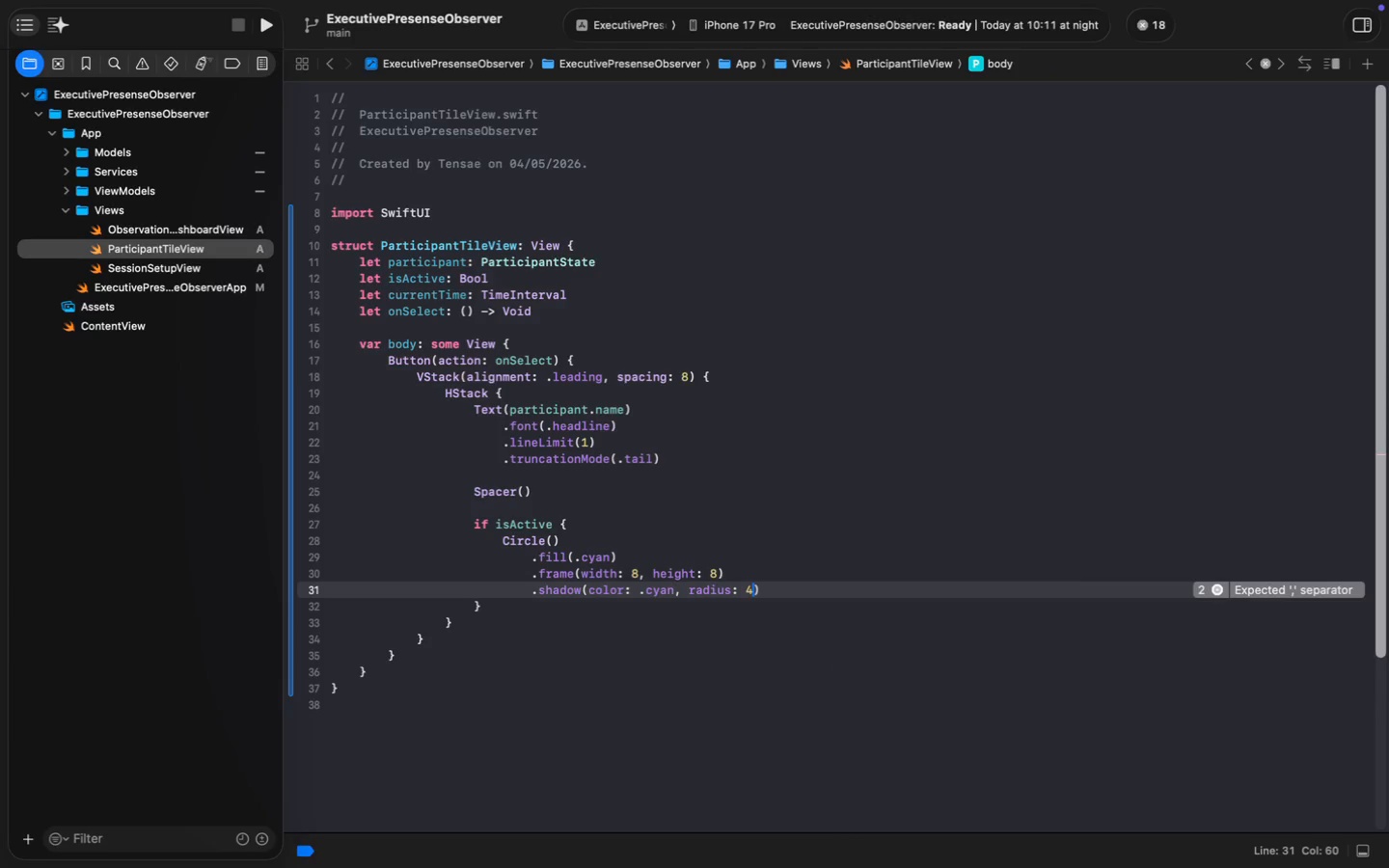 
key(ArrowDown)
 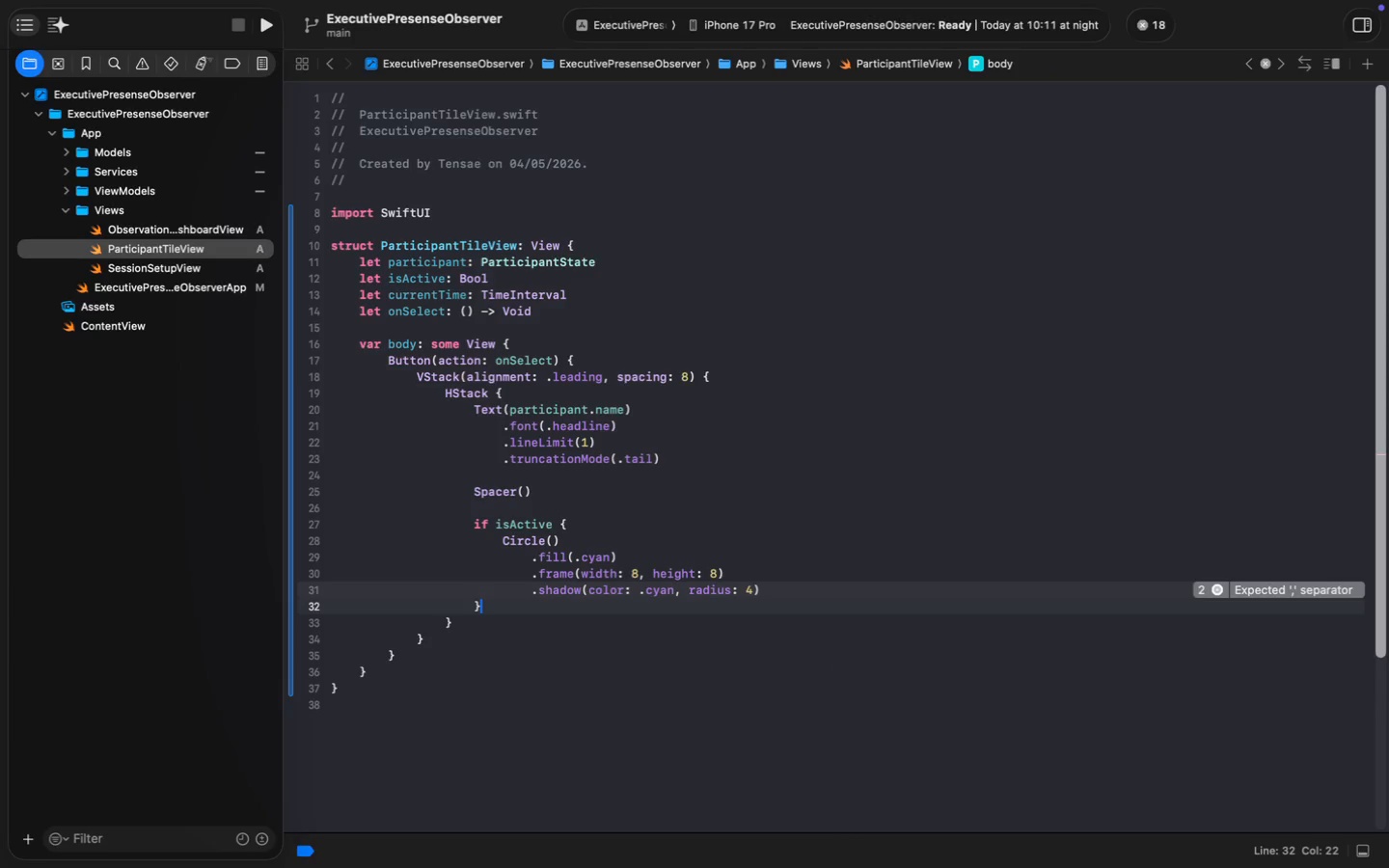 
key(ArrowDown)
 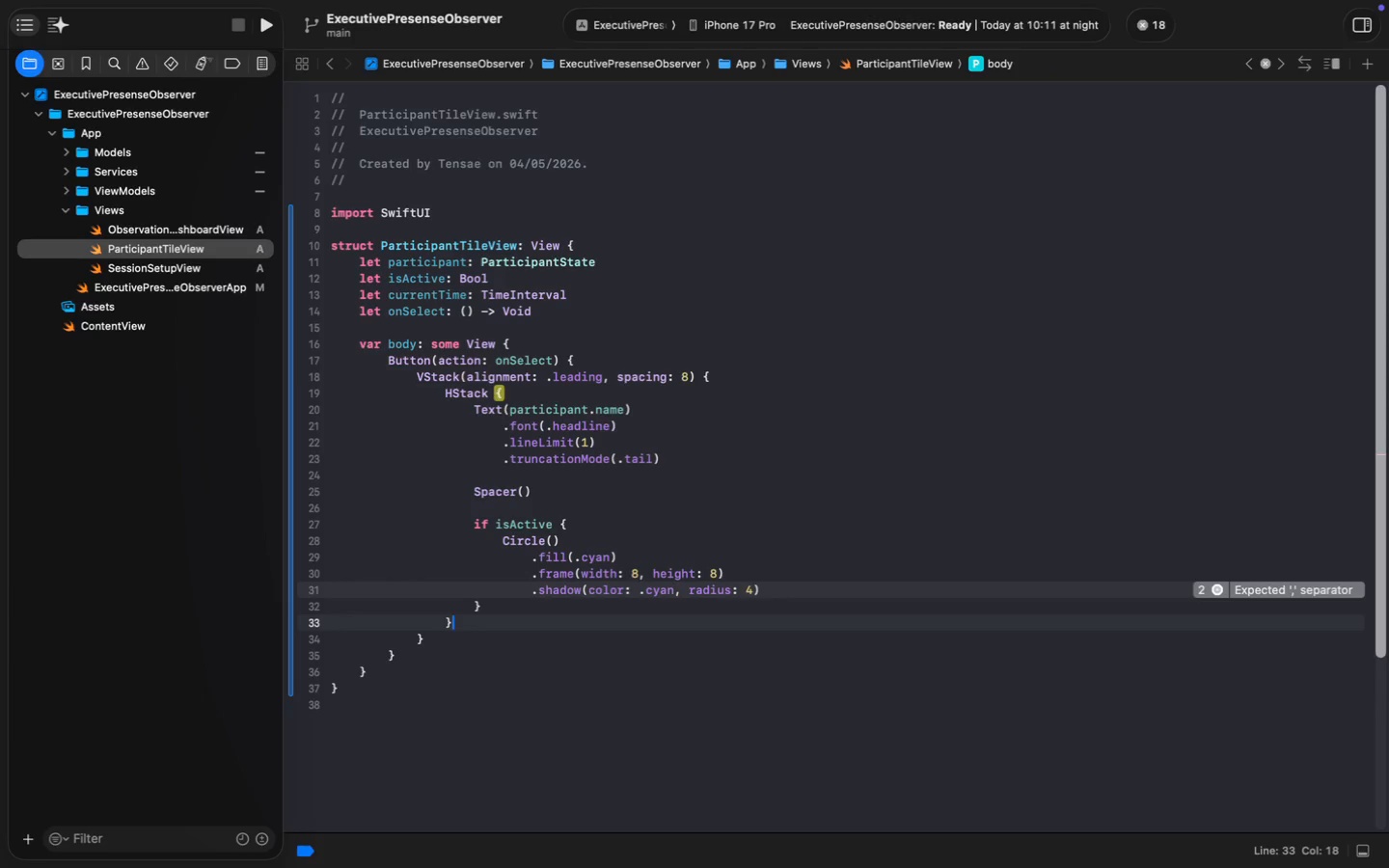 
key(Enter)
 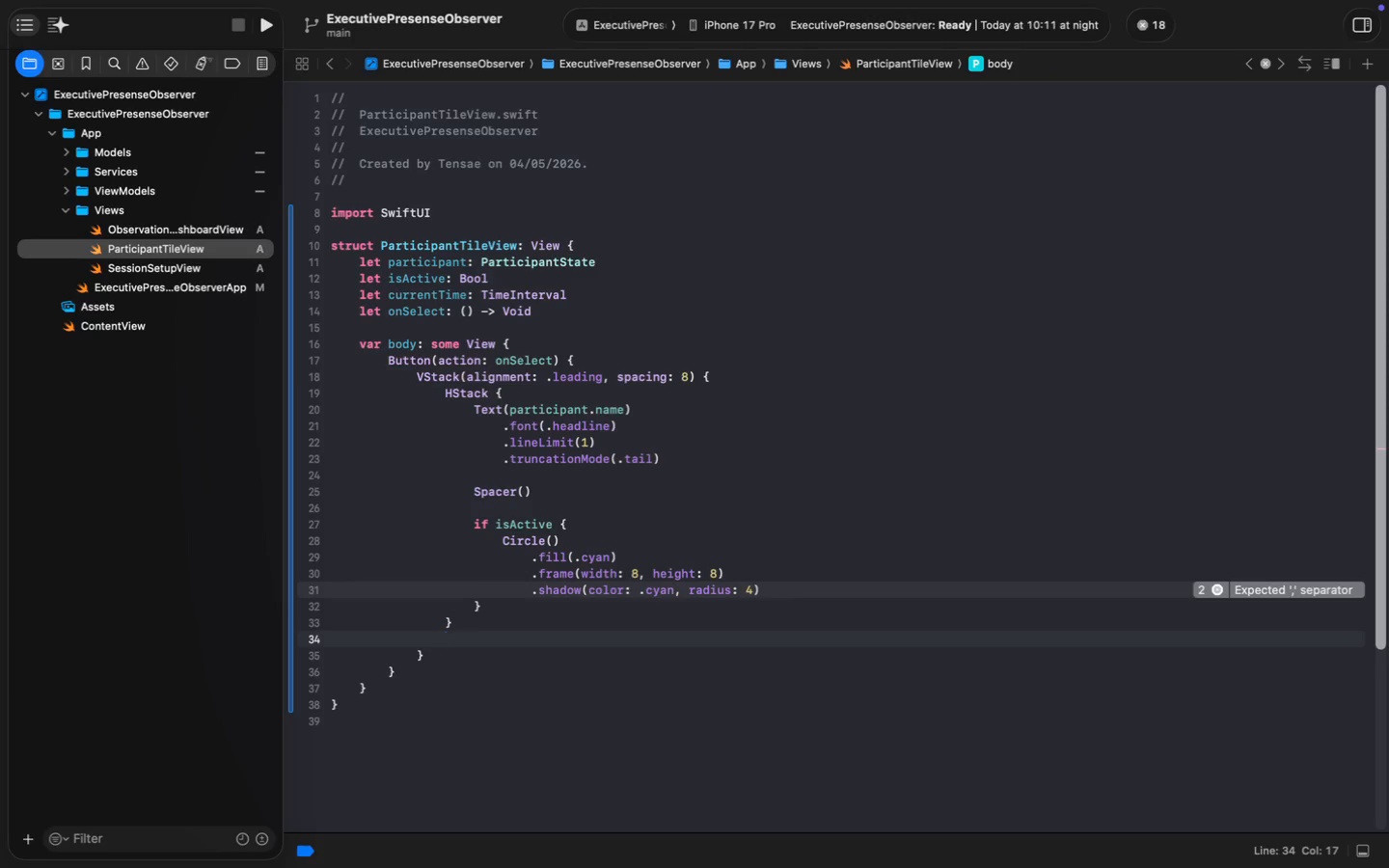 
key(Enter)
 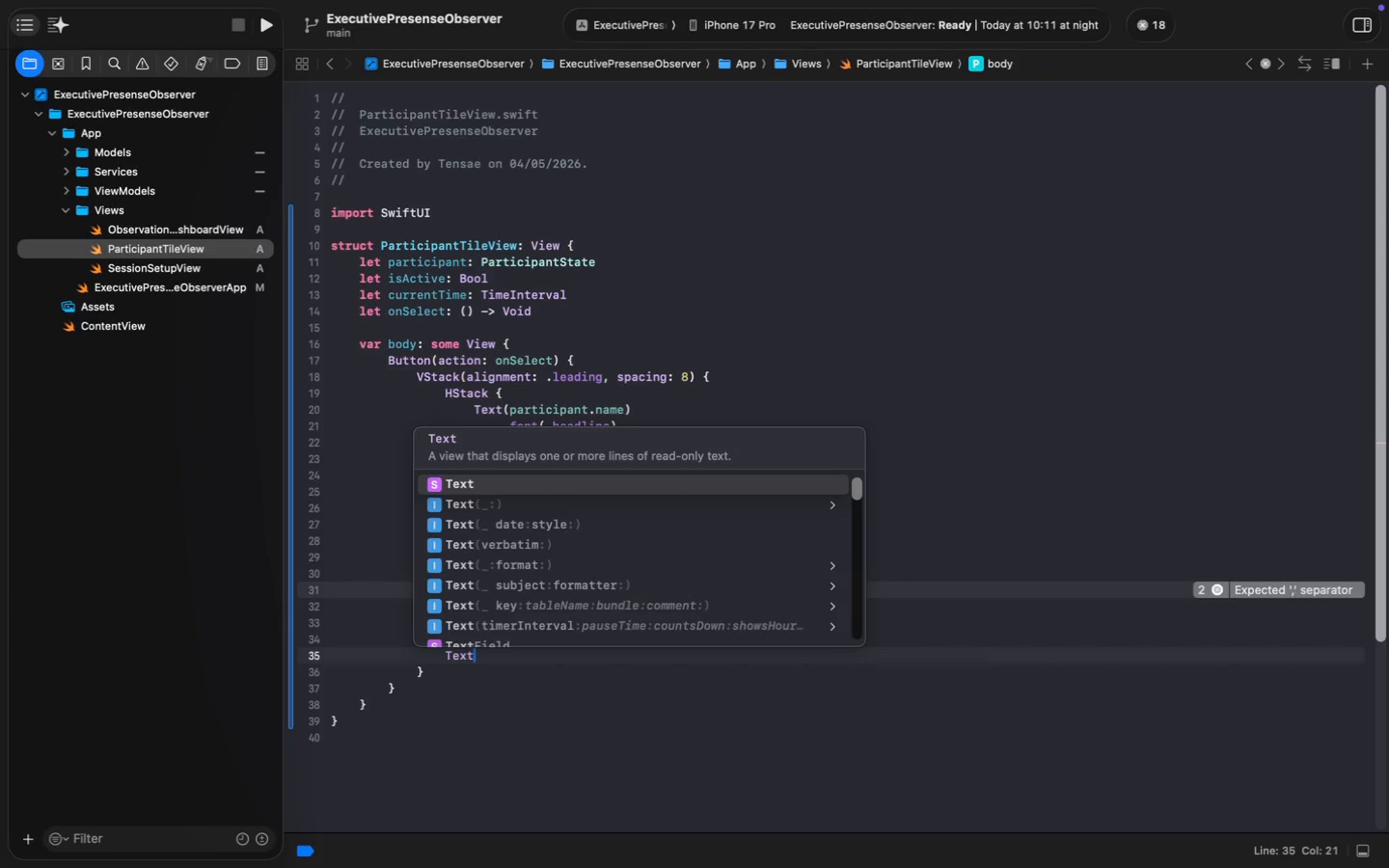 
type(Text)
 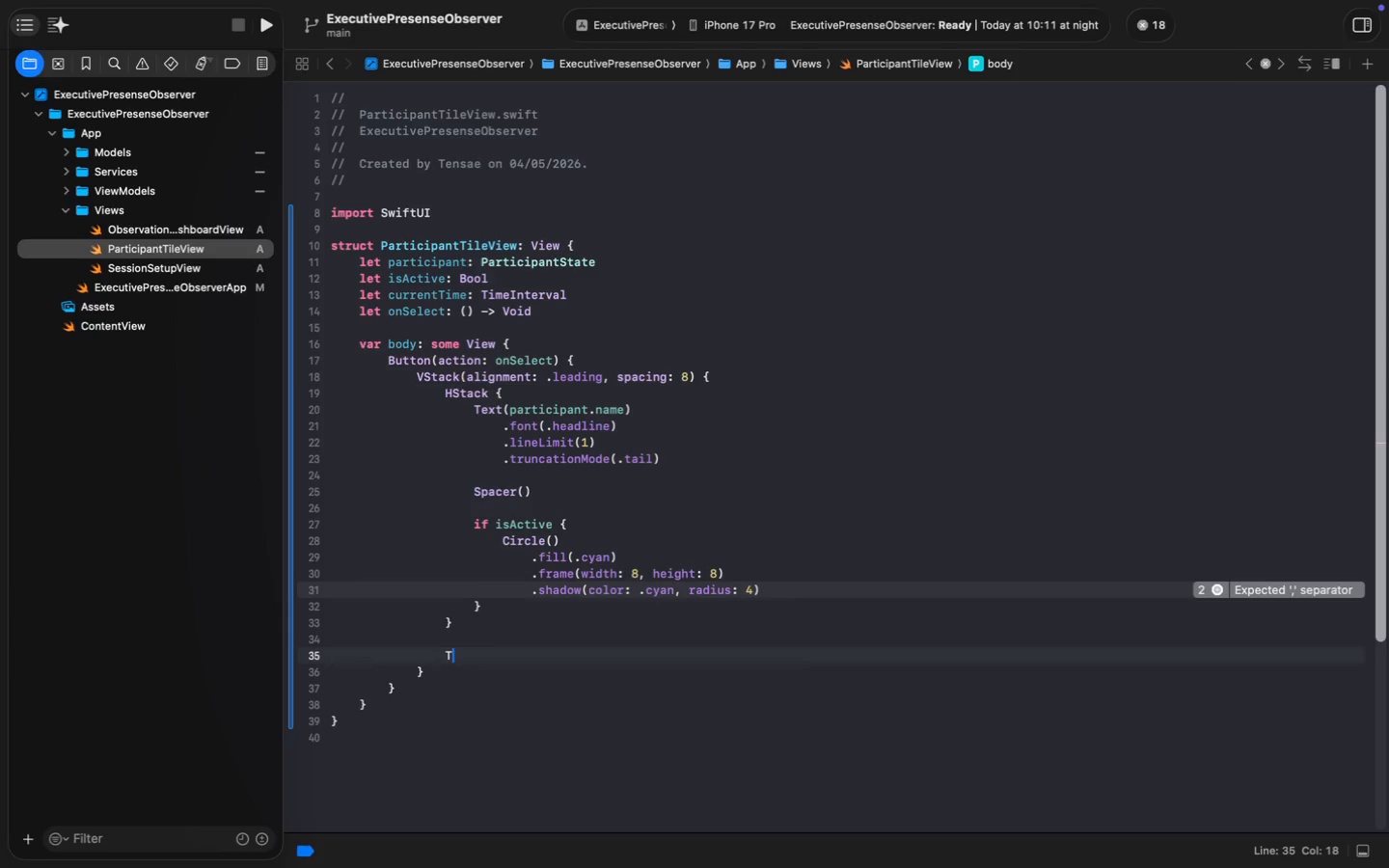 
key(ArrowDown)
 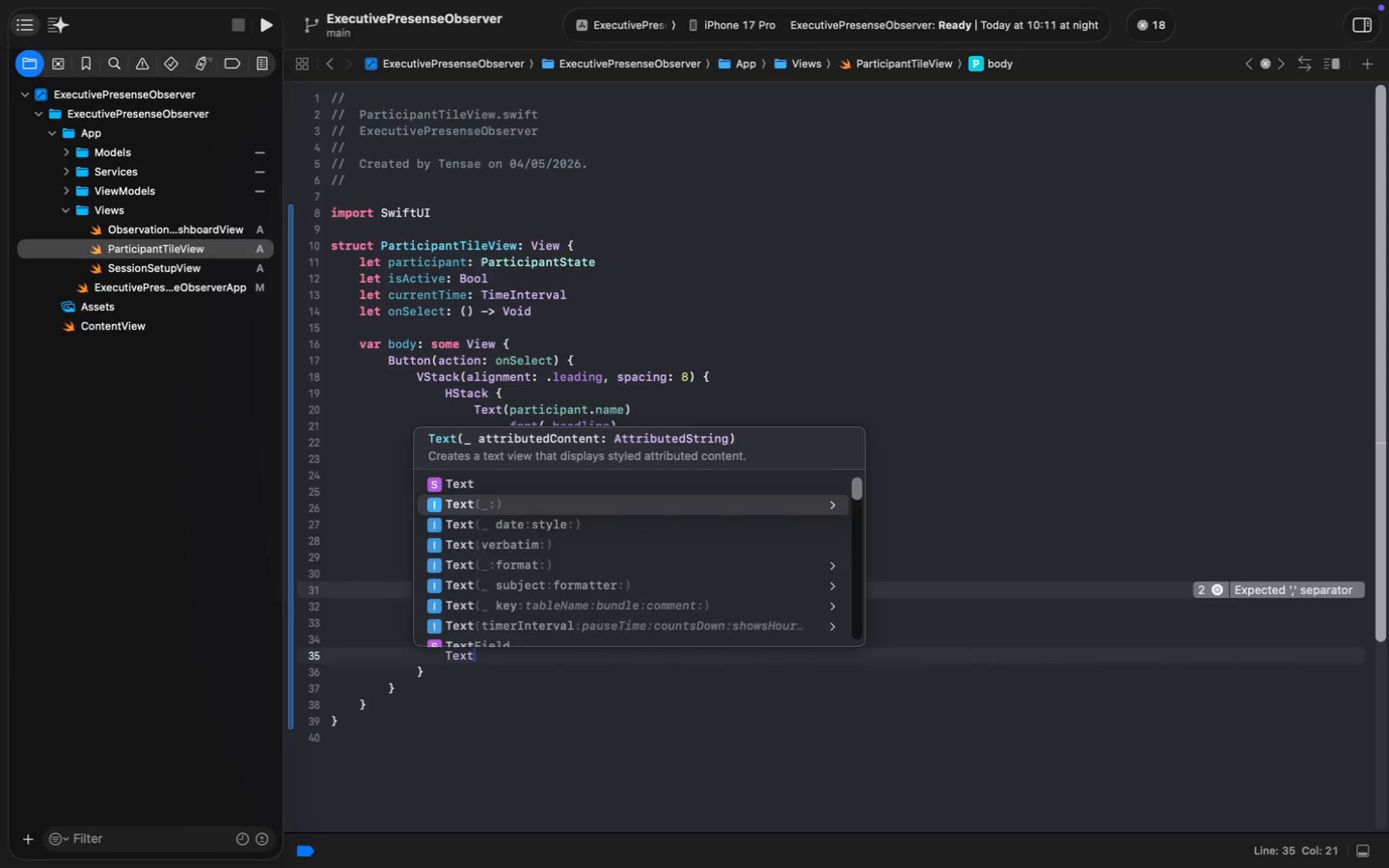 
key(Enter)
 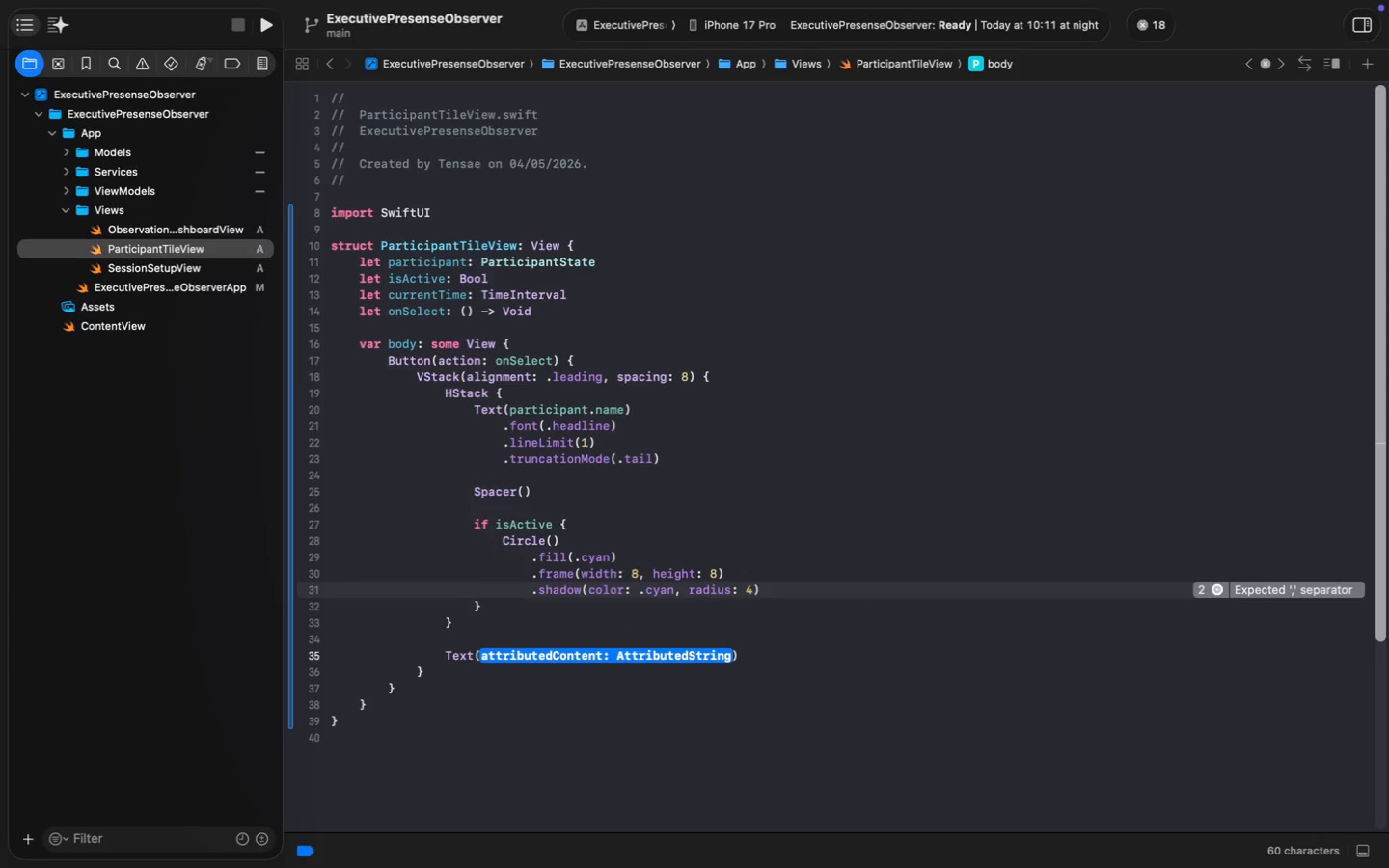 
type(formatTime(currentTime)
key(Escape)
 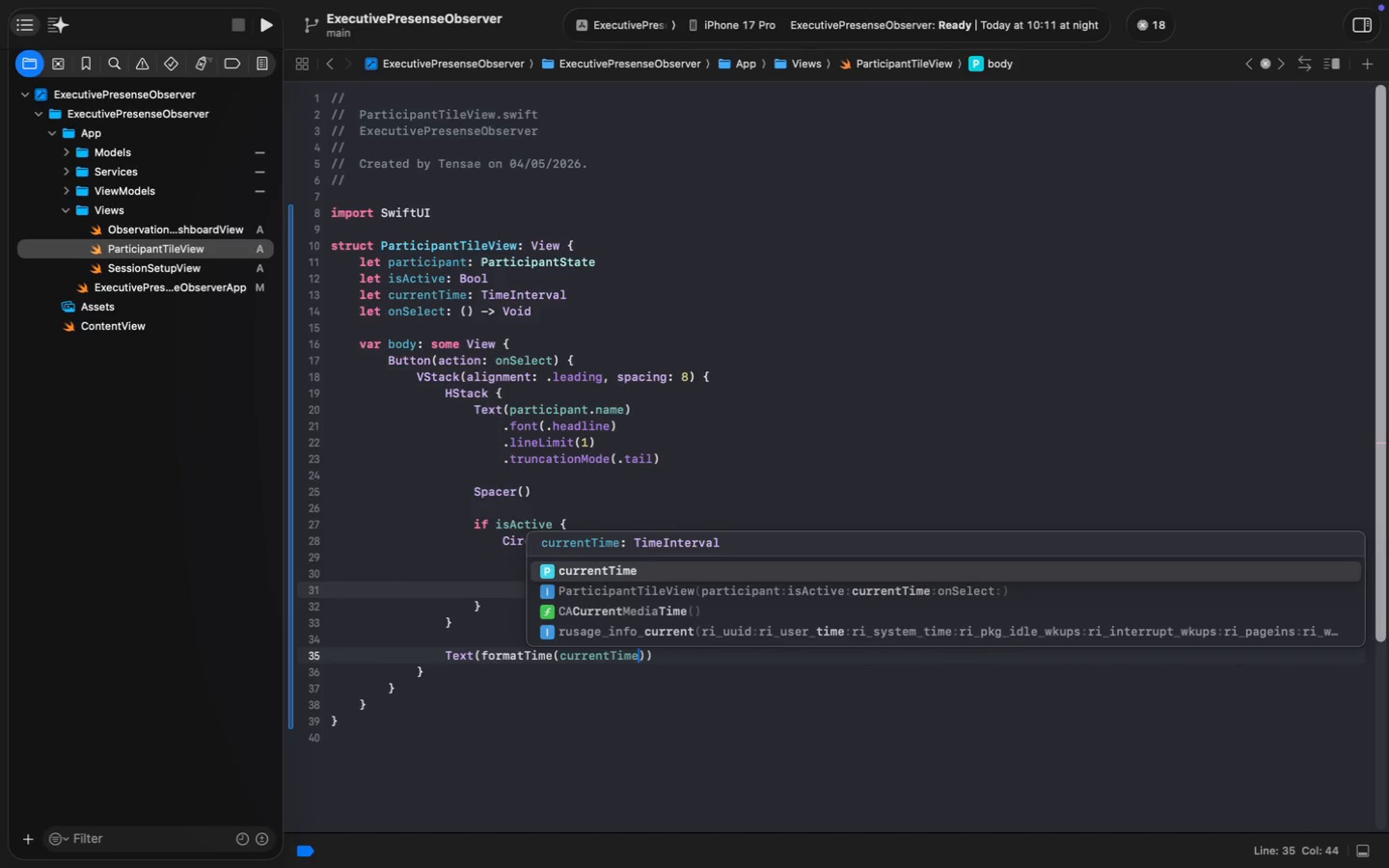 
key(Meta+ArrowRight)
 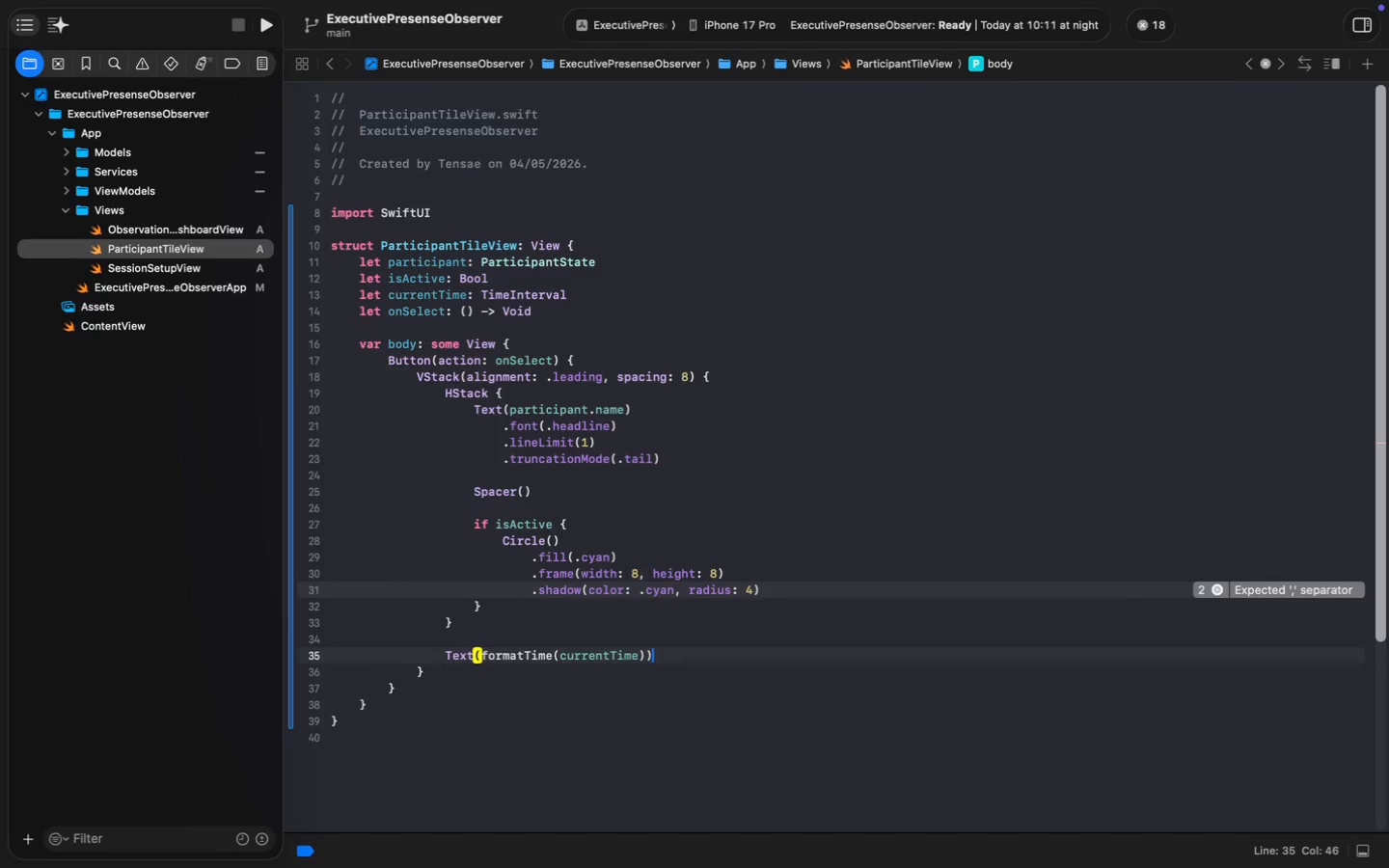 
key(Enter)
 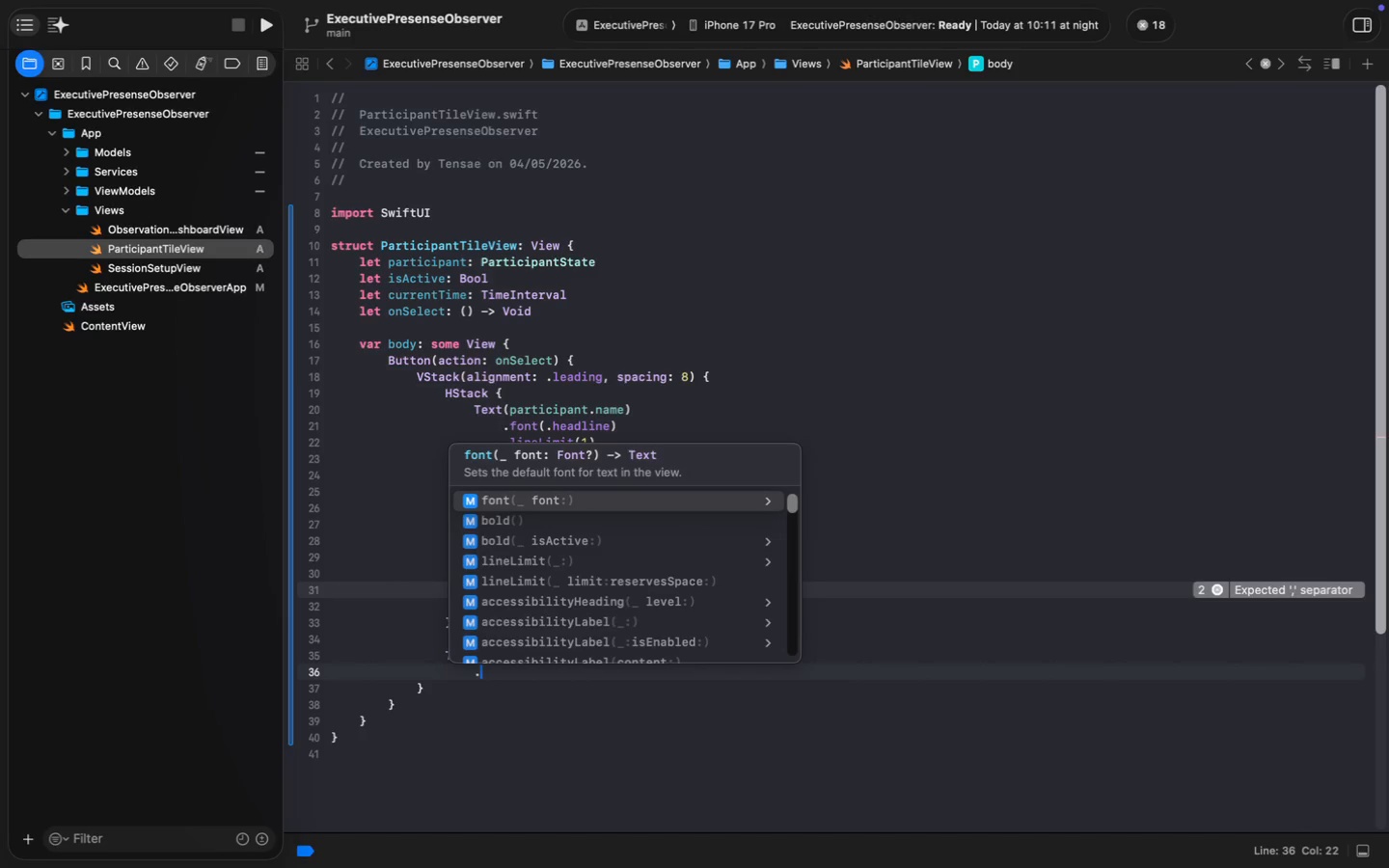 
type(.font(.sys)
 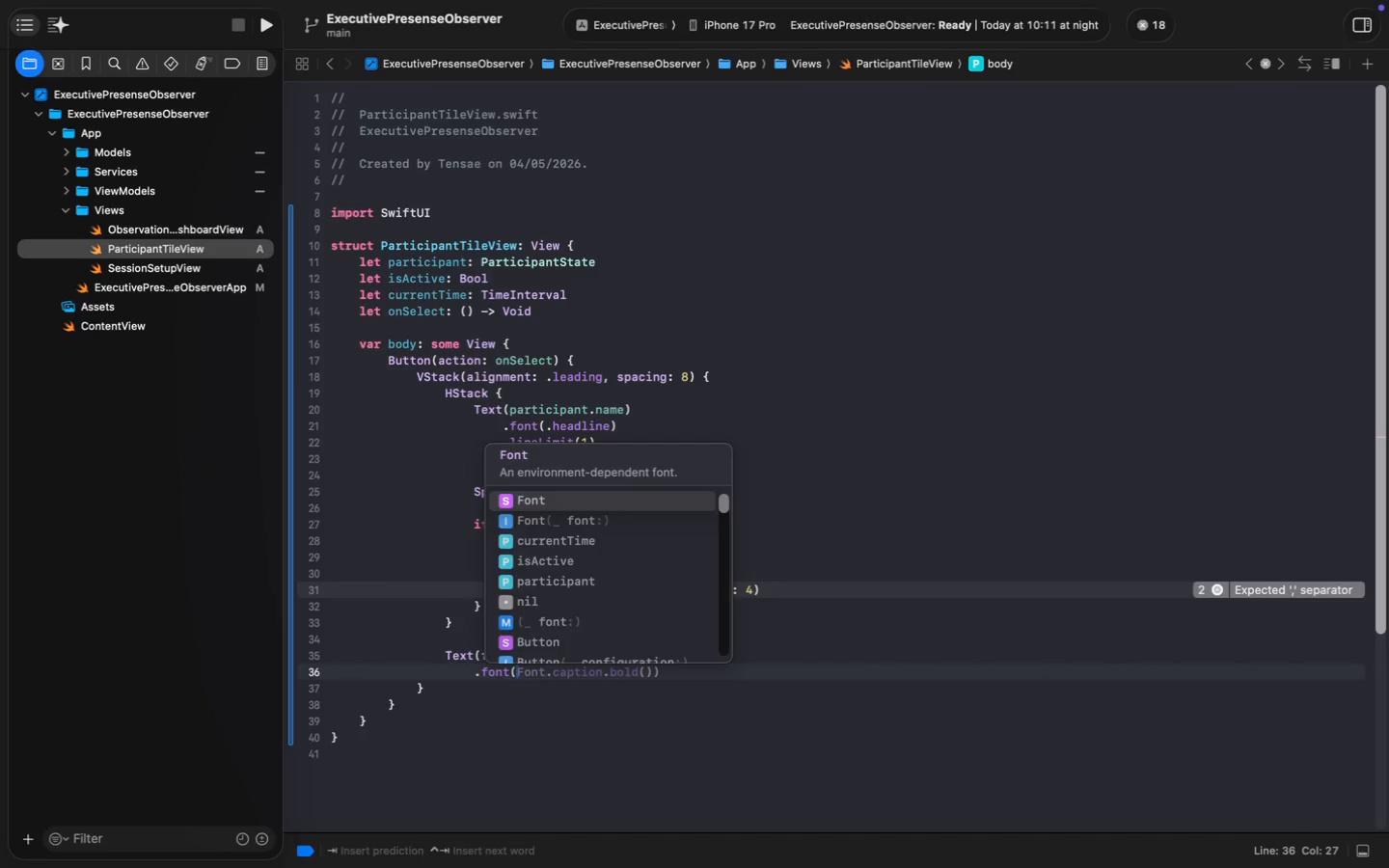 
 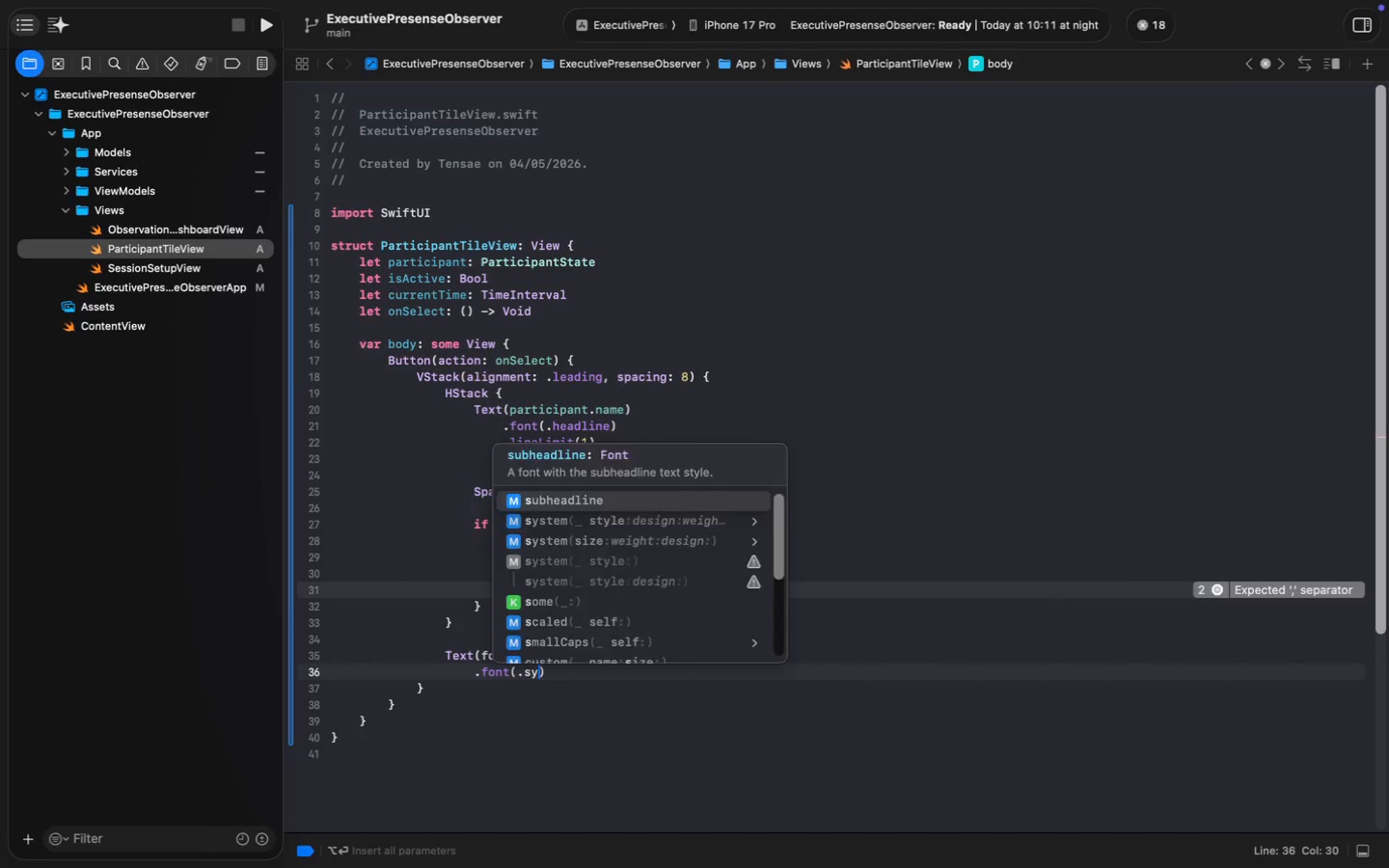 
key(Enter)
 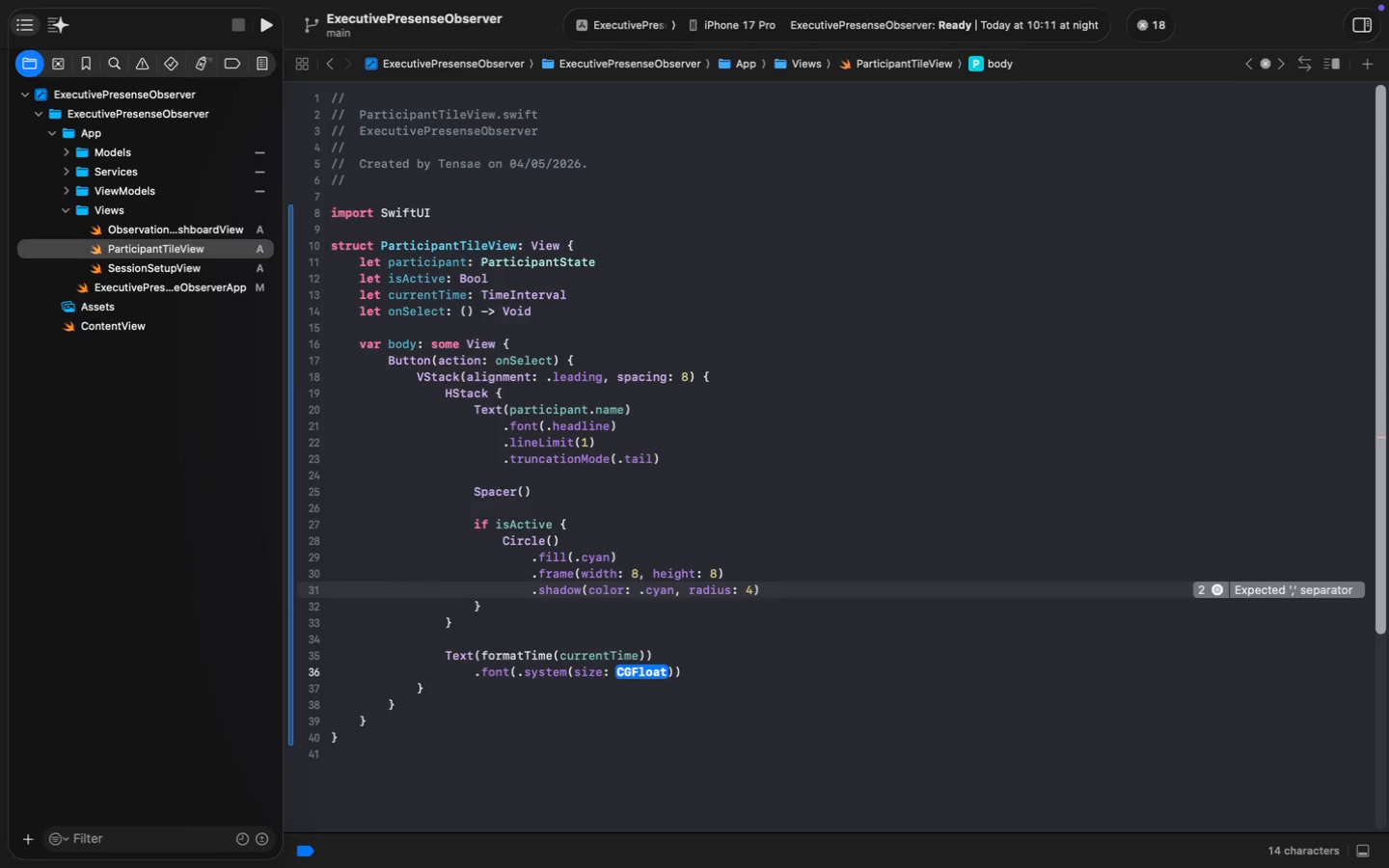 
key(Backspace)
key(Backspace)
key(Backspace)
key(Backspace)
key(Backspace)
key(Backspace)
key(Backspace)
type(.la)
 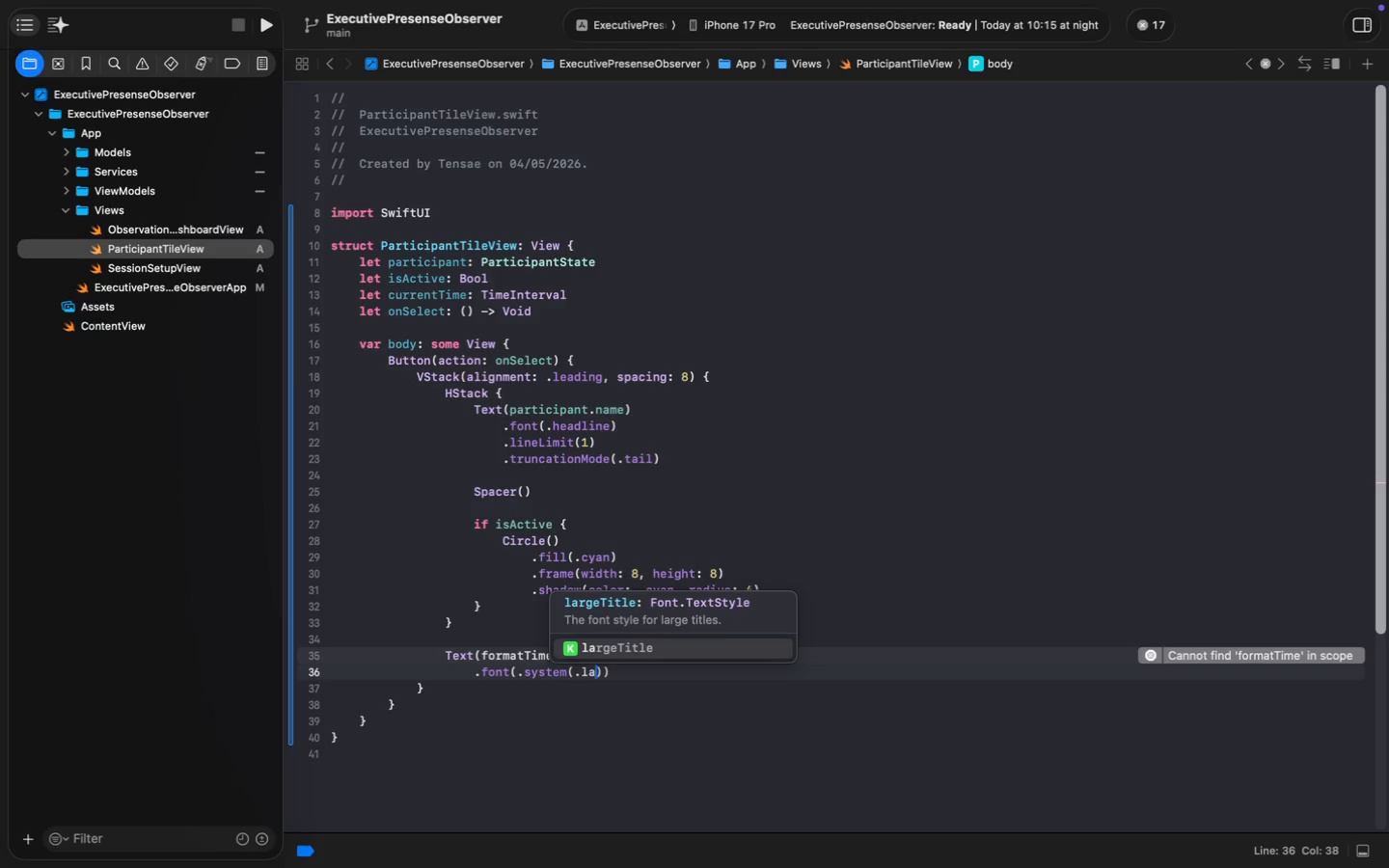 
key(Enter)
 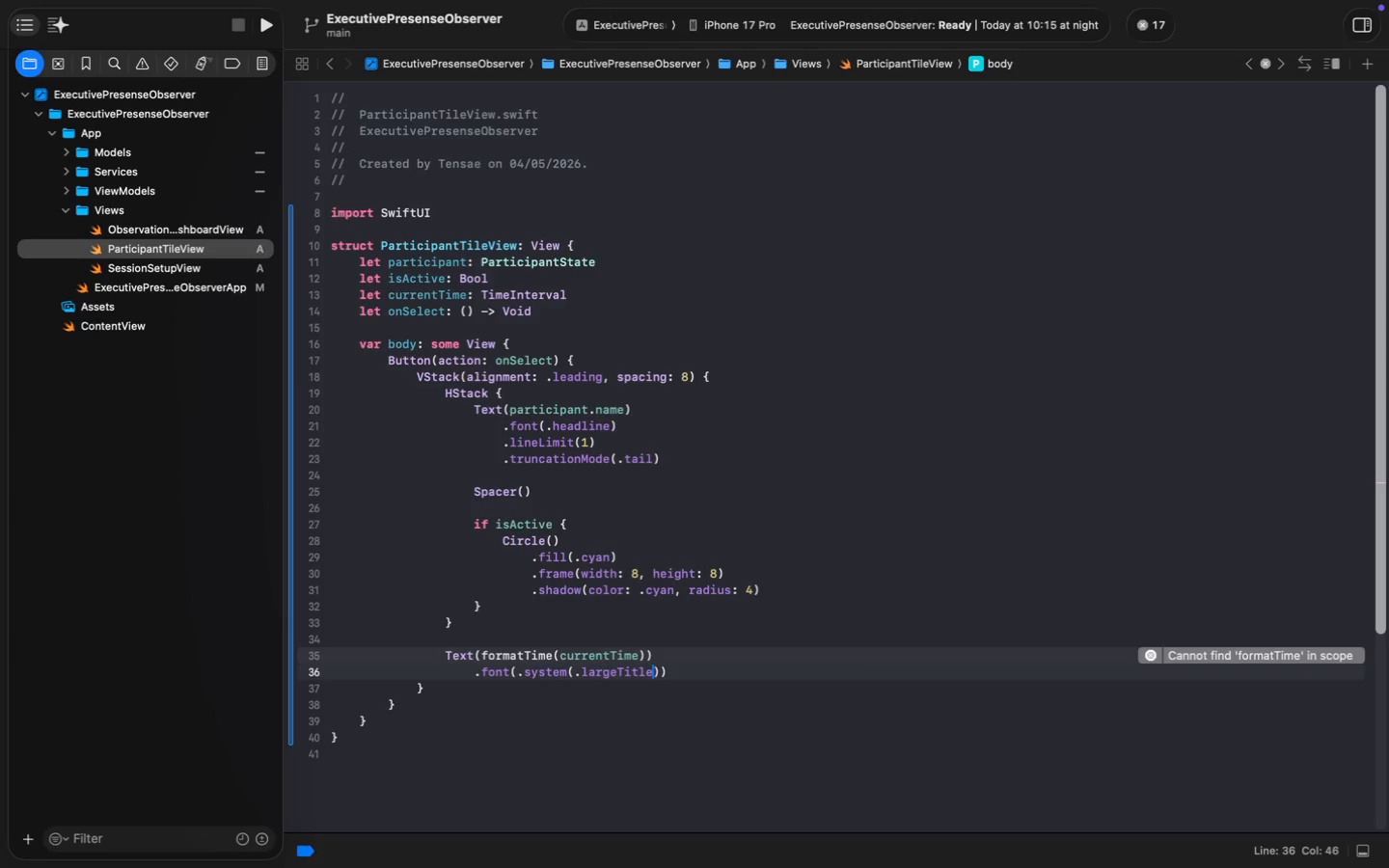 
type(, desi)
 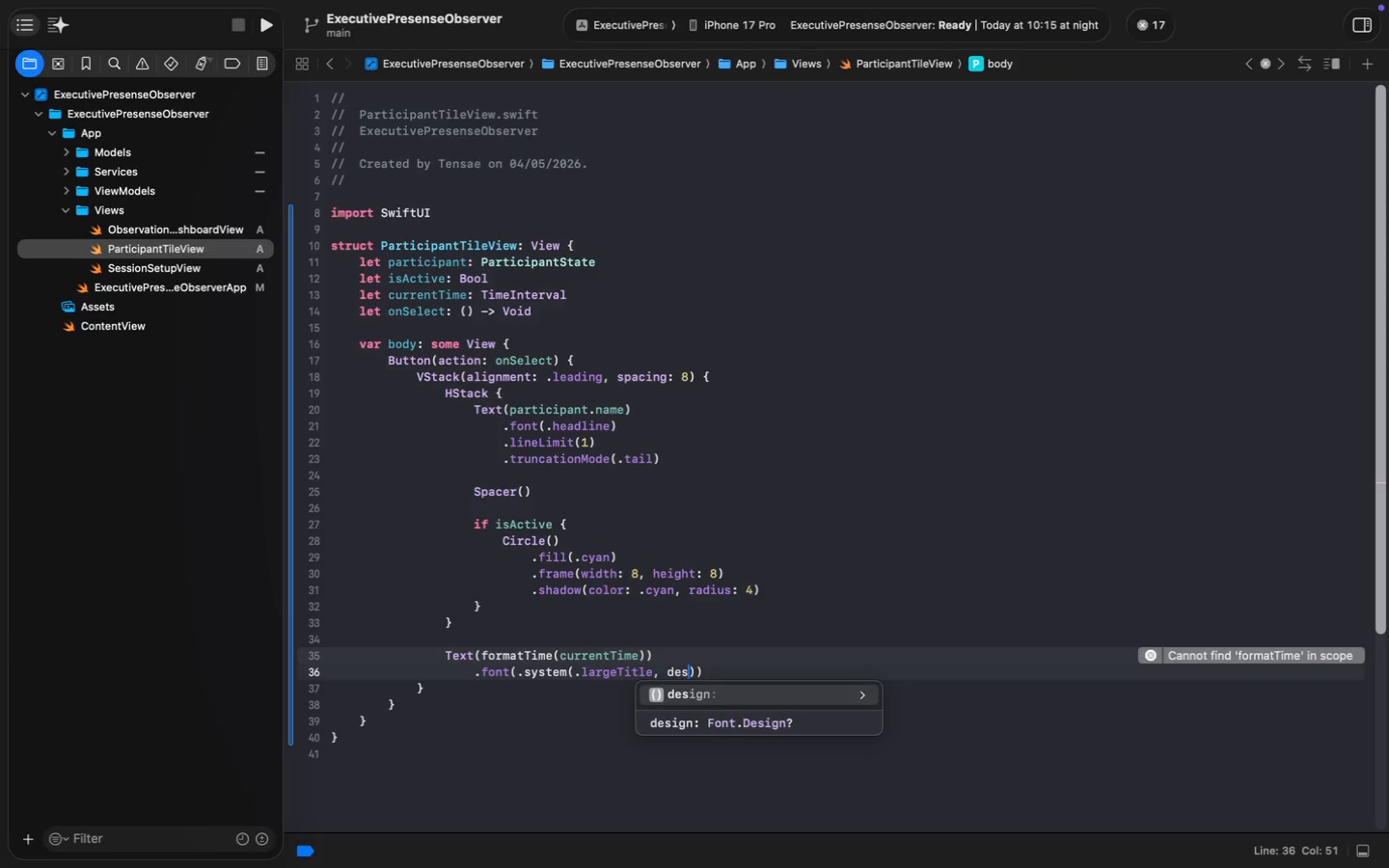 
key(Enter)
 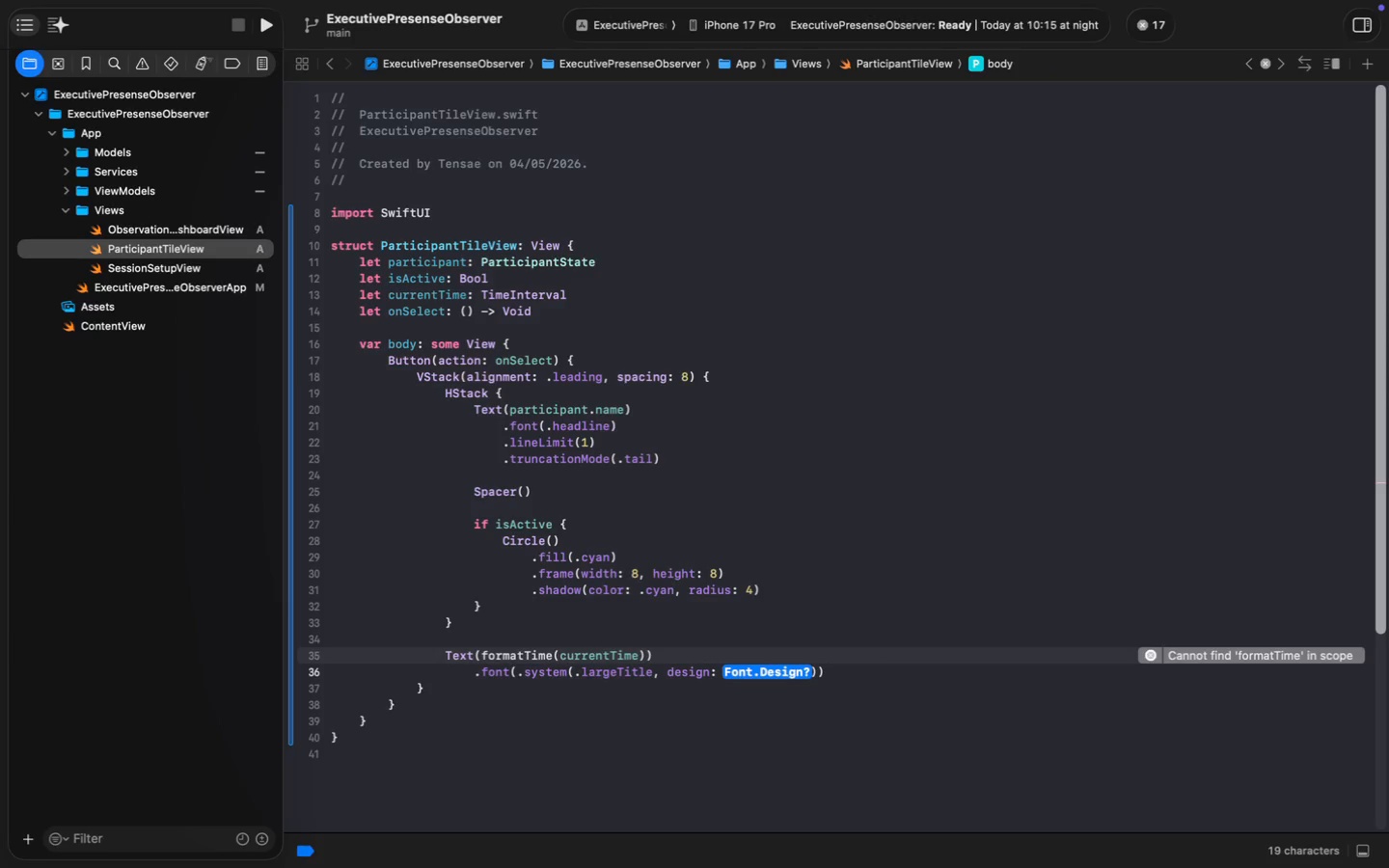 
type(.mon)
 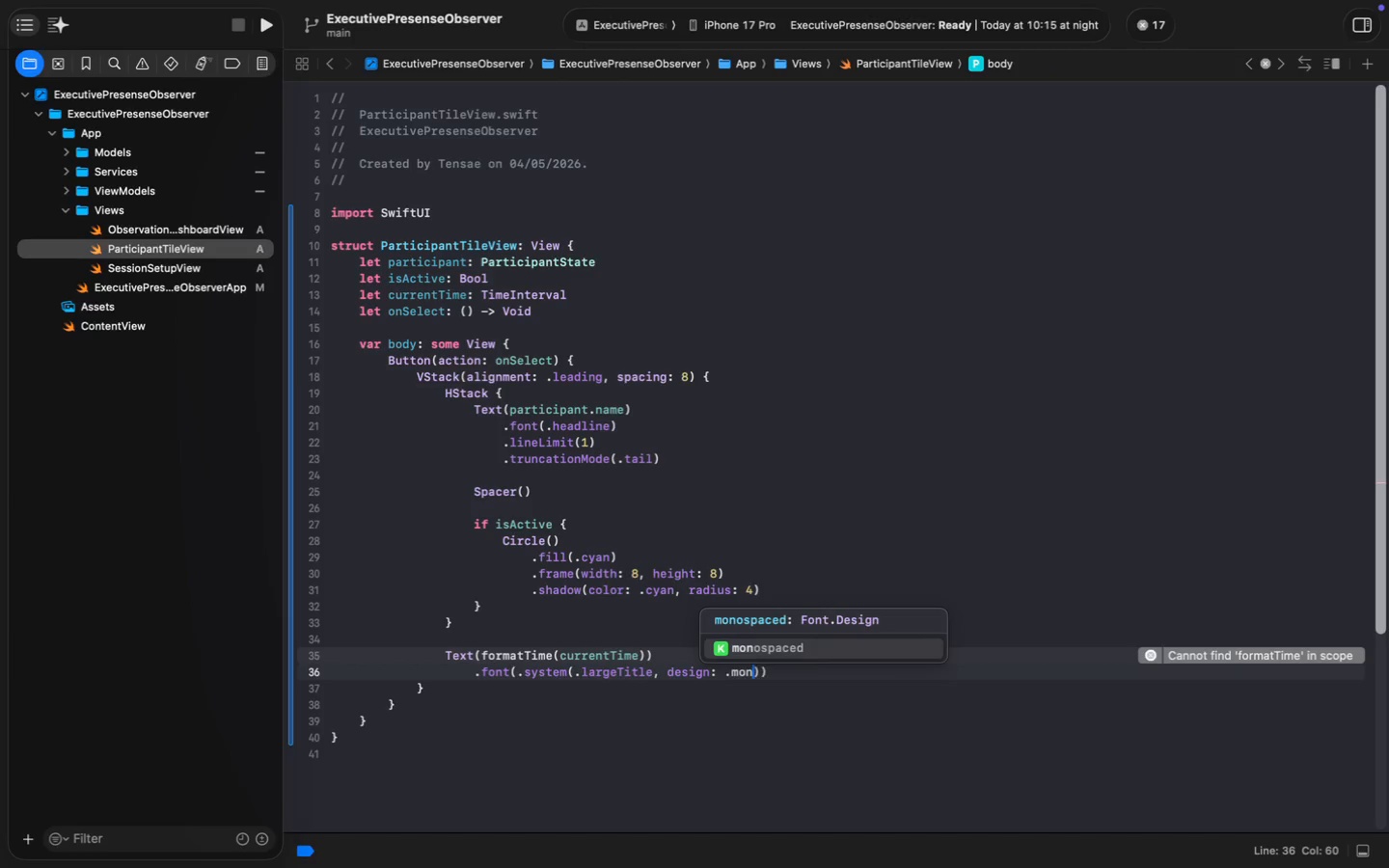 
key(Enter)
 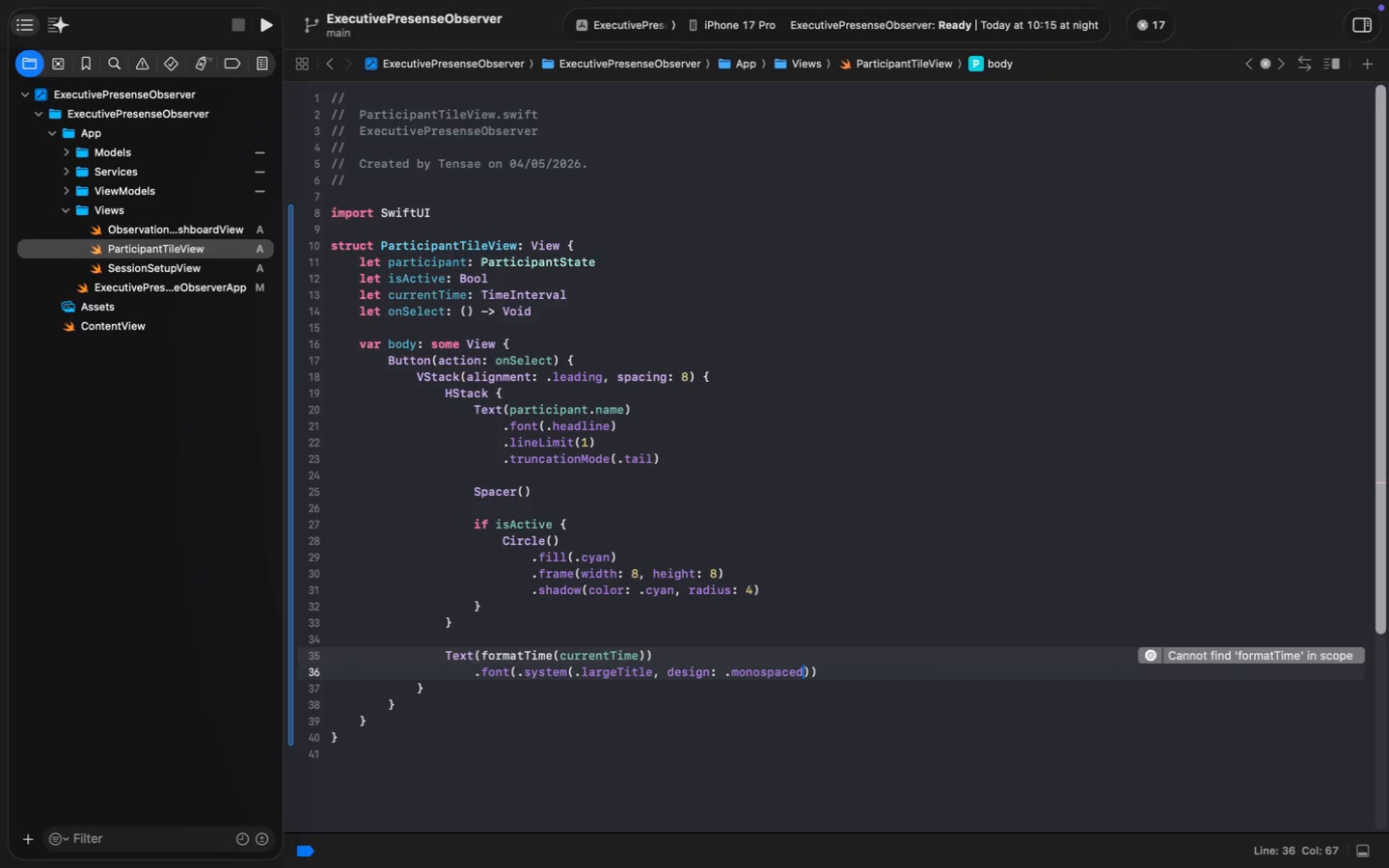 
key(Meta+ArrowRight)
 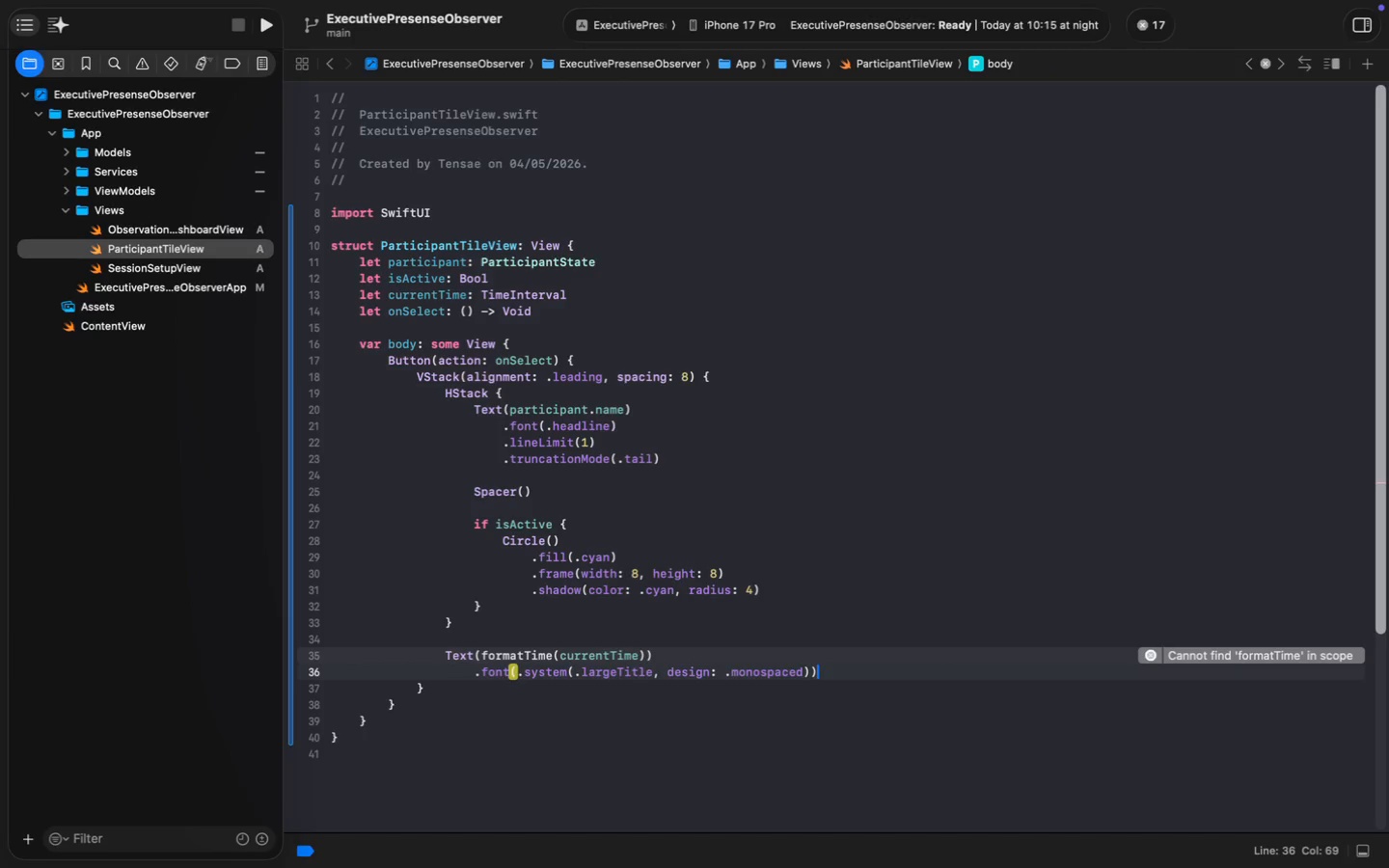 
key(Enter)
 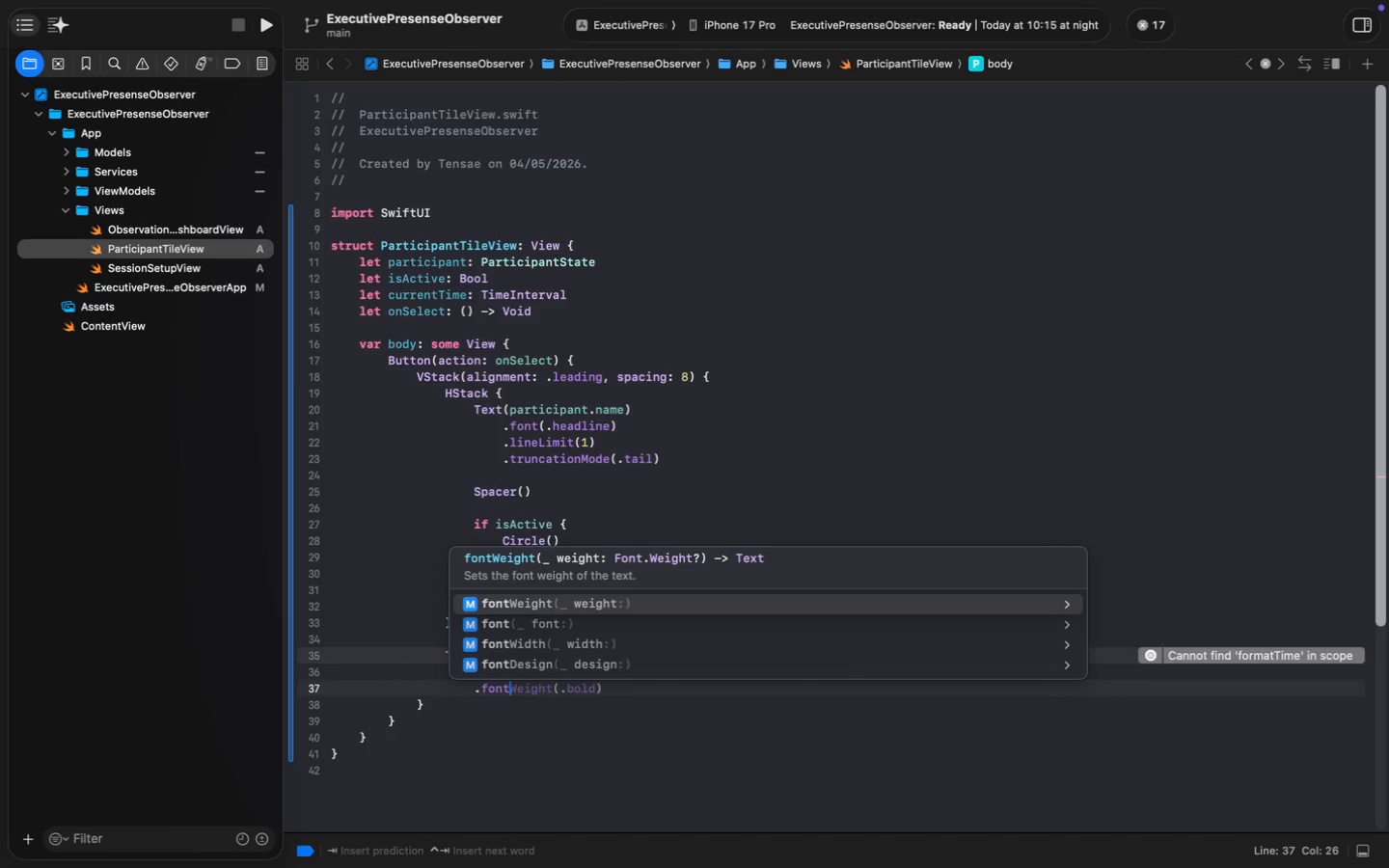 
type(.fontWe)
 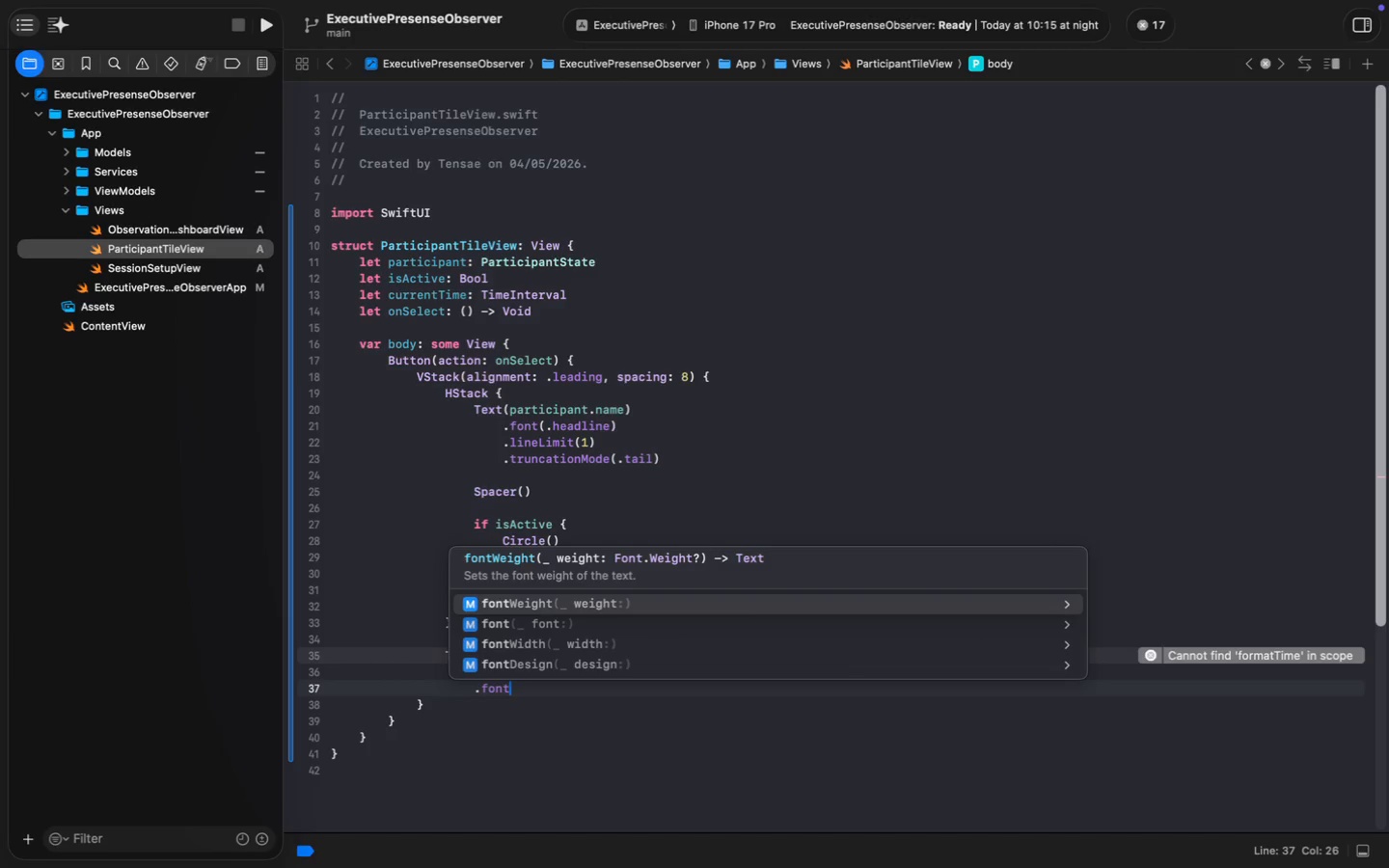 
key(Enter)
 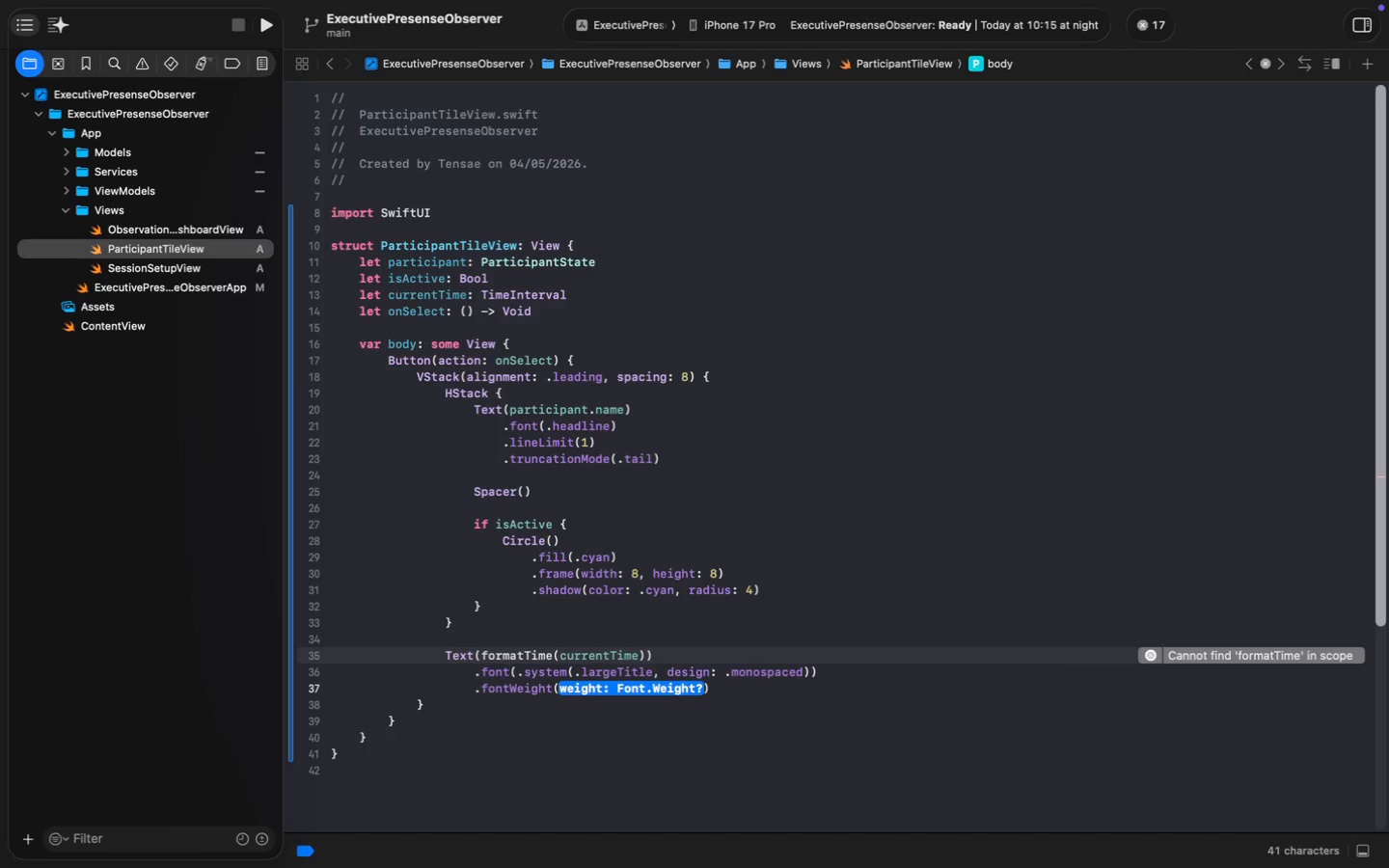 
type(.bold)
key(Escape)
 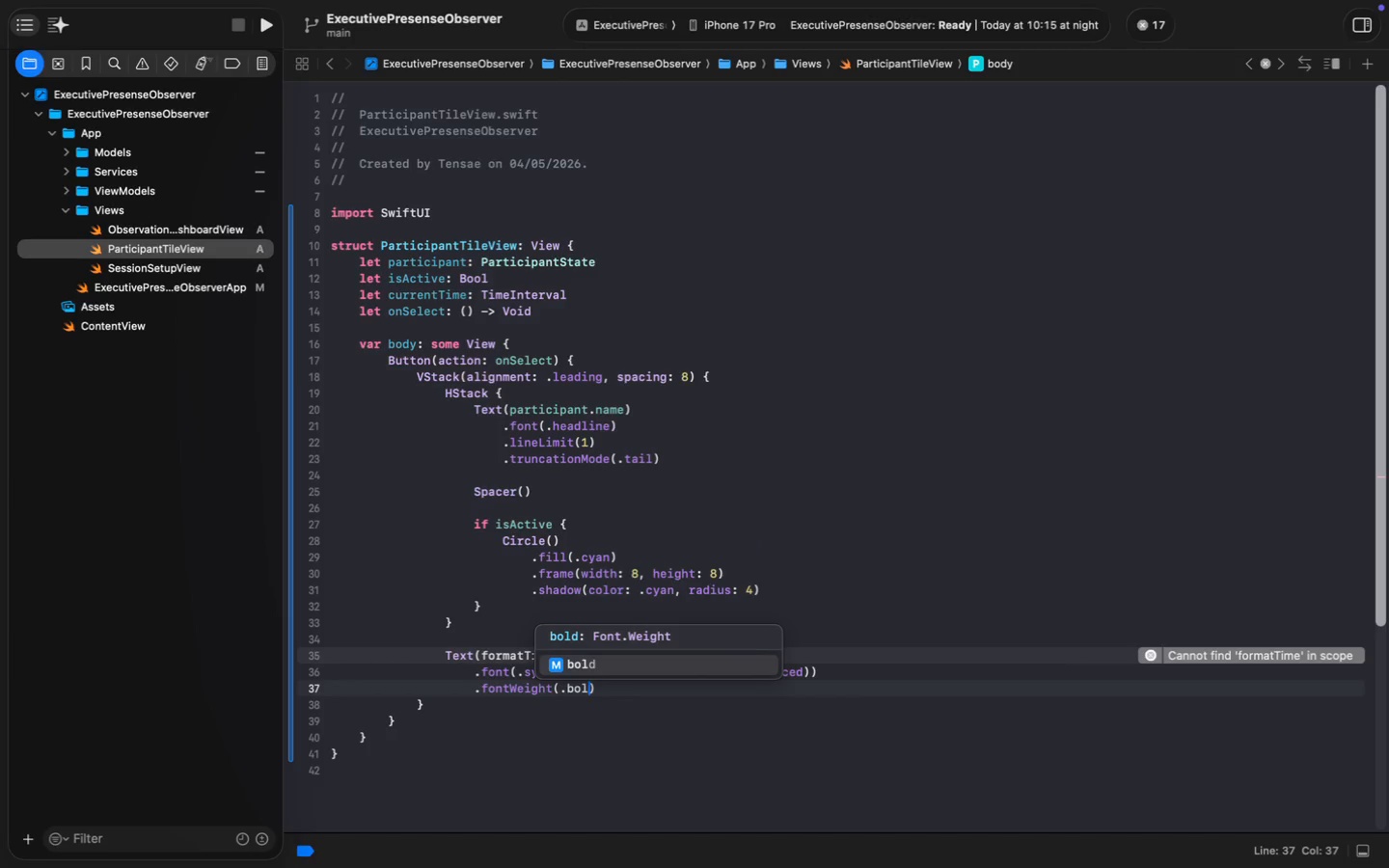 
key(Meta+ArrowRight)
 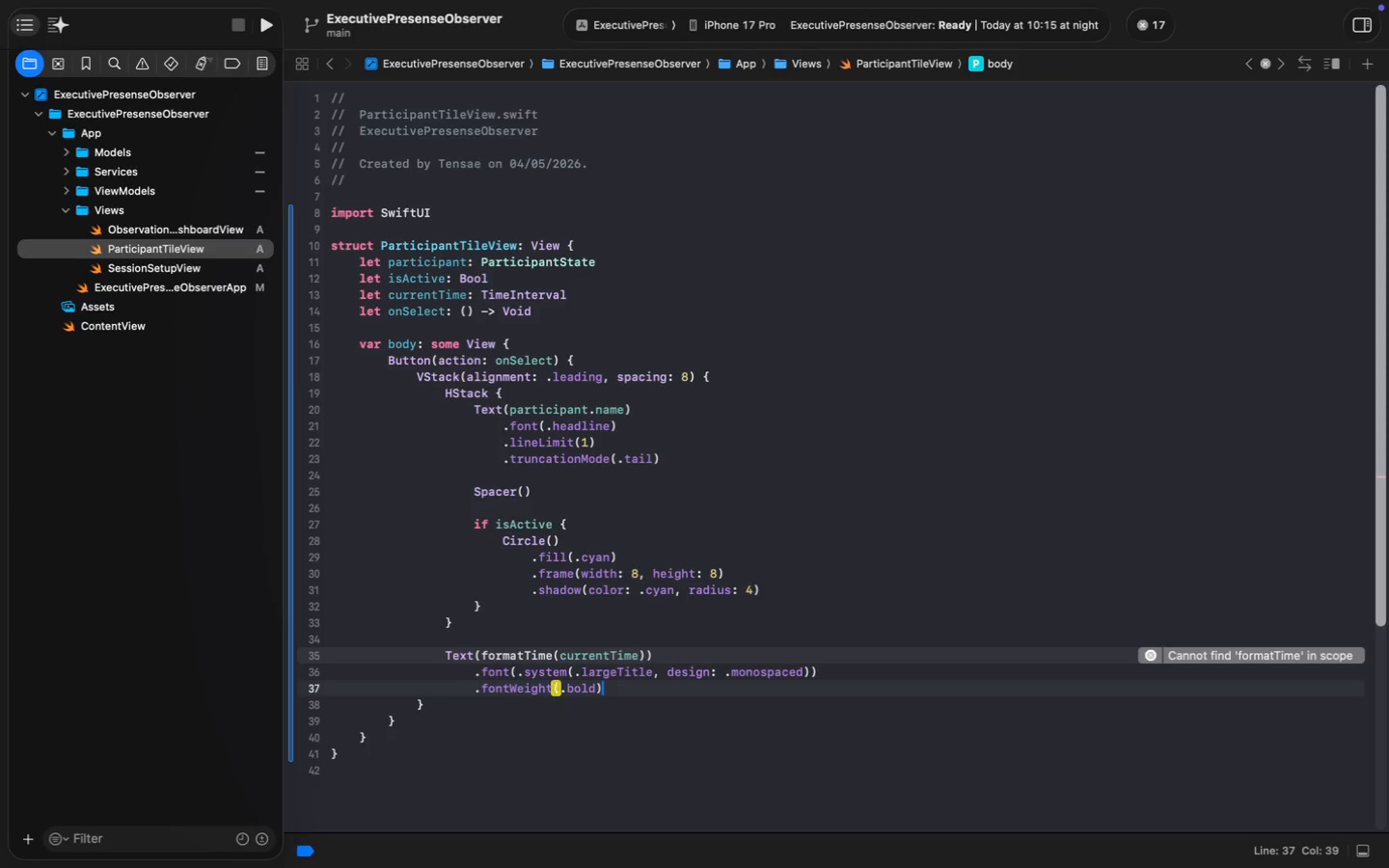 
key(Enter)
 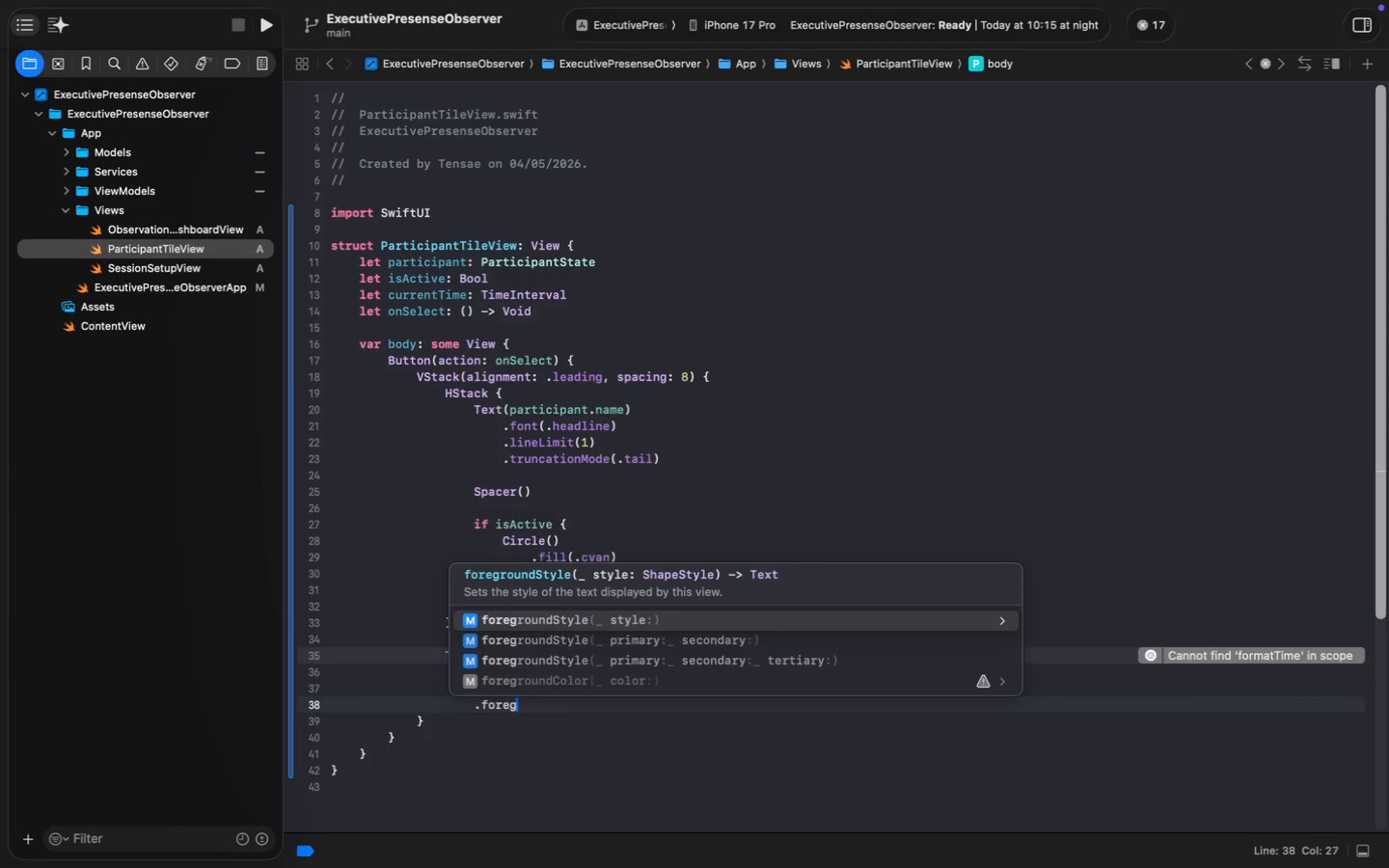 
type(.foreg)
 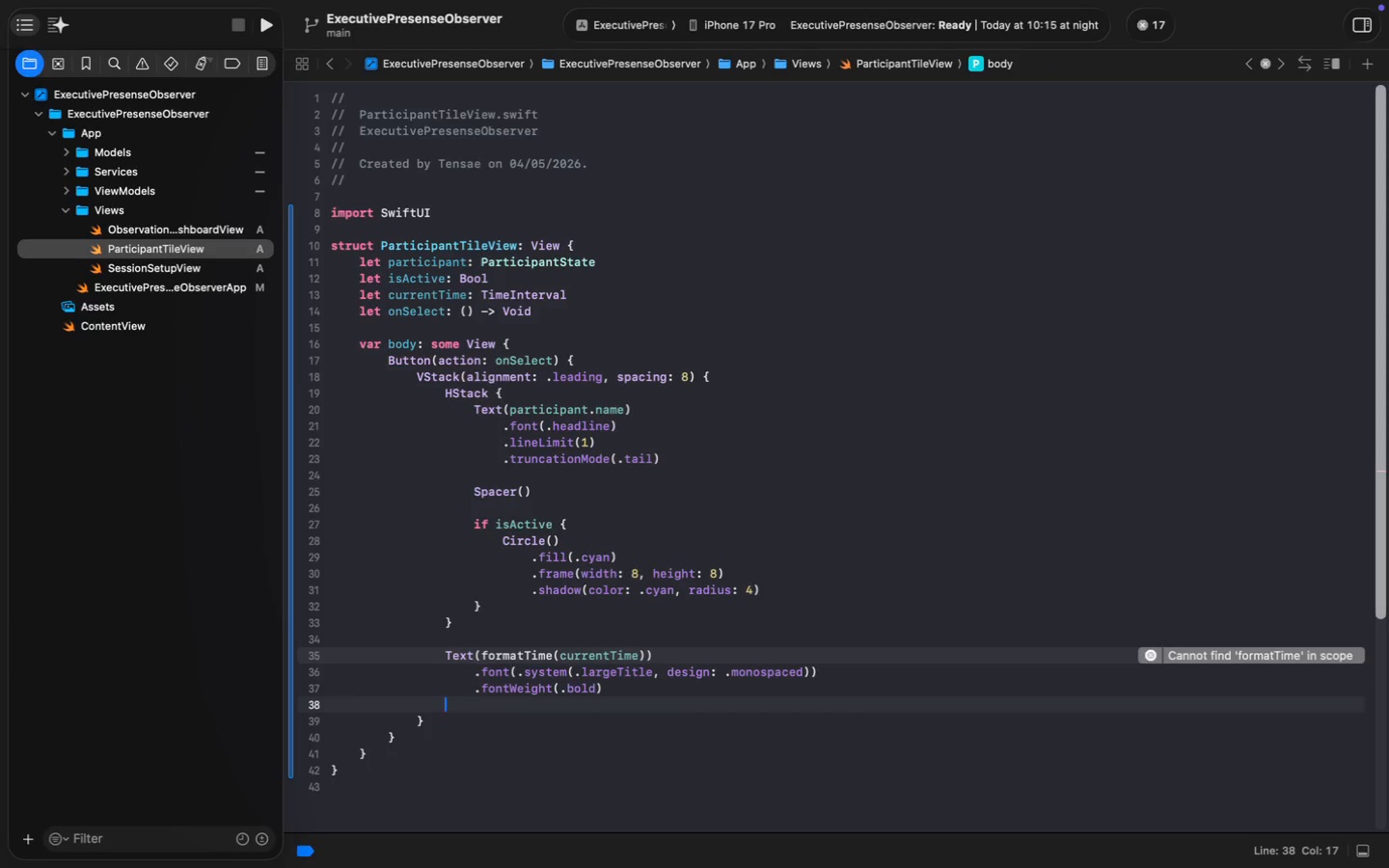 
key(Enter)
 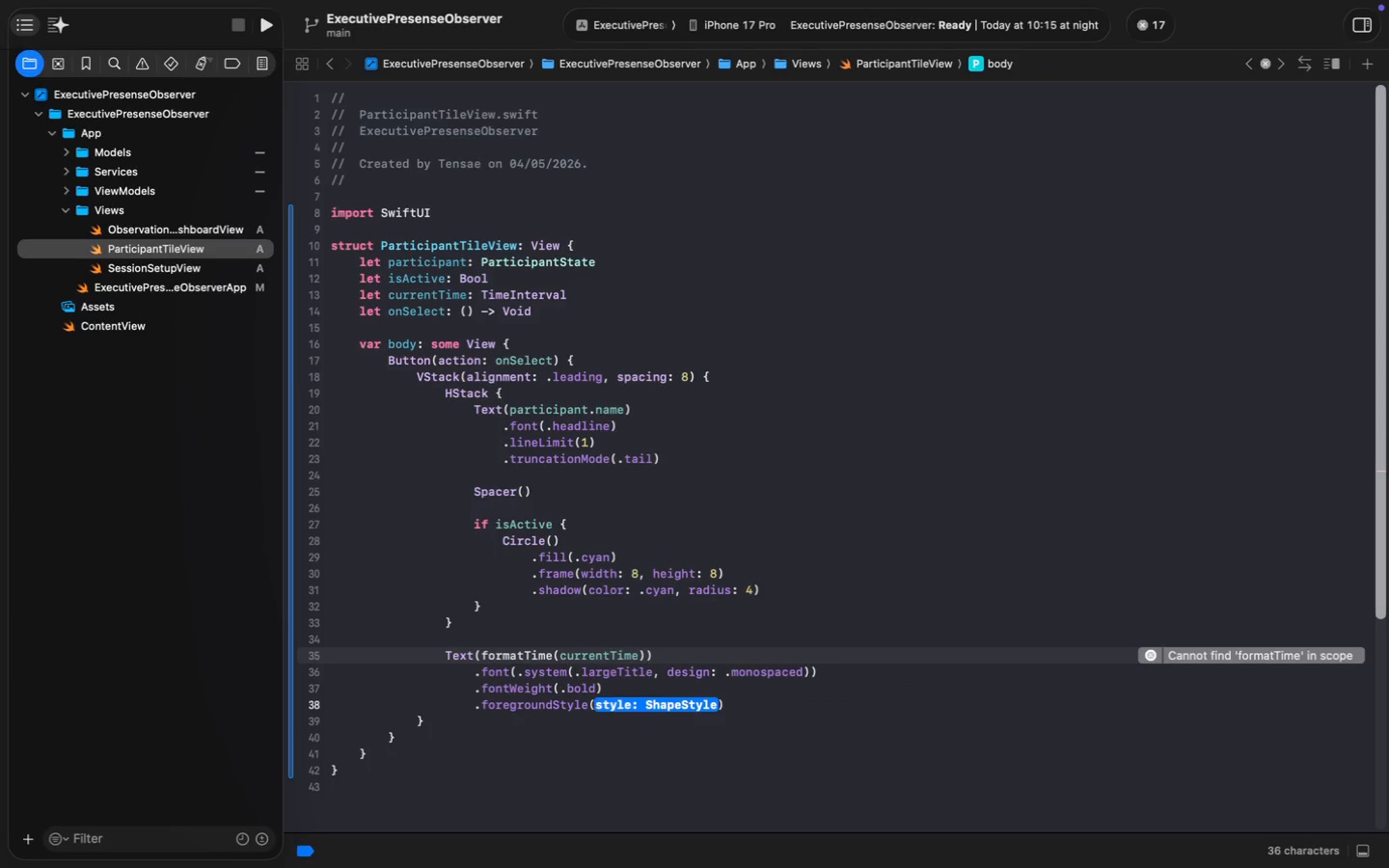 
key(ArrowLeft)
 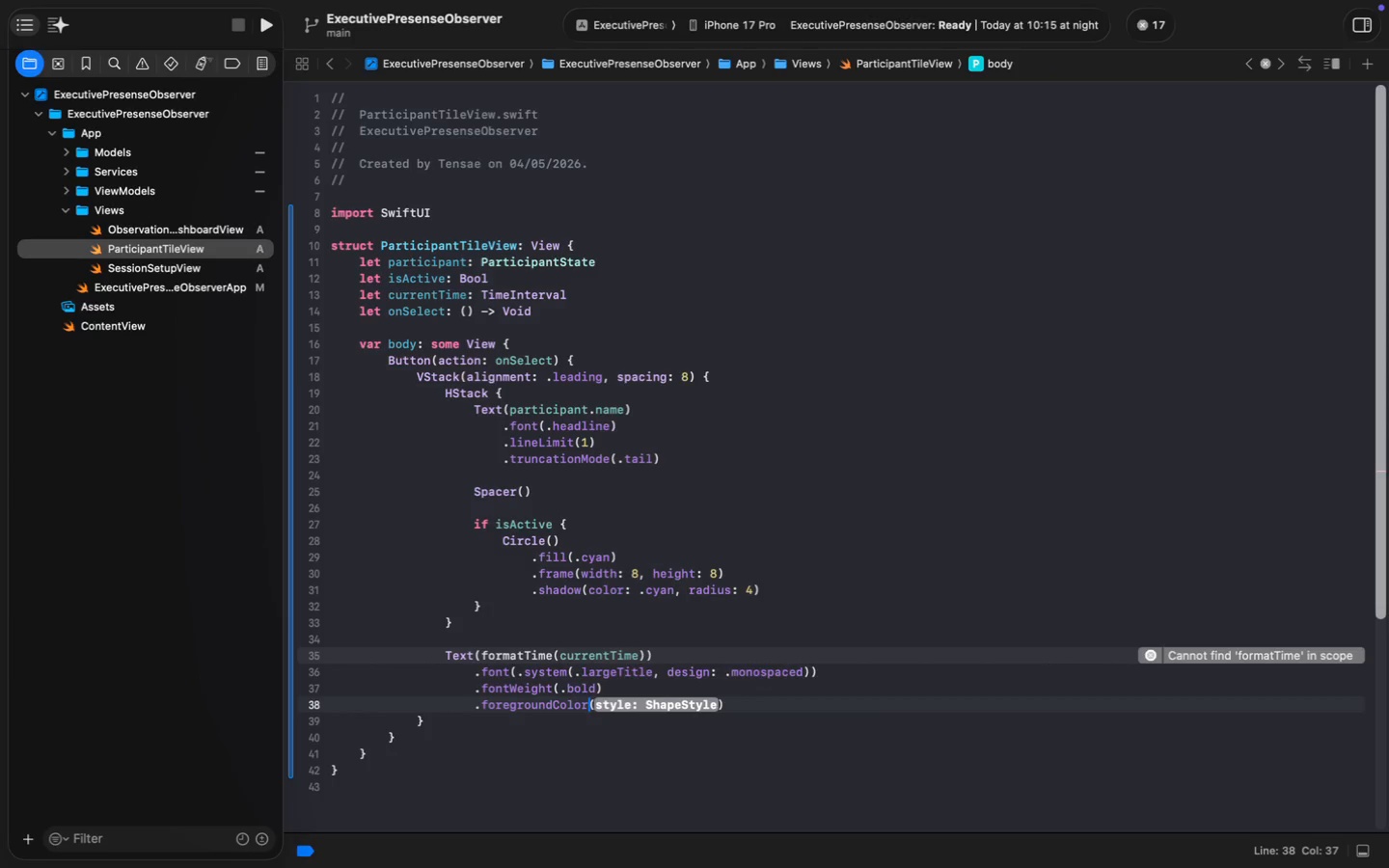 
hold_key(key=ArrowLeft, duration=0.41)
 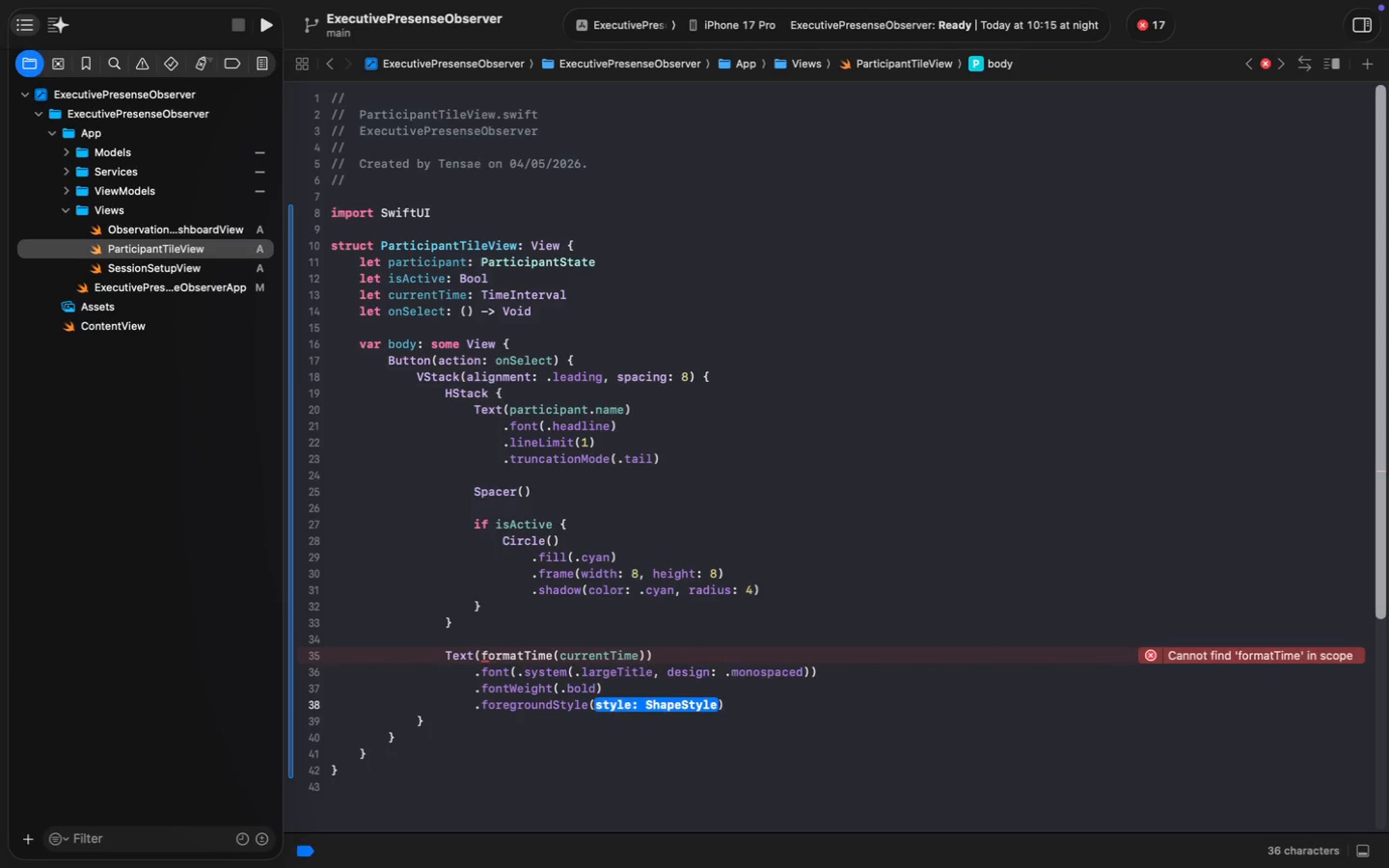 
key(Backspace)
key(Backspace)
key(Backspace)
key(Backspace)
key(Backspace)
type(Color)
key(Escape)
 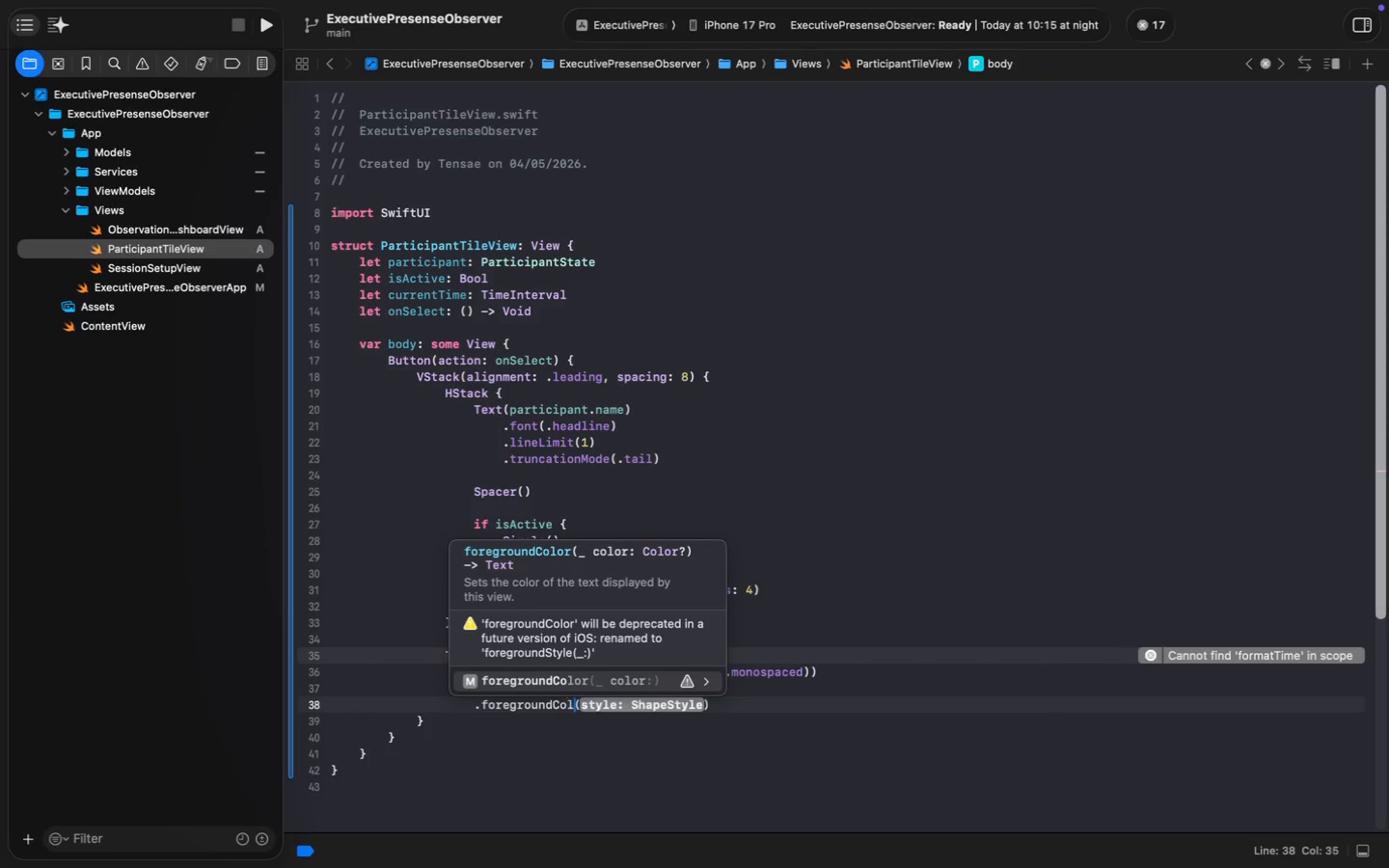 
key(Meta+MetaRight)
 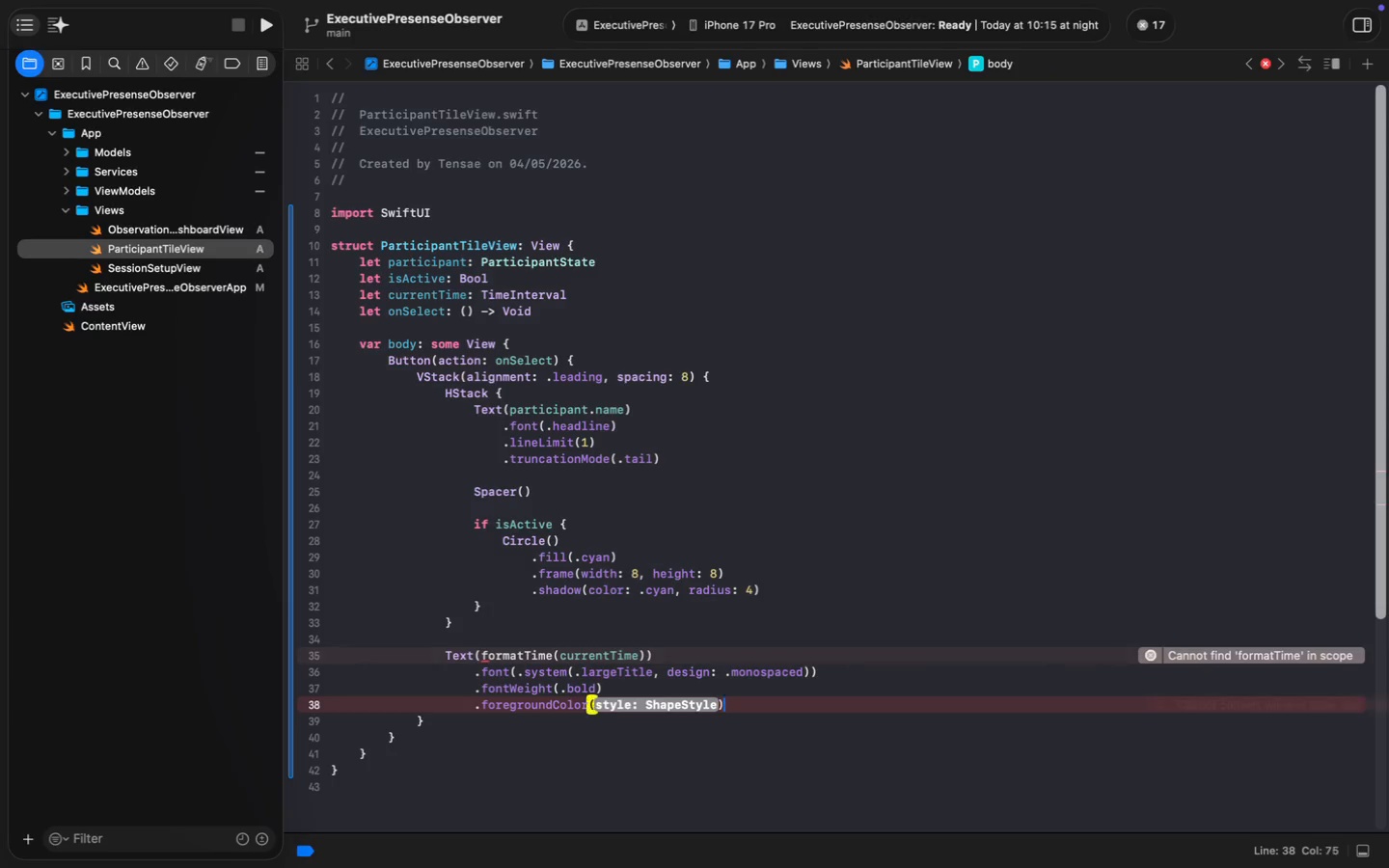 
key(Meta+ArrowRight)
 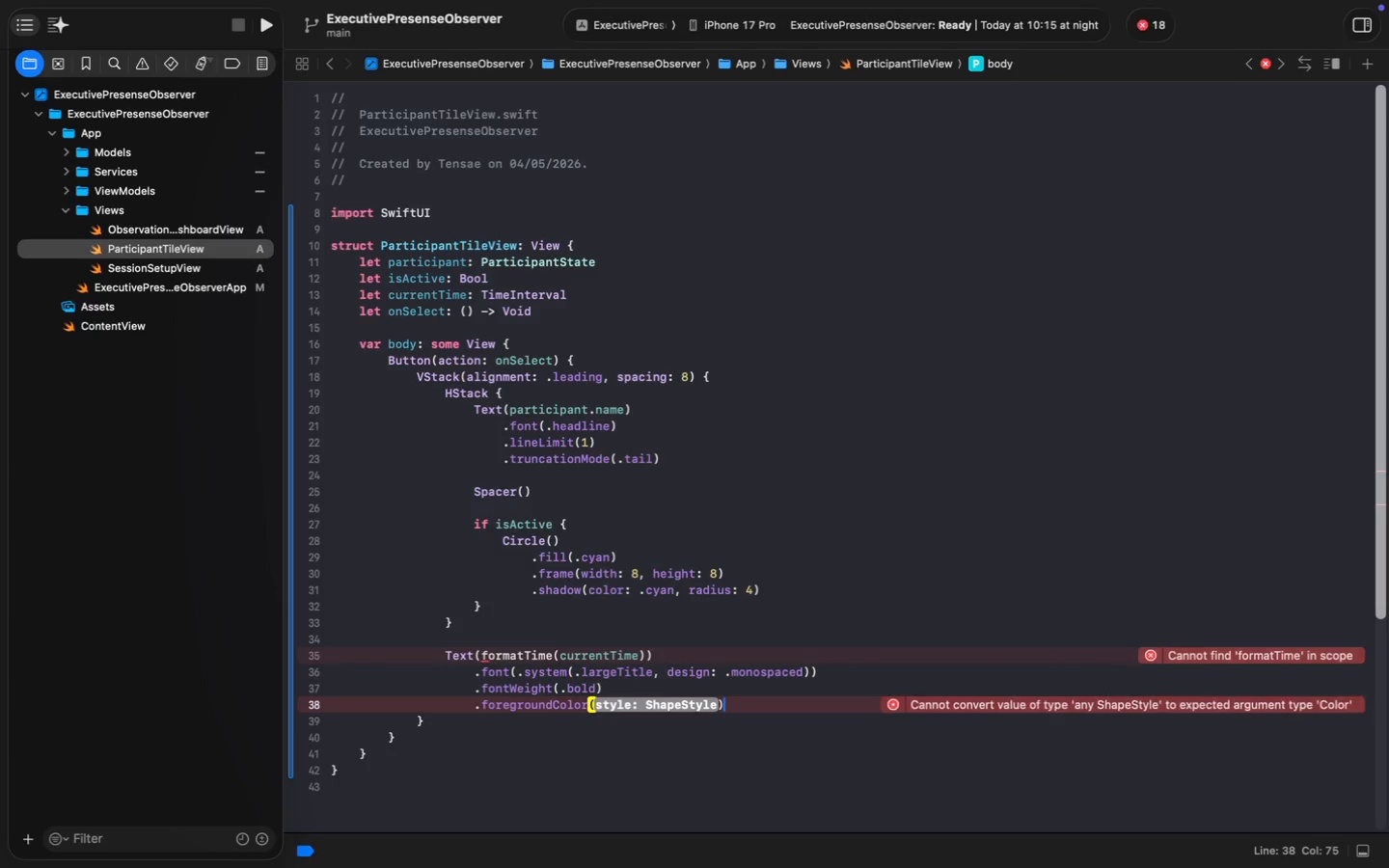 
key(ArrowLeft)
 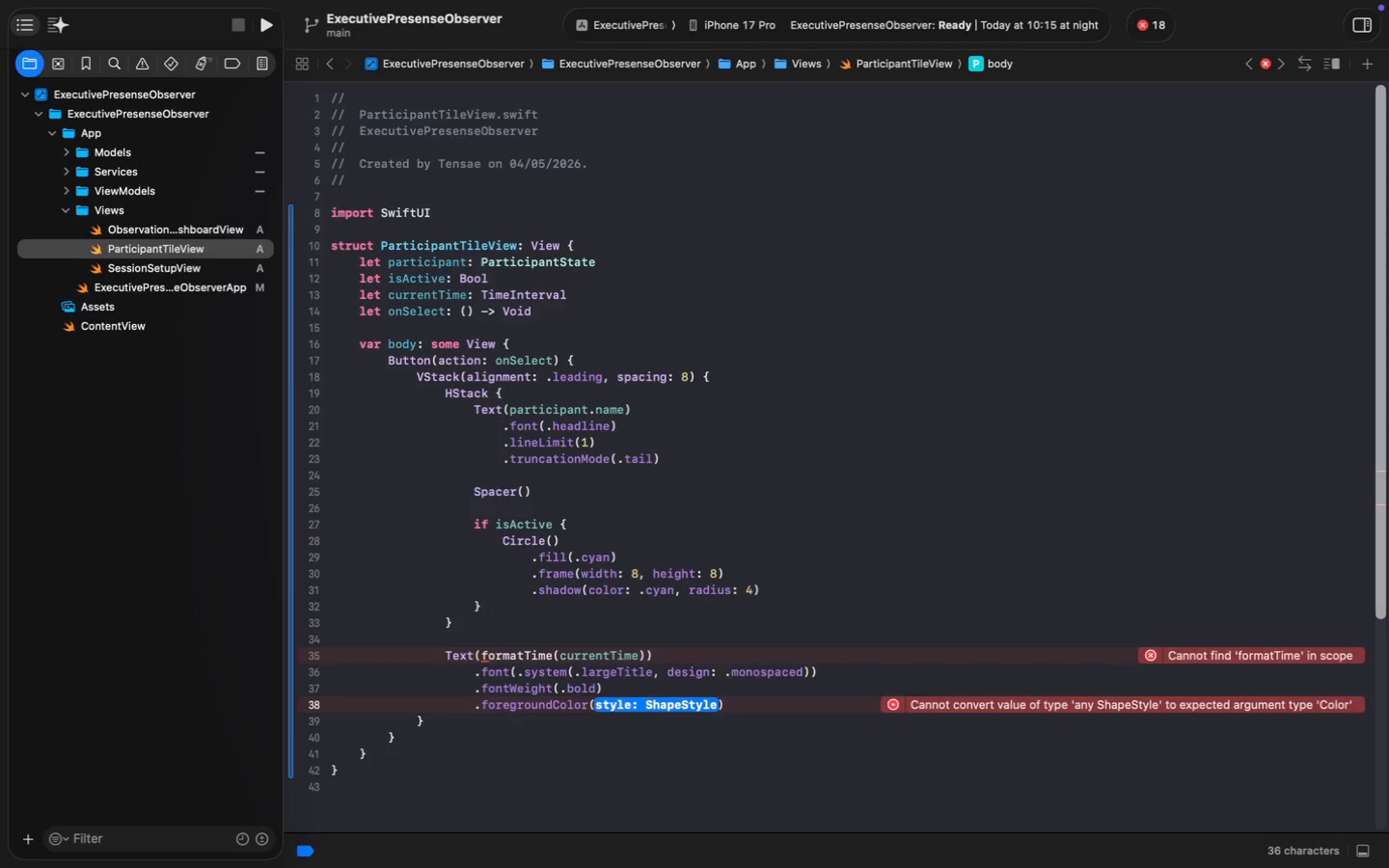 
key(ArrowLeft)
 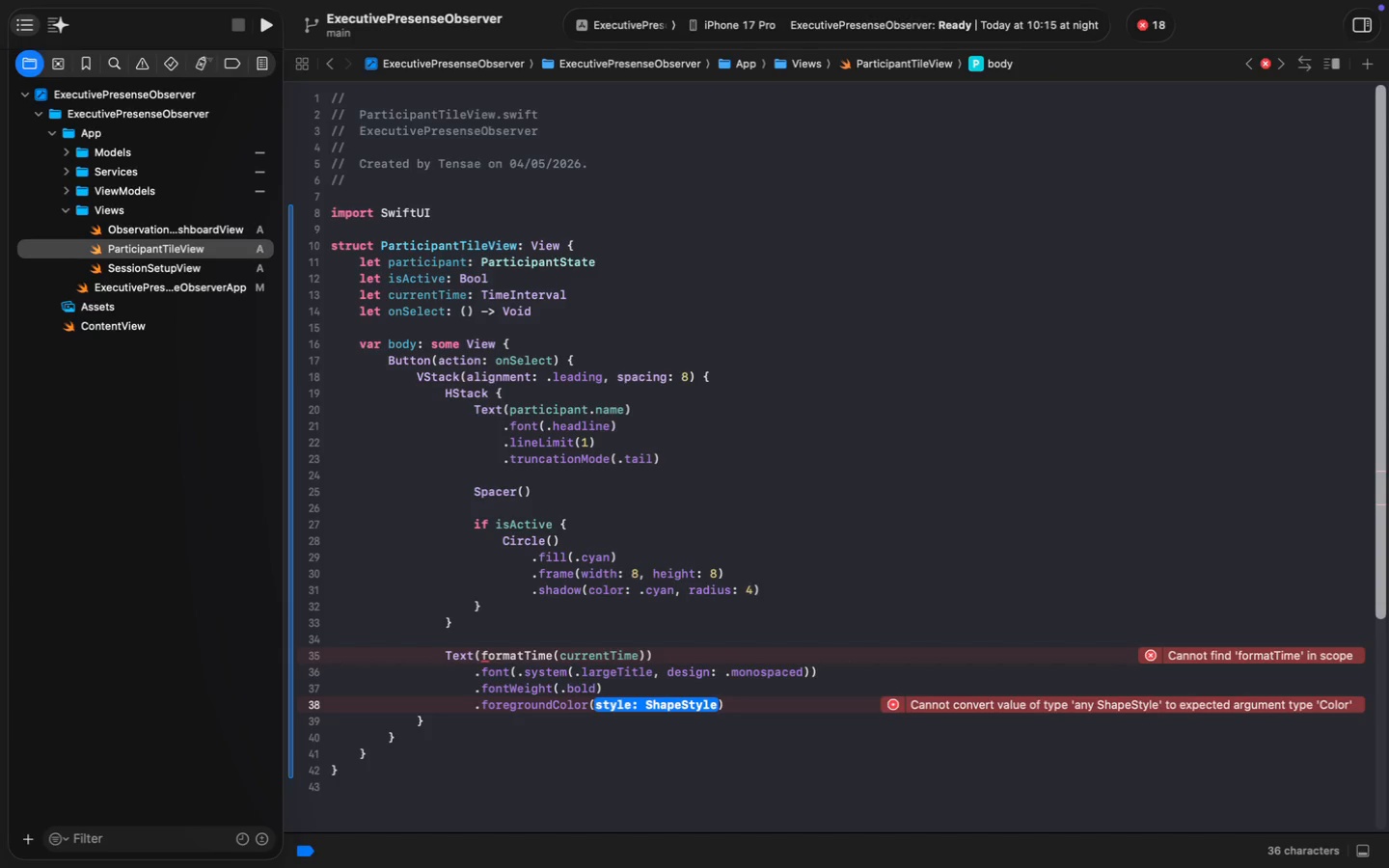 
type(isA)
 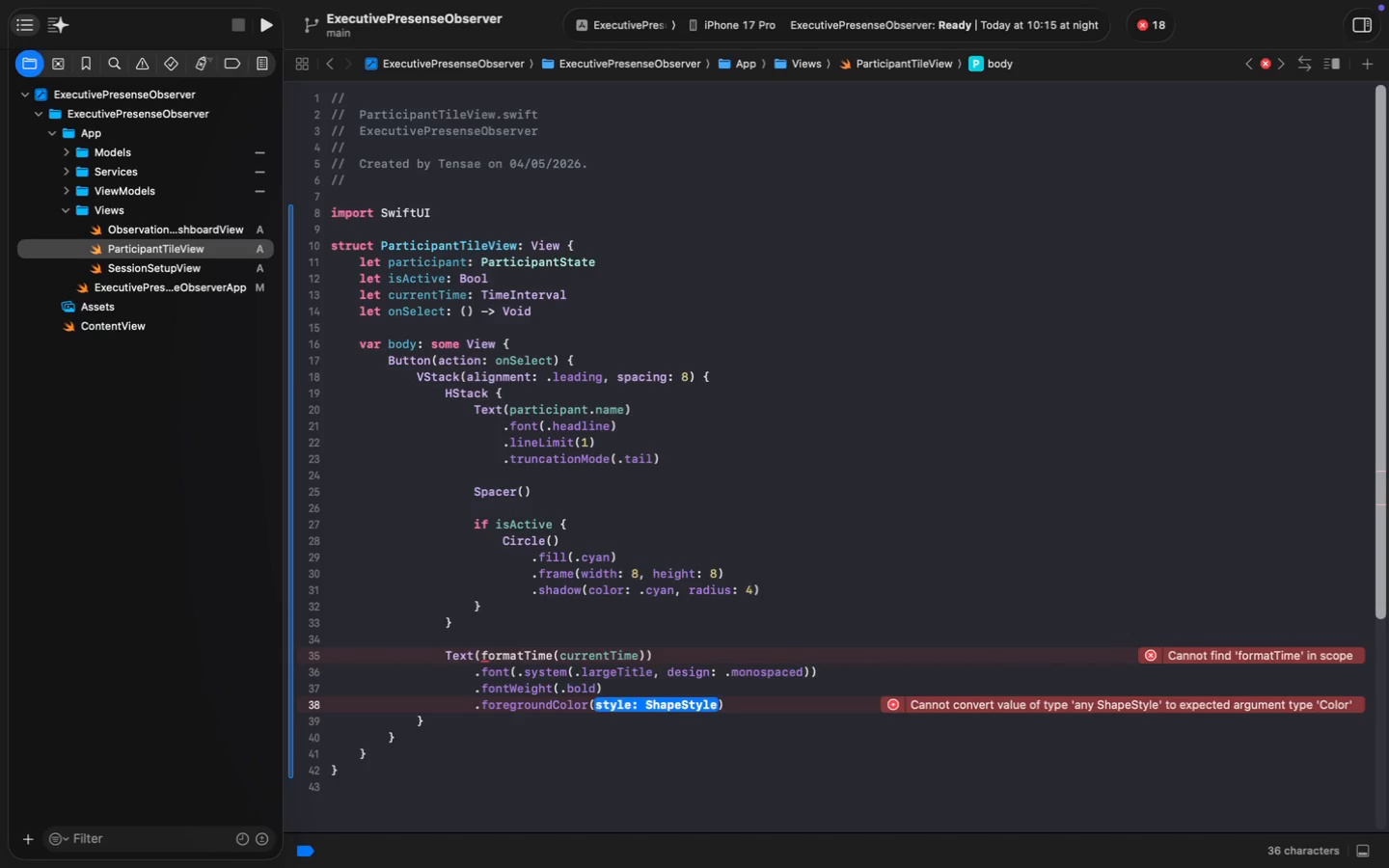 
 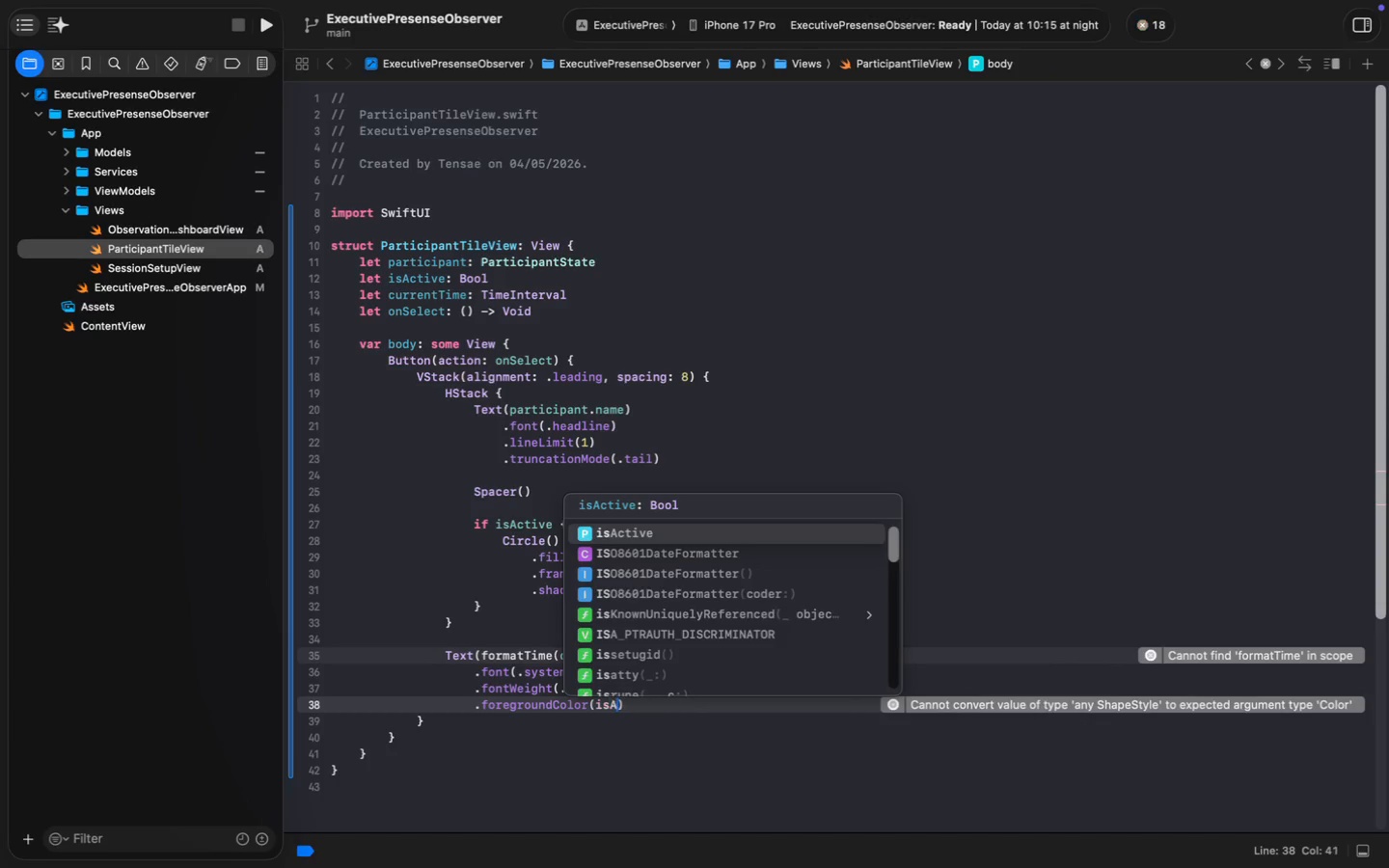 
key(Enter)
 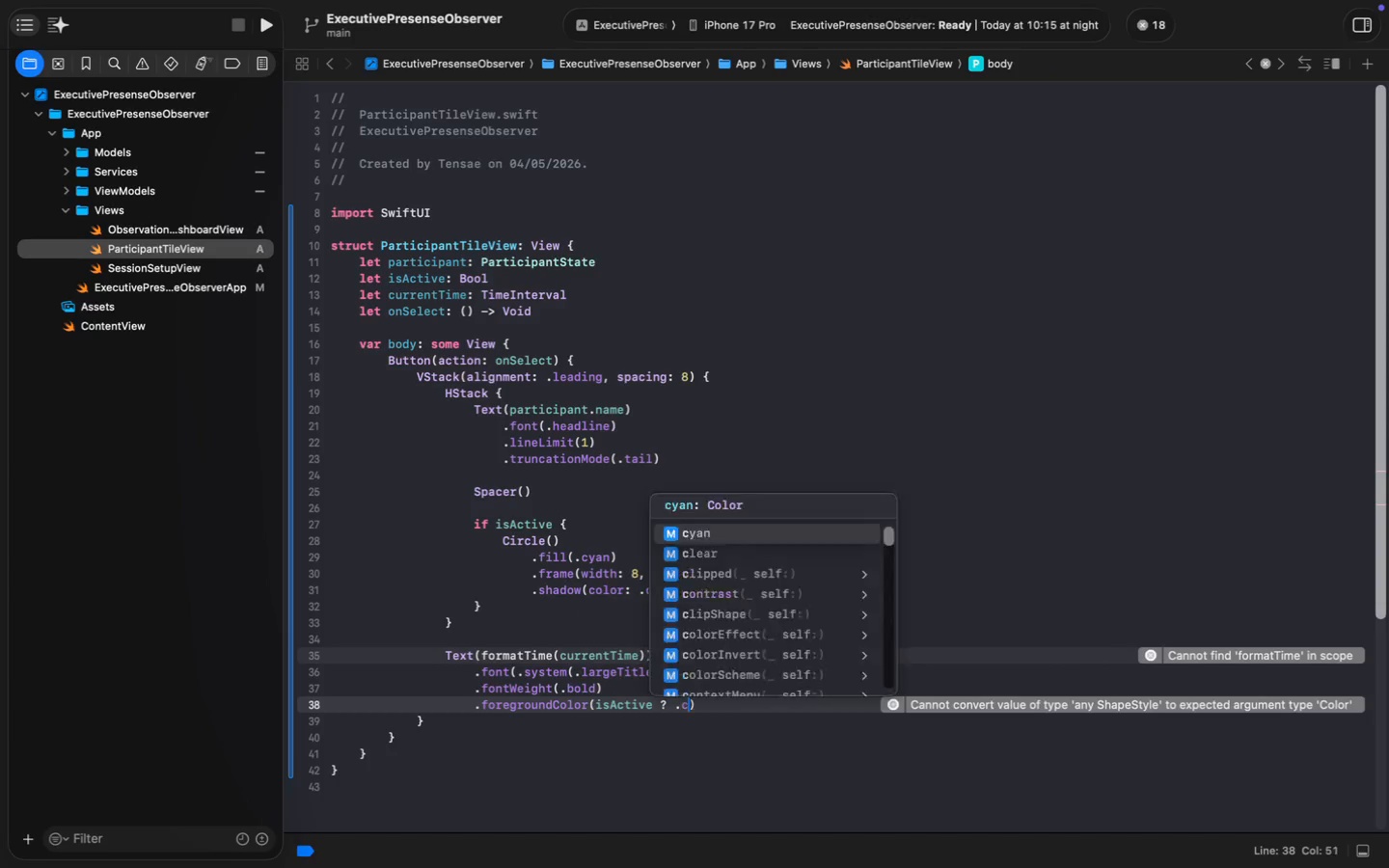 
type( ? .cya)
 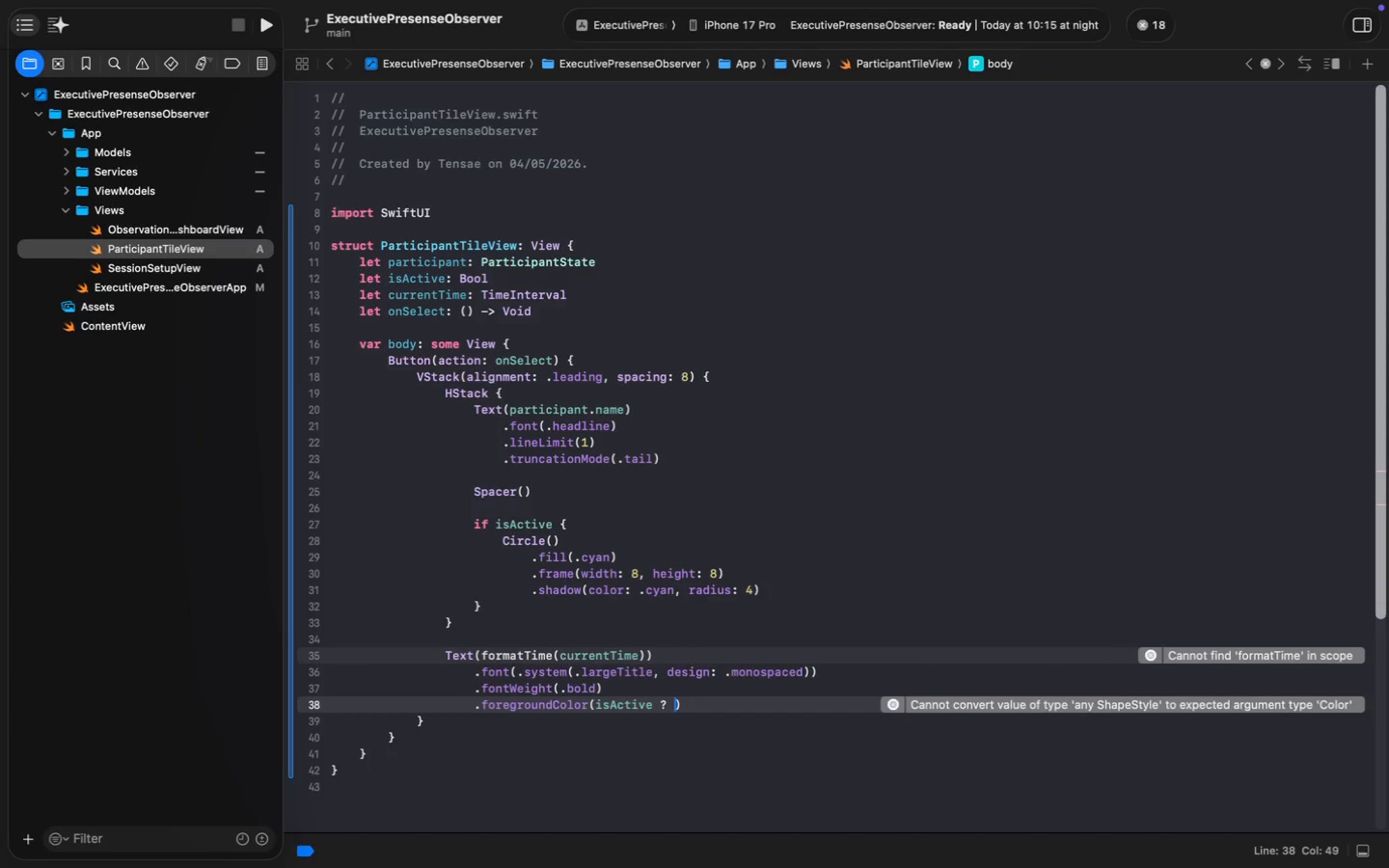 
key(Enter)
 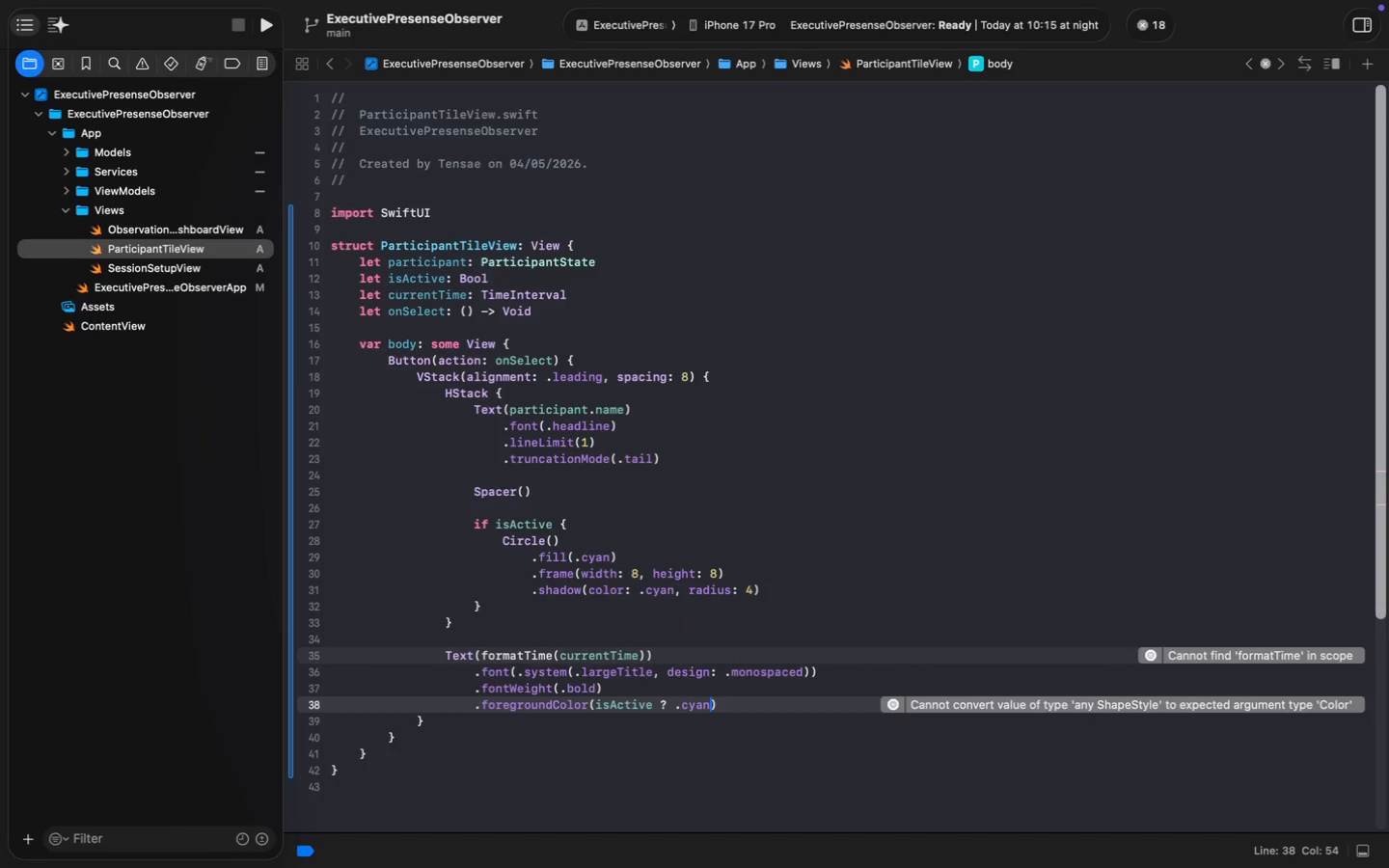 
type( : .whit)
key(Tab)
type(.op)
 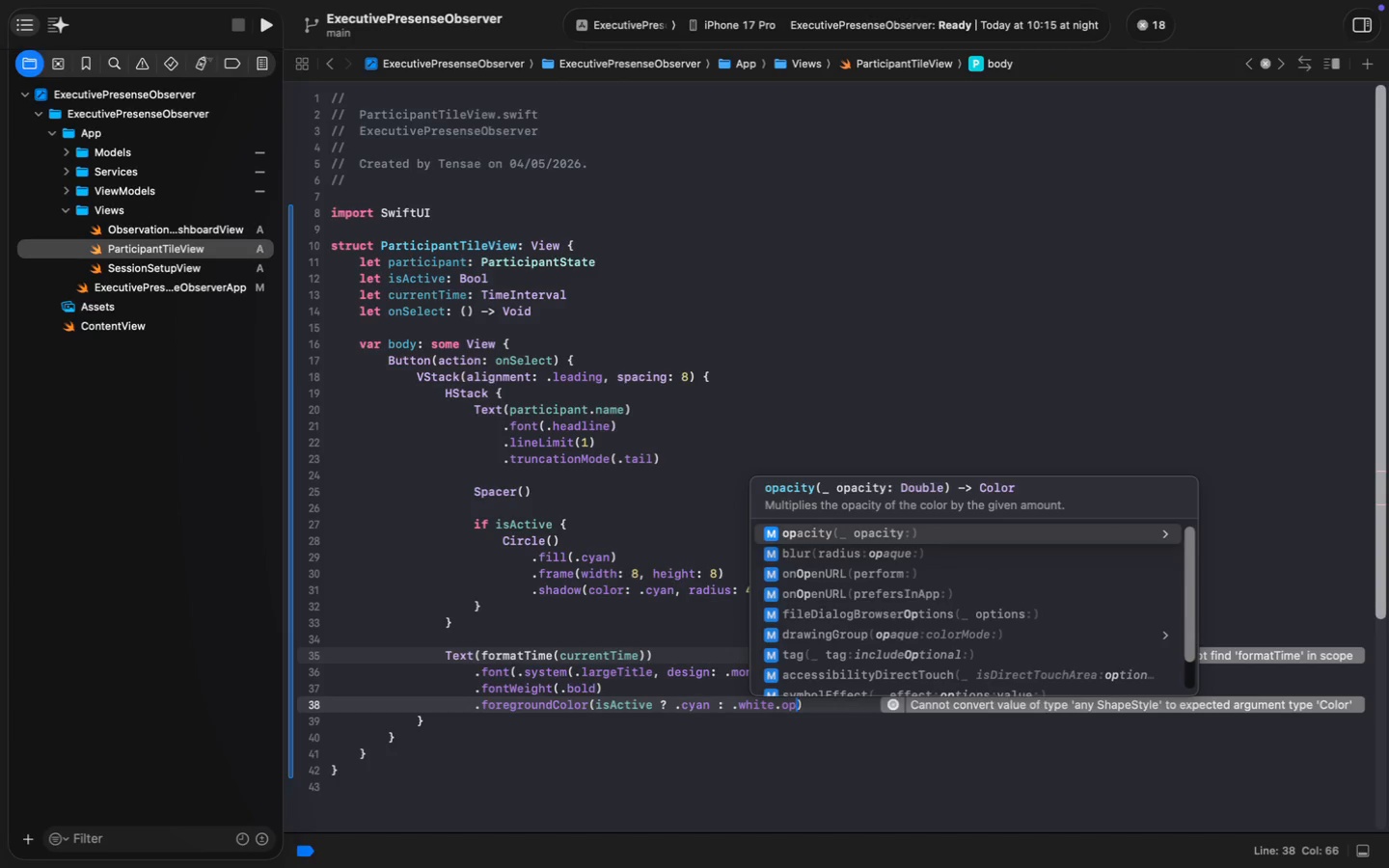 
key(Enter)
 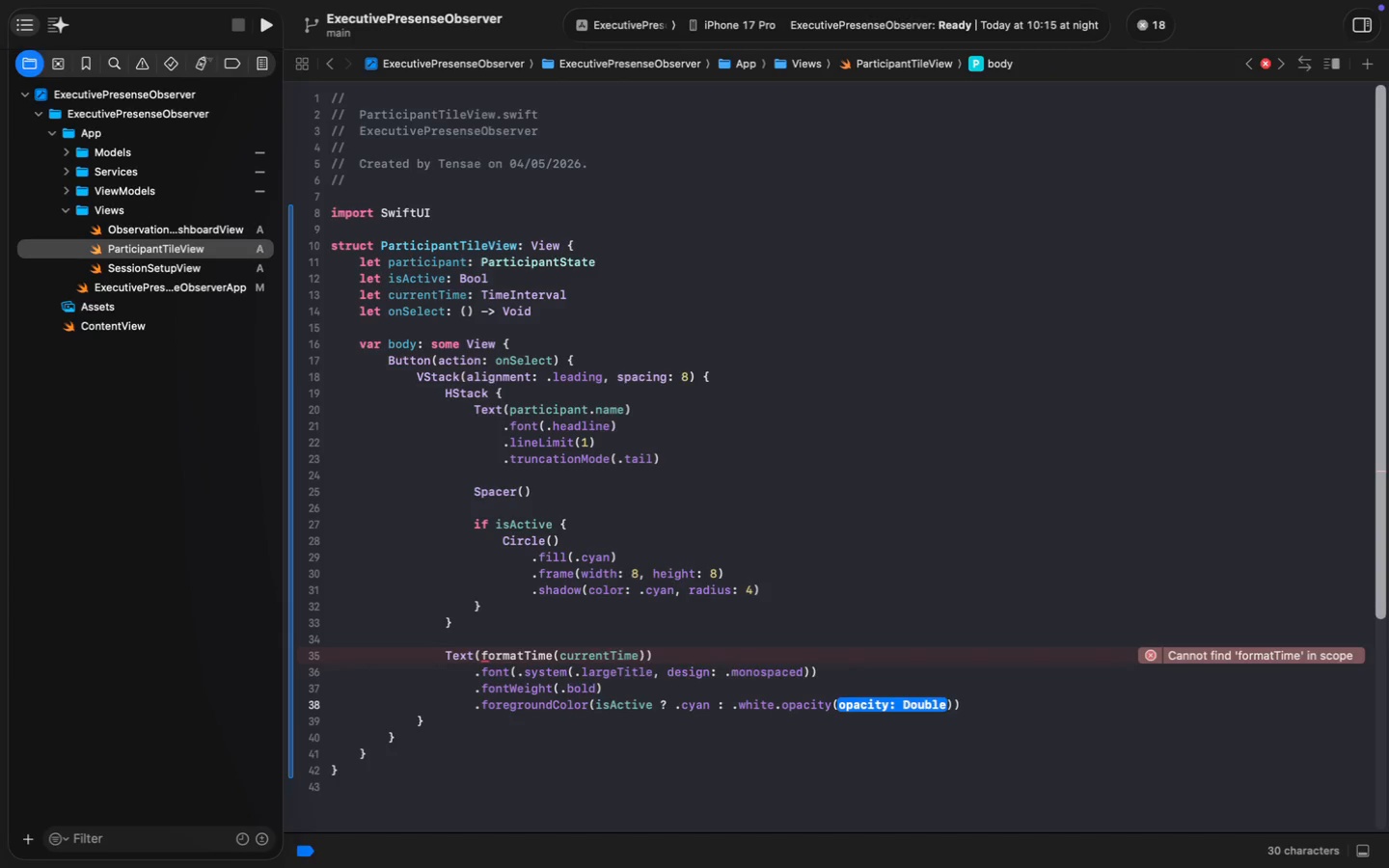 
key(0)
 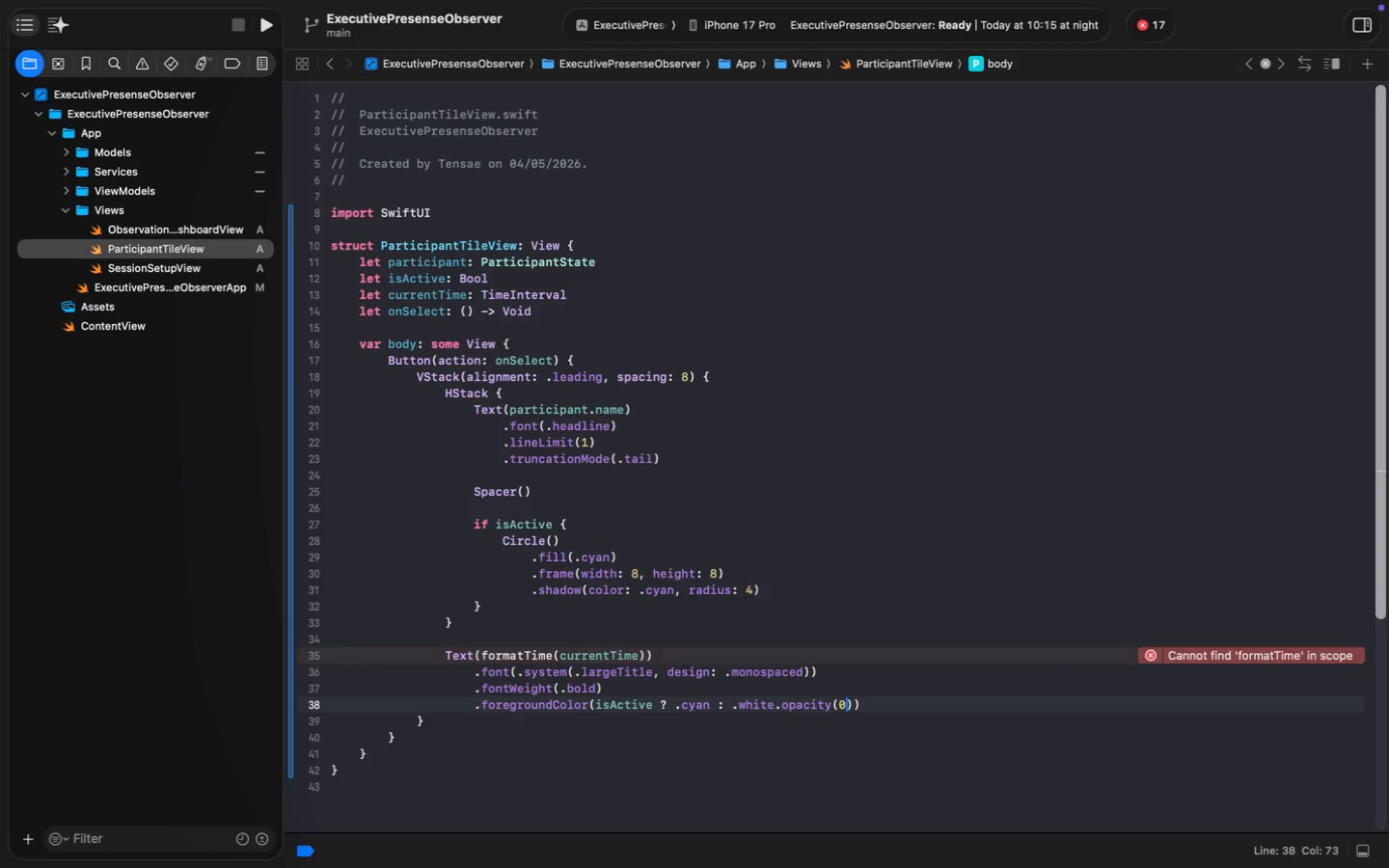 
key(Period)
 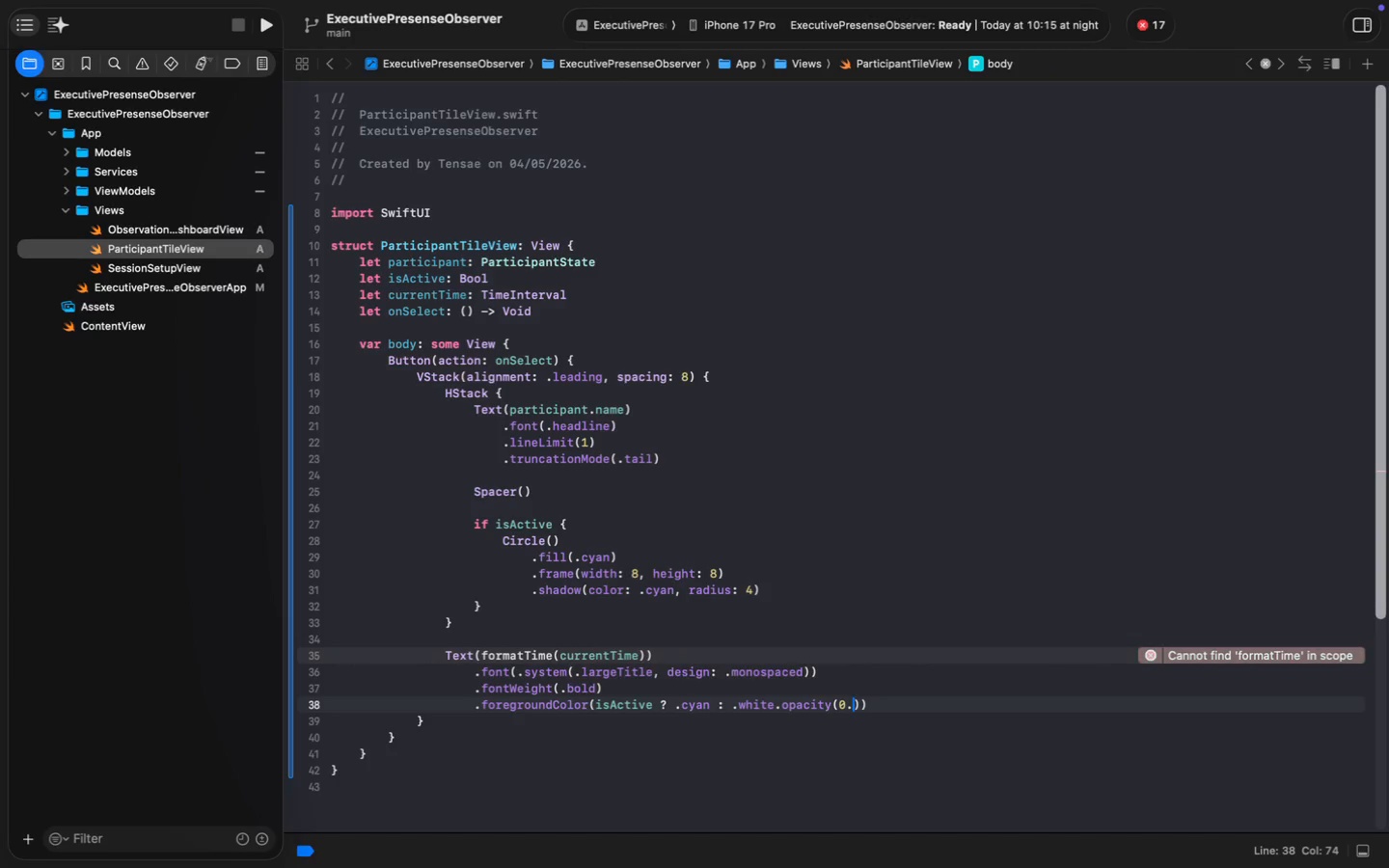 
key(9)
 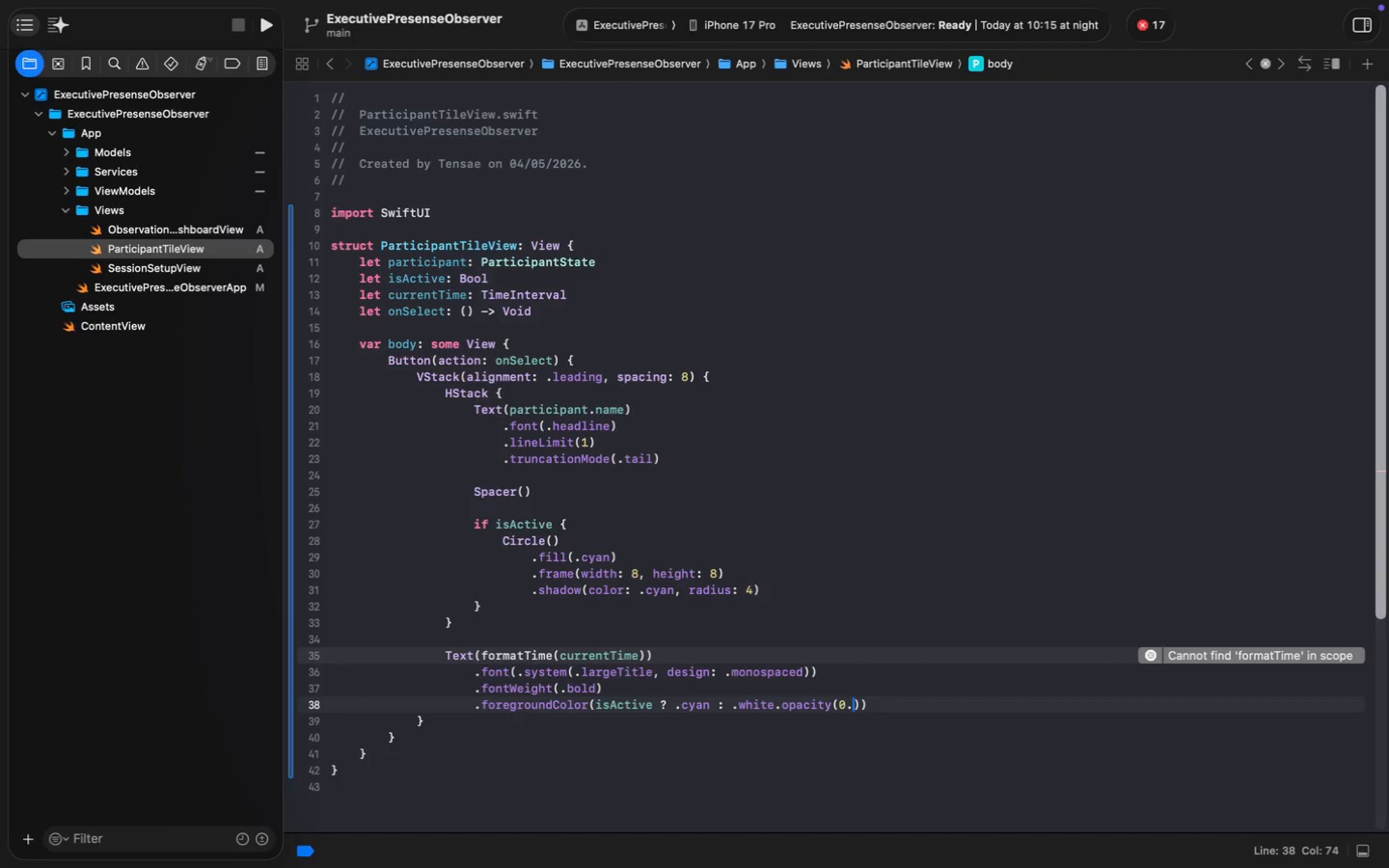 
key(Meta+ArrowRight)
 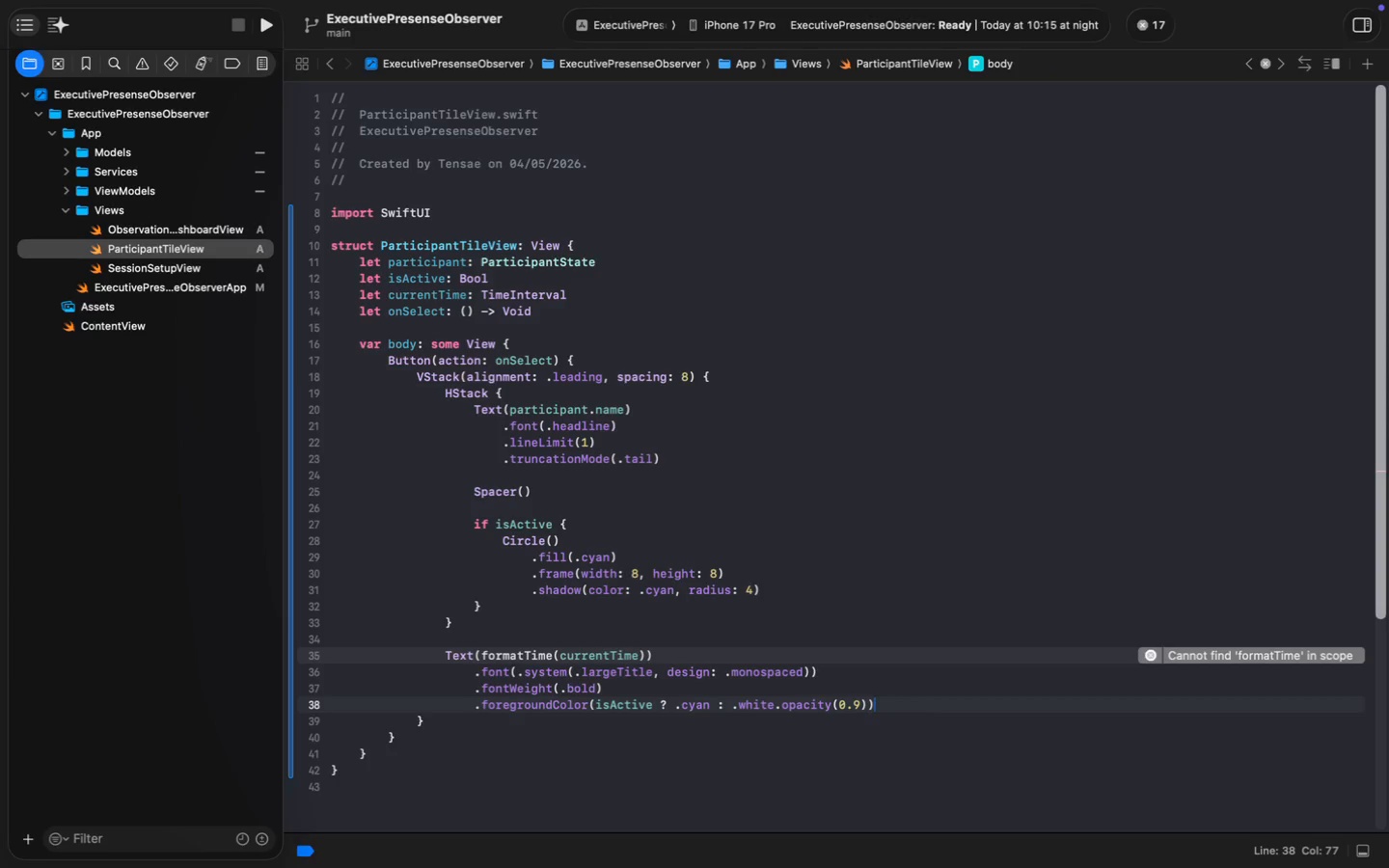 
key(Enter)
 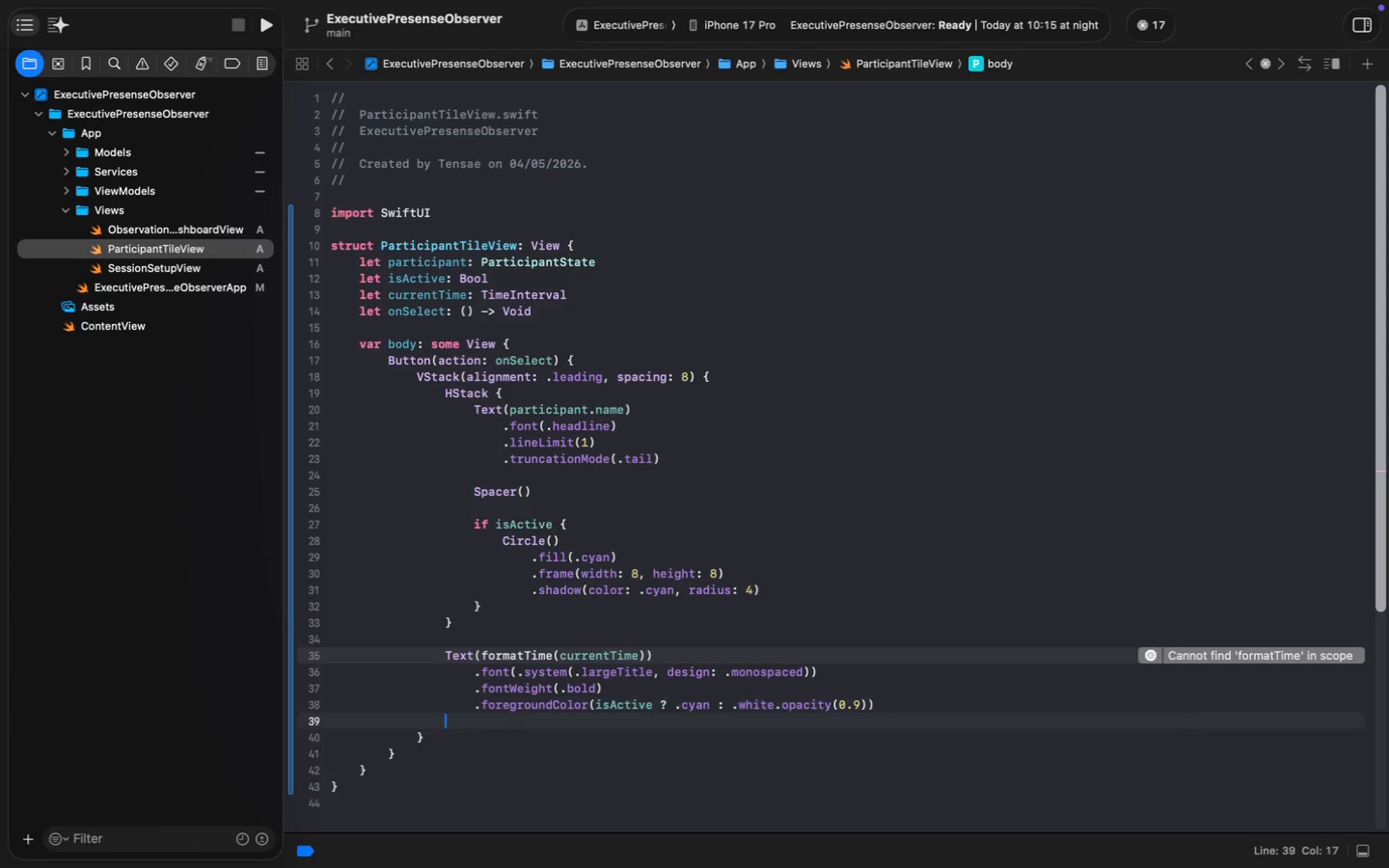 
key(Enter)
 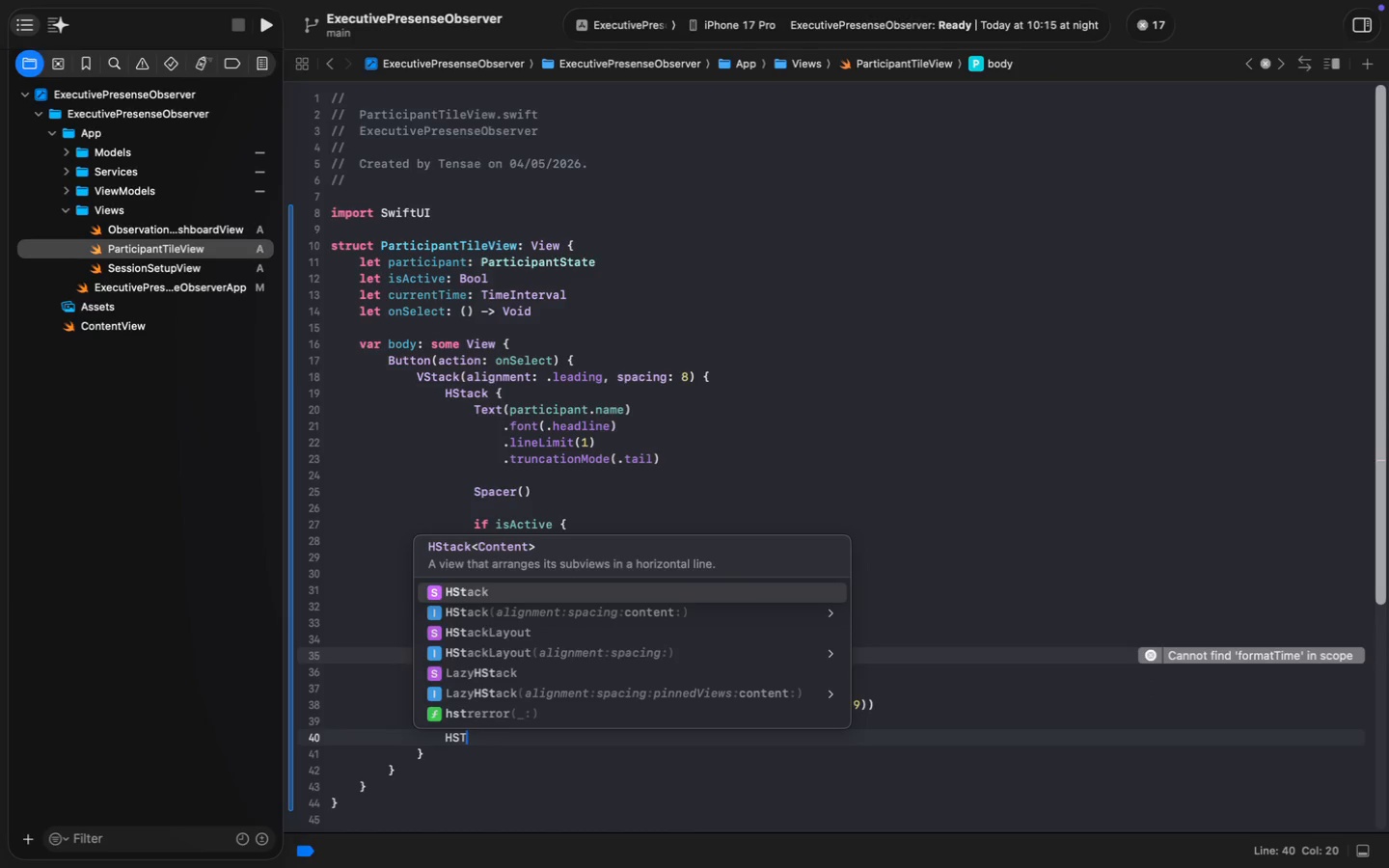 
type(HST)
 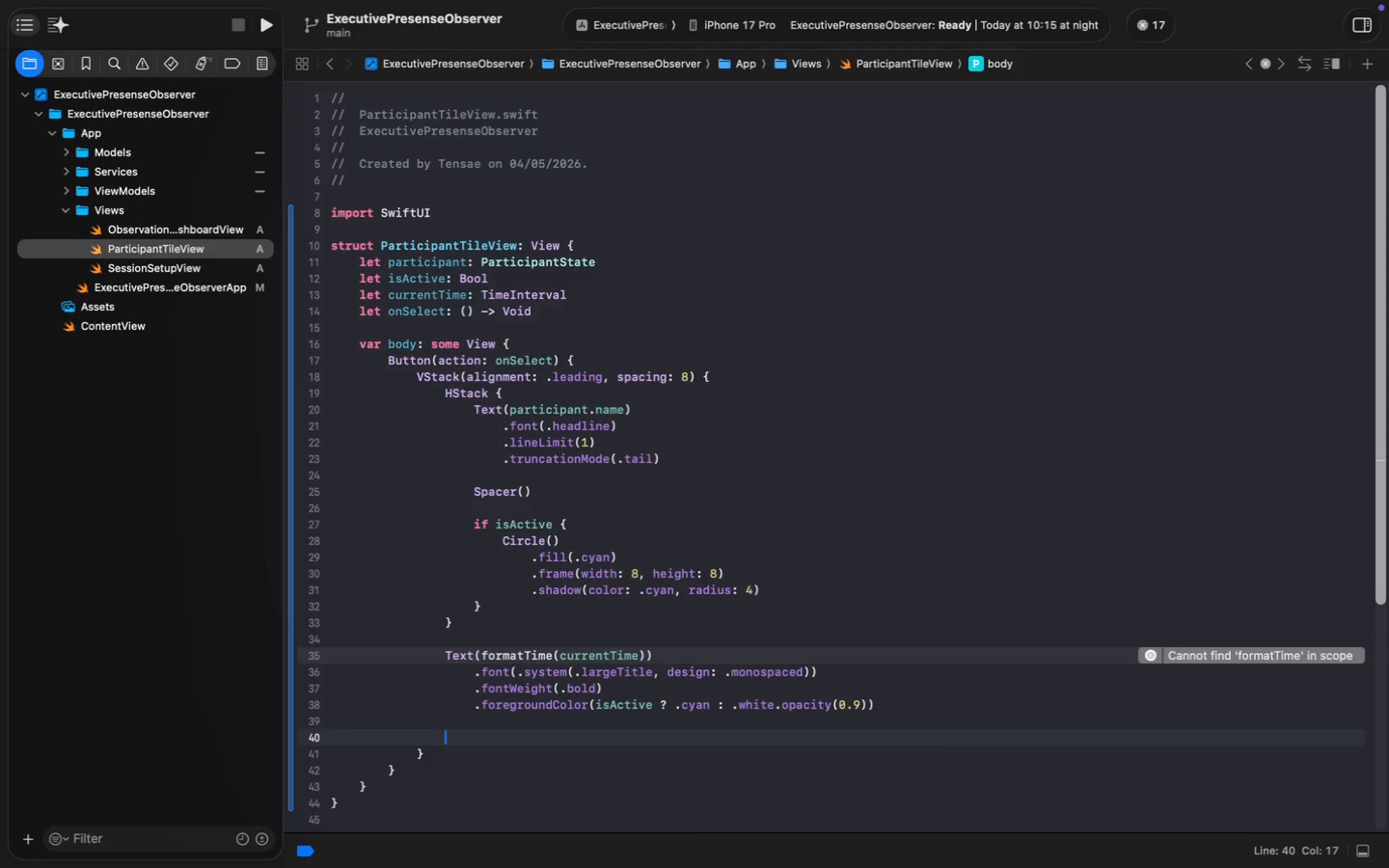 
key(Enter)
 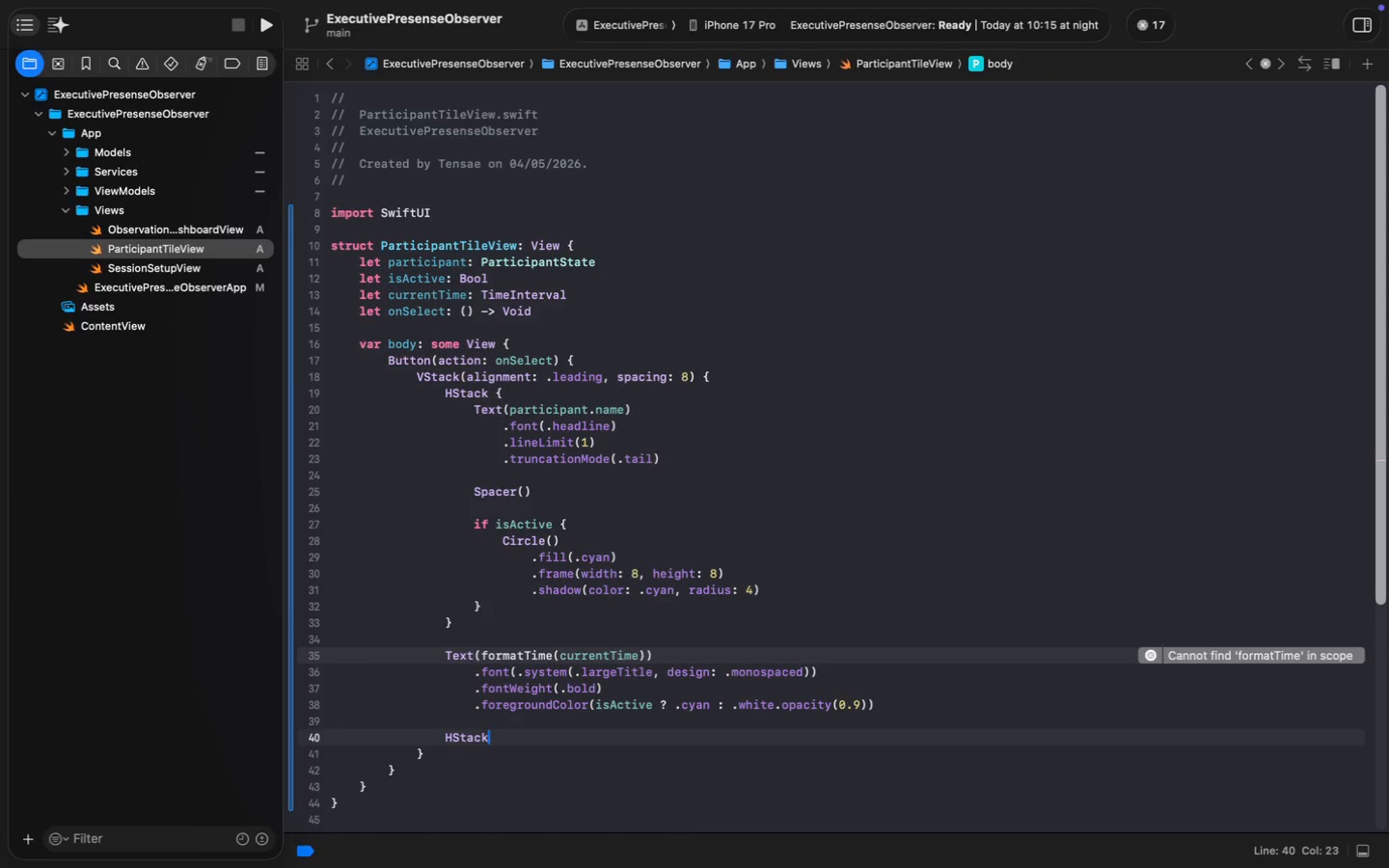 
type((s)
key(Tab)
type(4)
 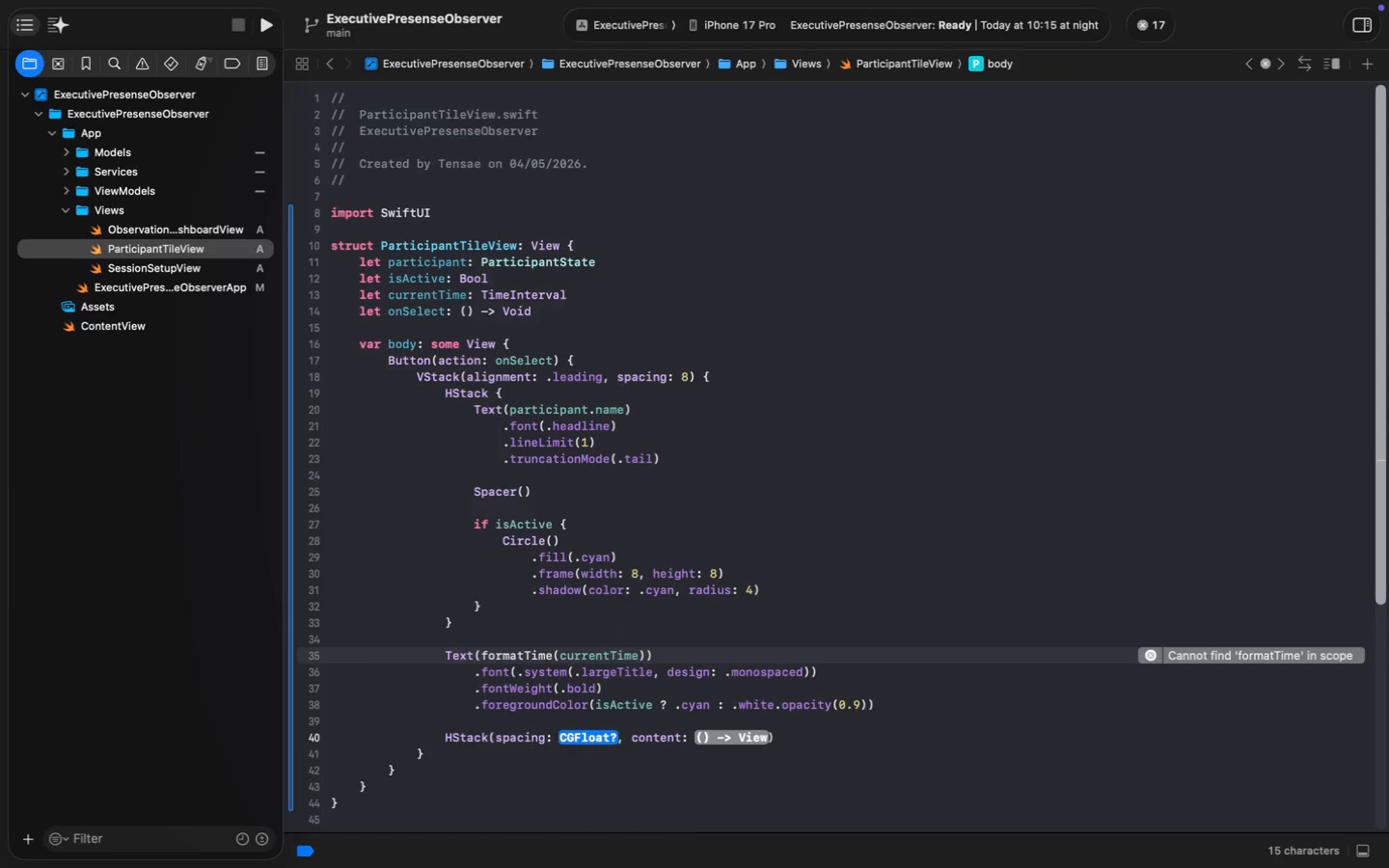 
key(Alt+Shift+ArrowRight)
 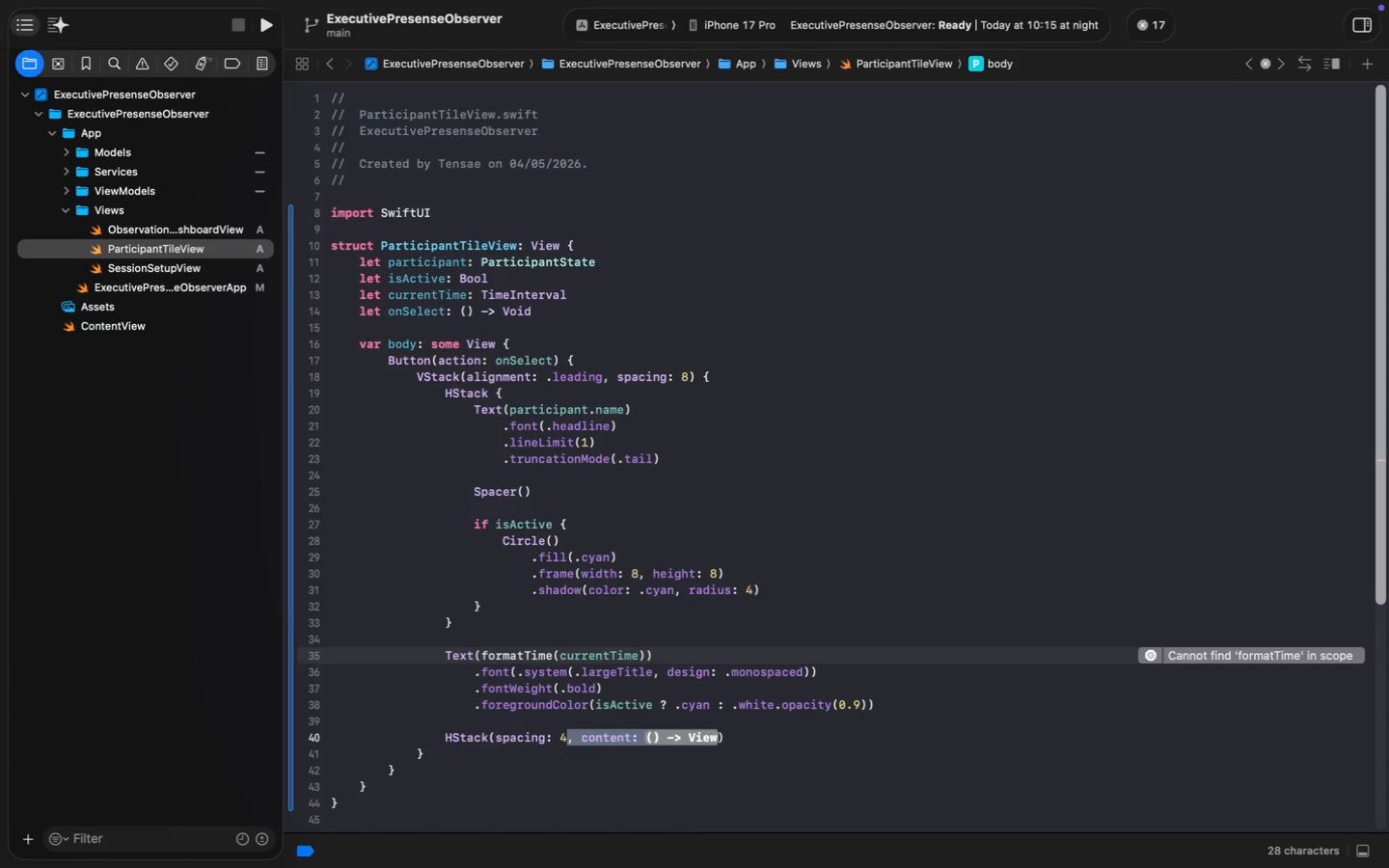 
key(Alt+Shift+ArrowRight)
 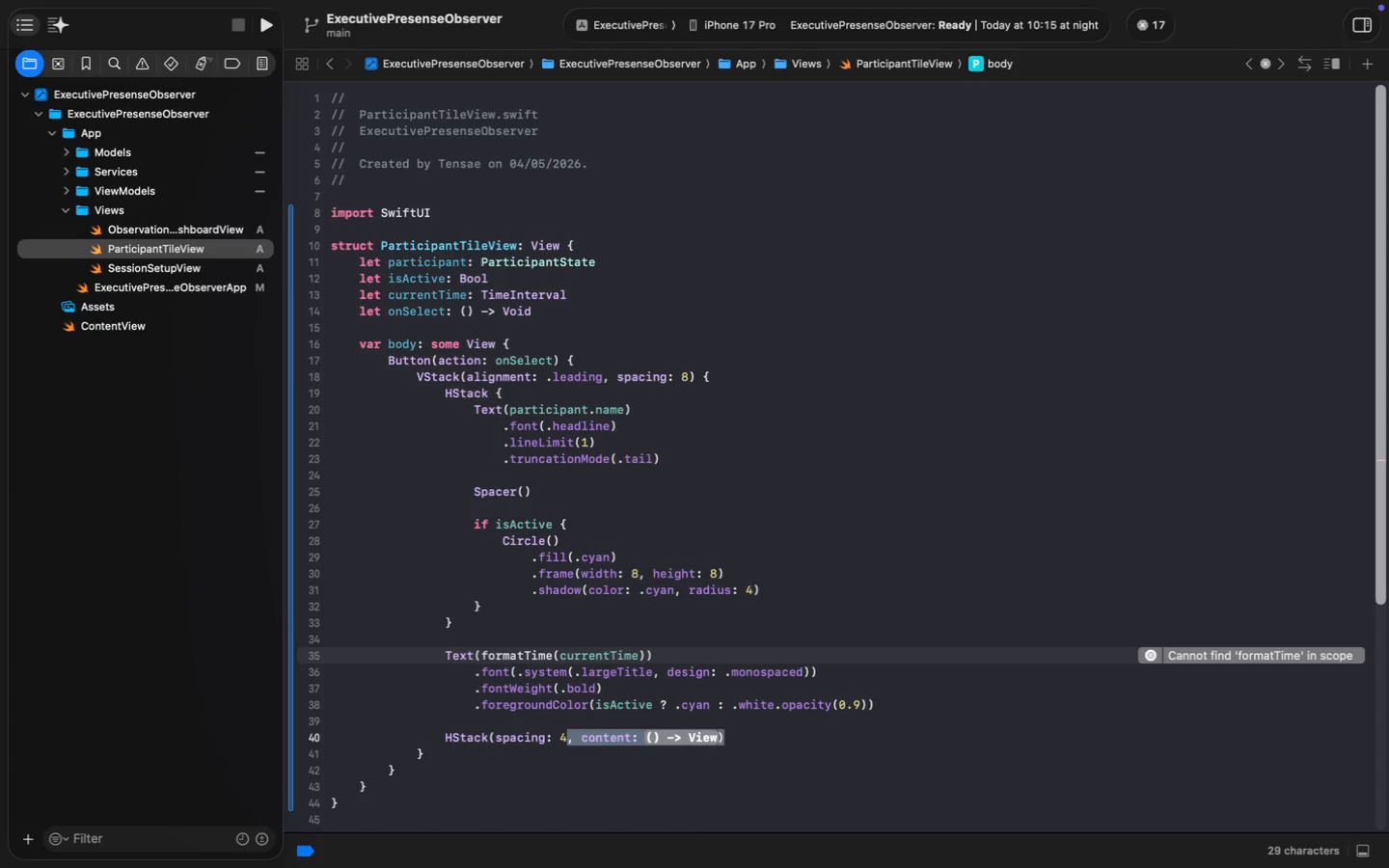 
key(Alt+Shift+ArrowRight)
 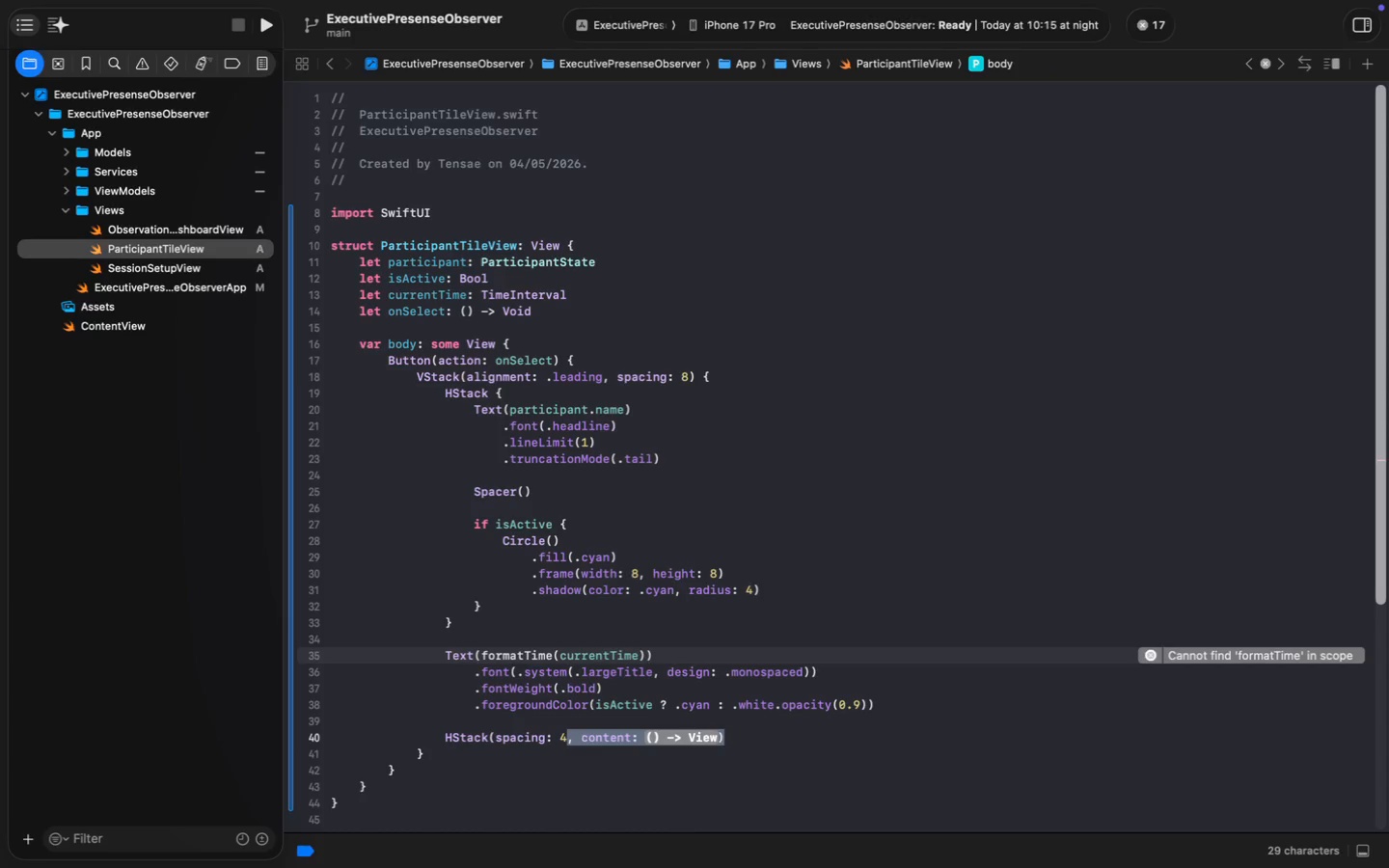 
key(Shift+ArrowLeft)
 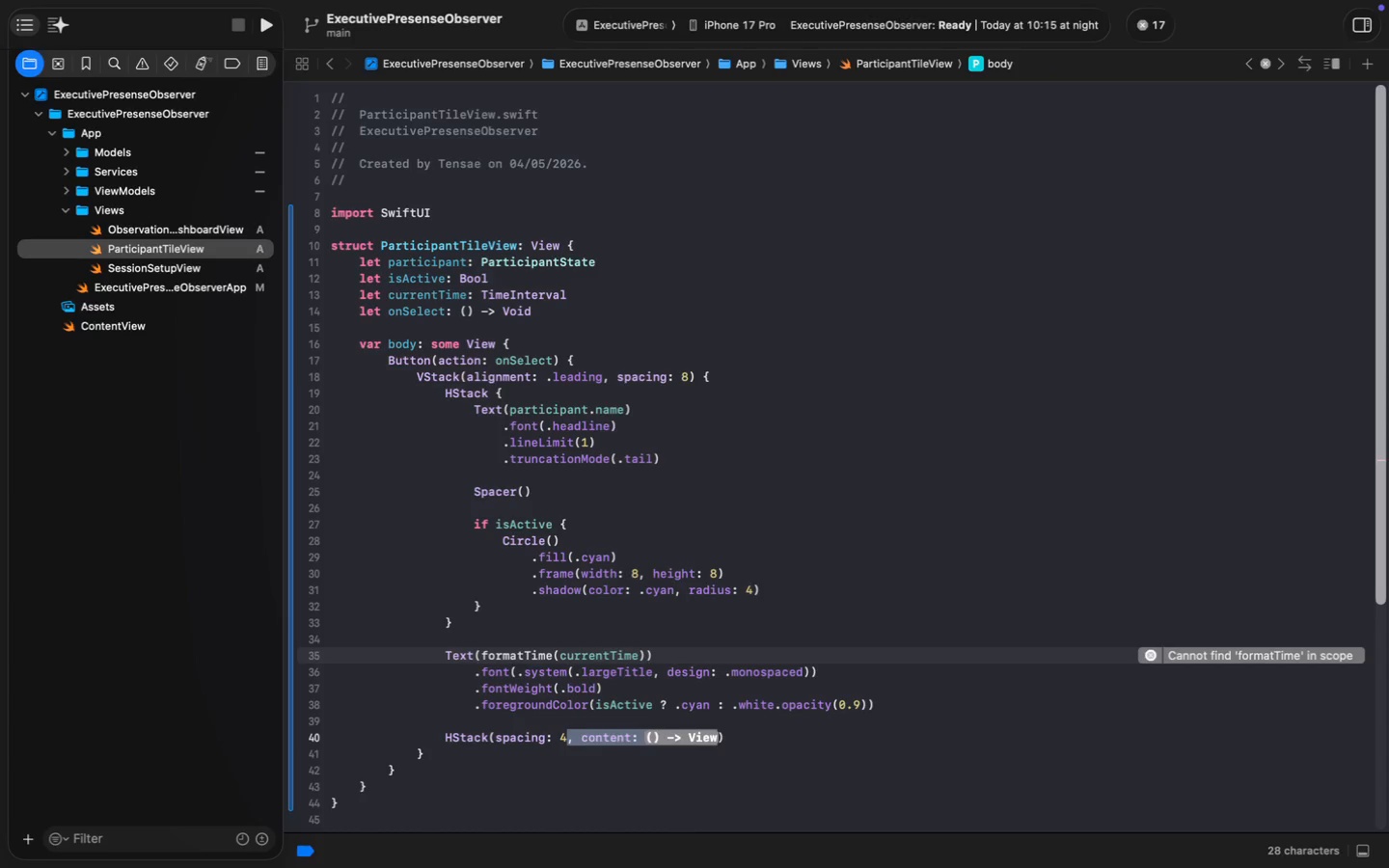 
key(Backspace)
 